 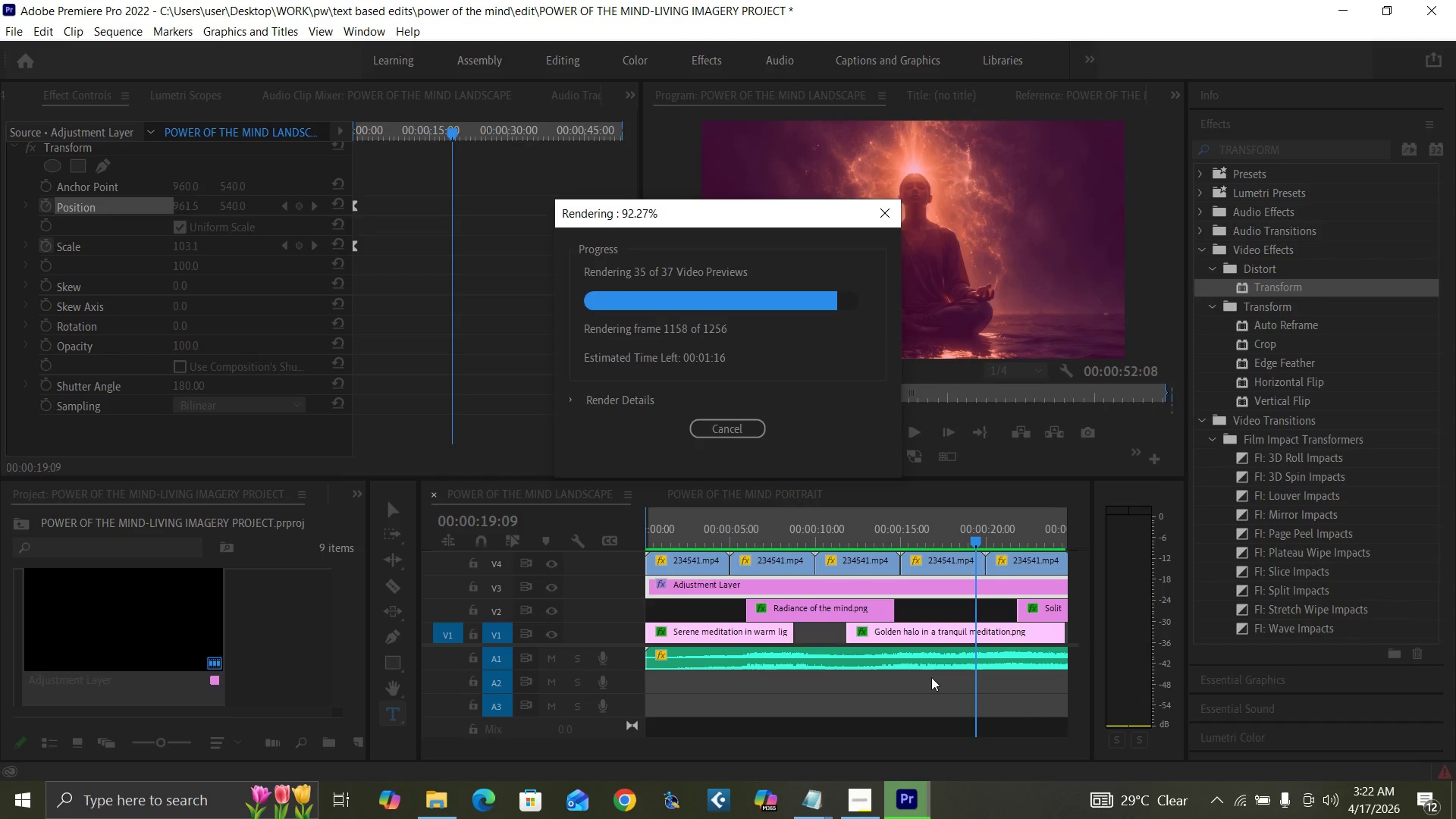 
left_click([993, 706])
 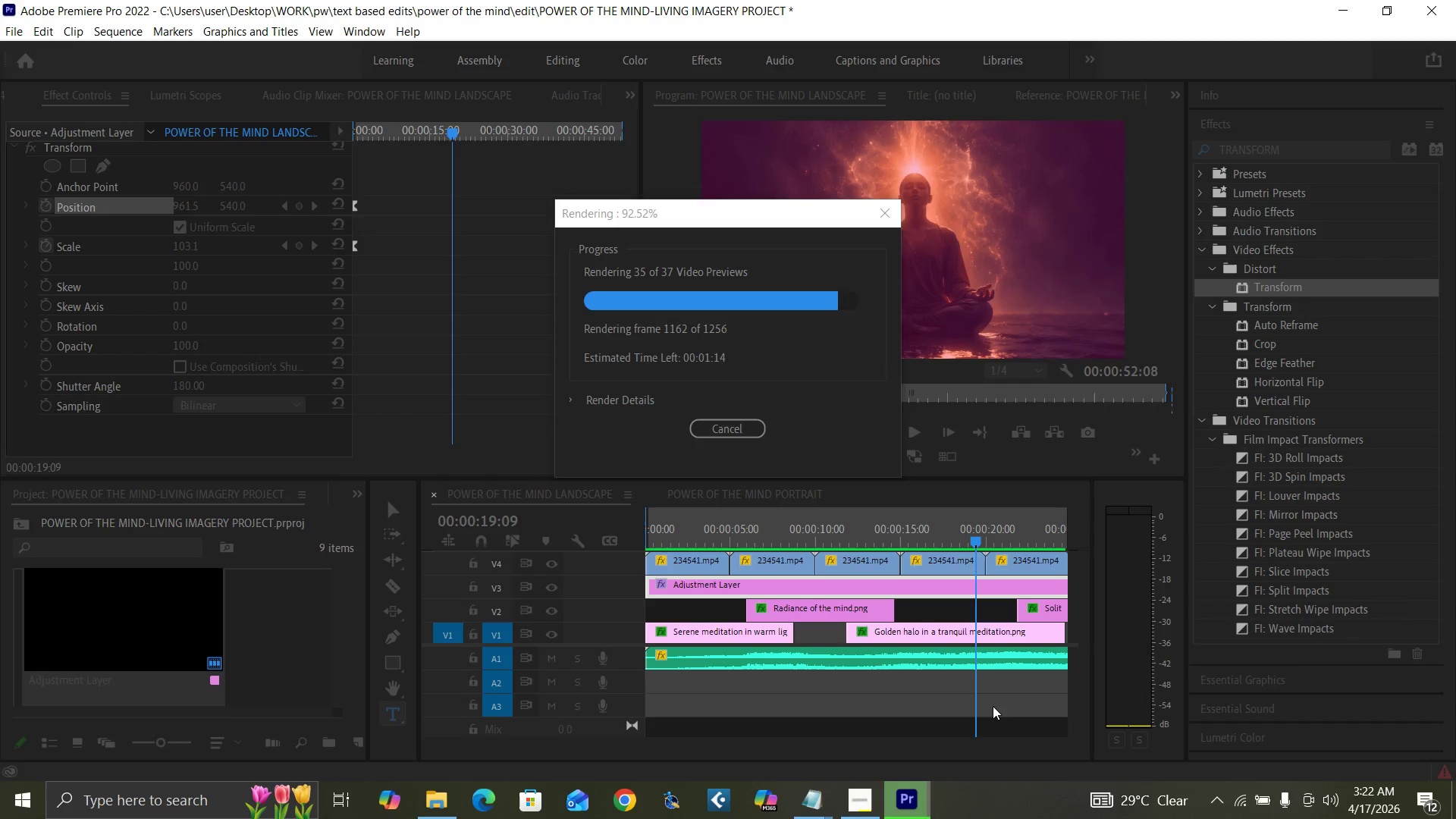 
wait(11.92)
 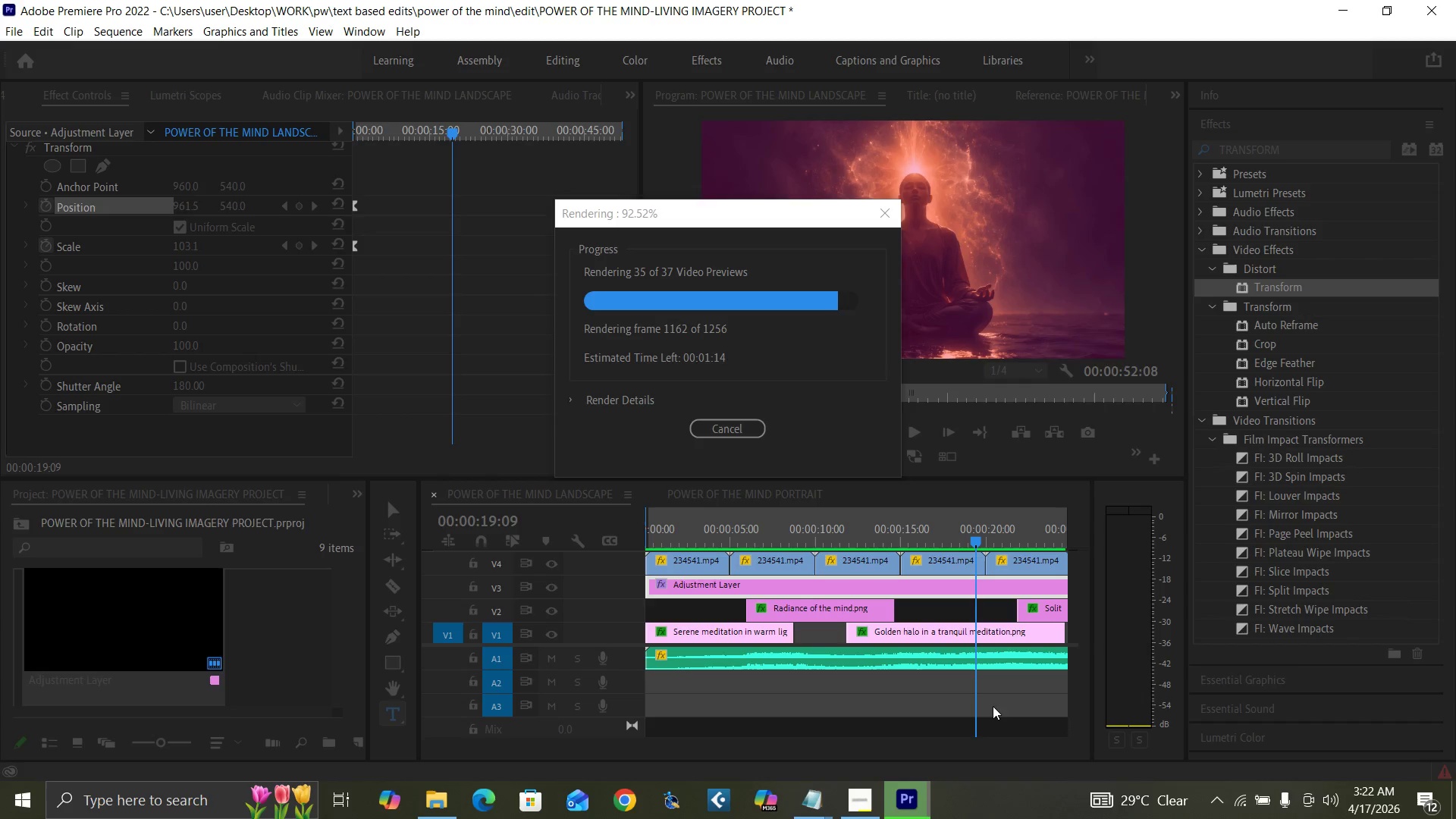 
mouse_move([867, 777])
 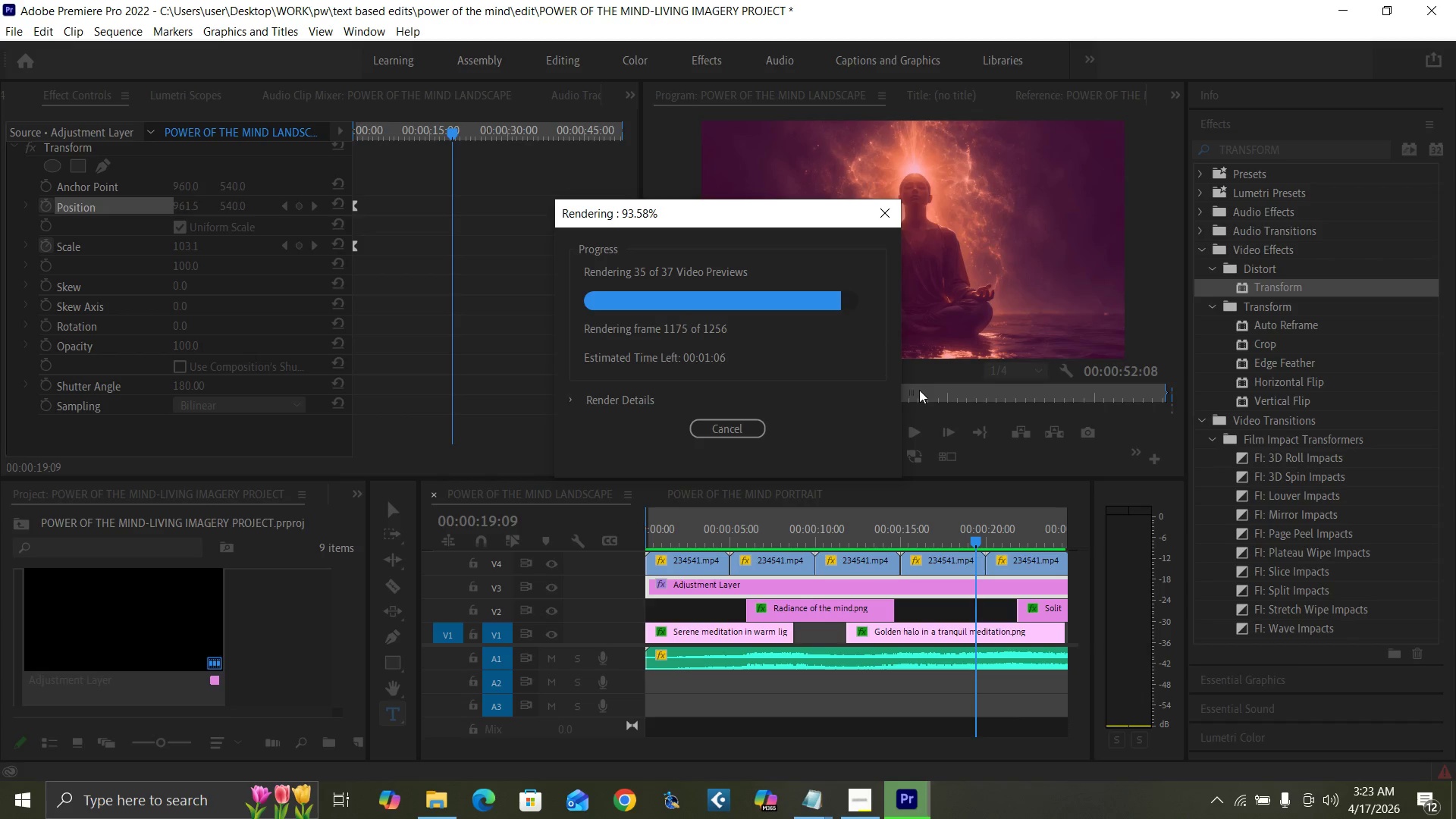 
wait(26.1)
 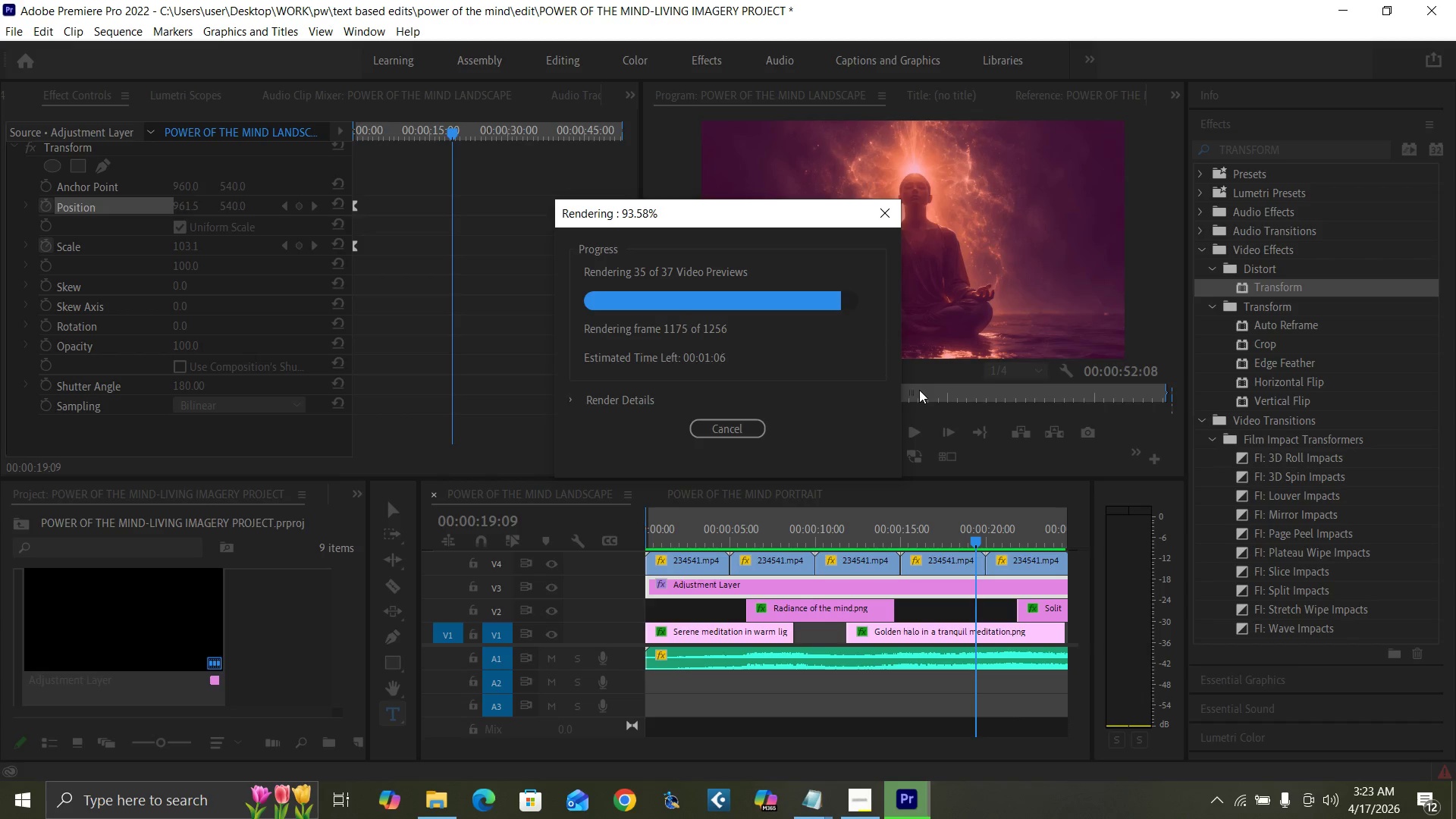 
left_click([940, 284])
 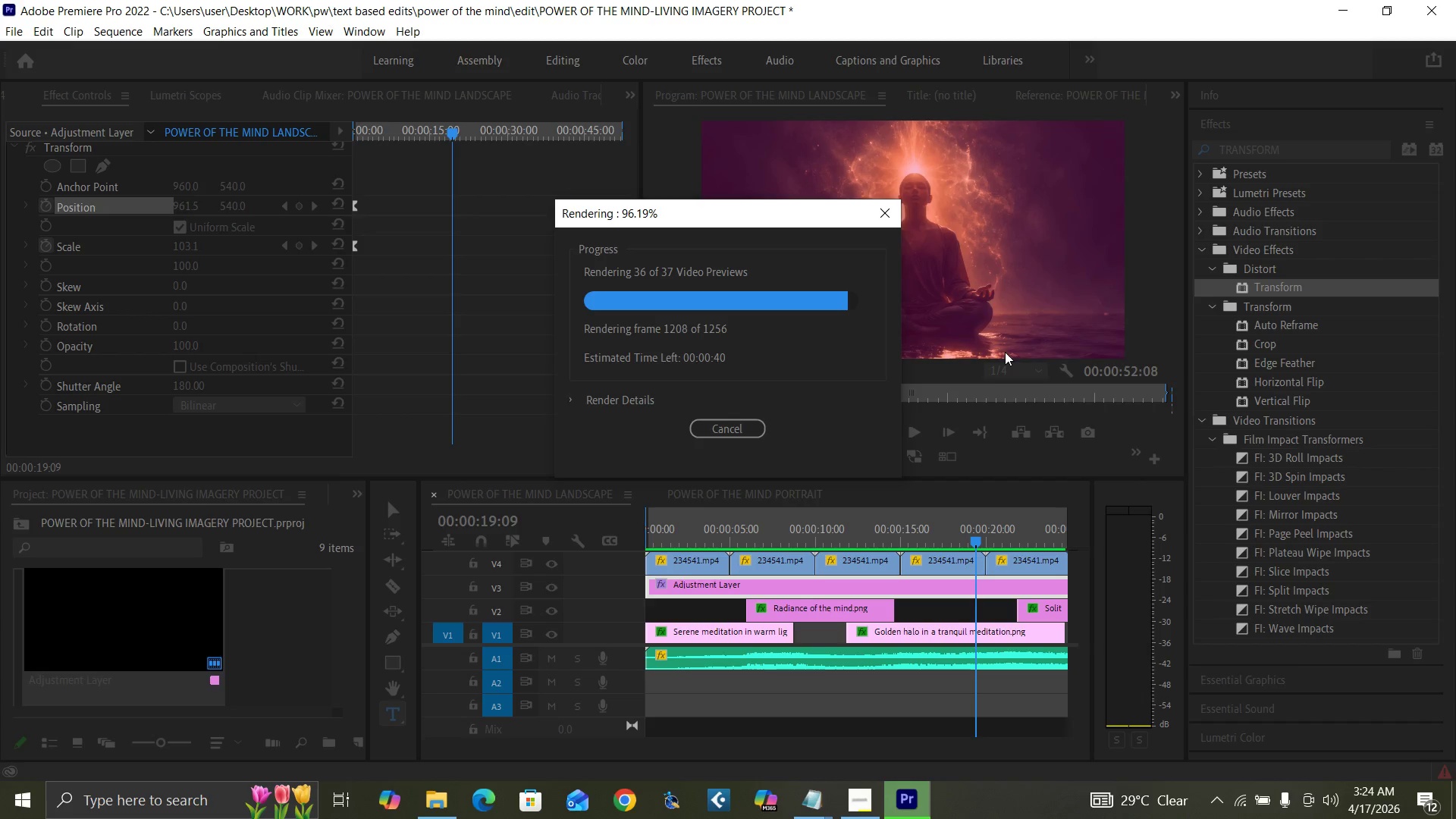 
wait(50.11)
 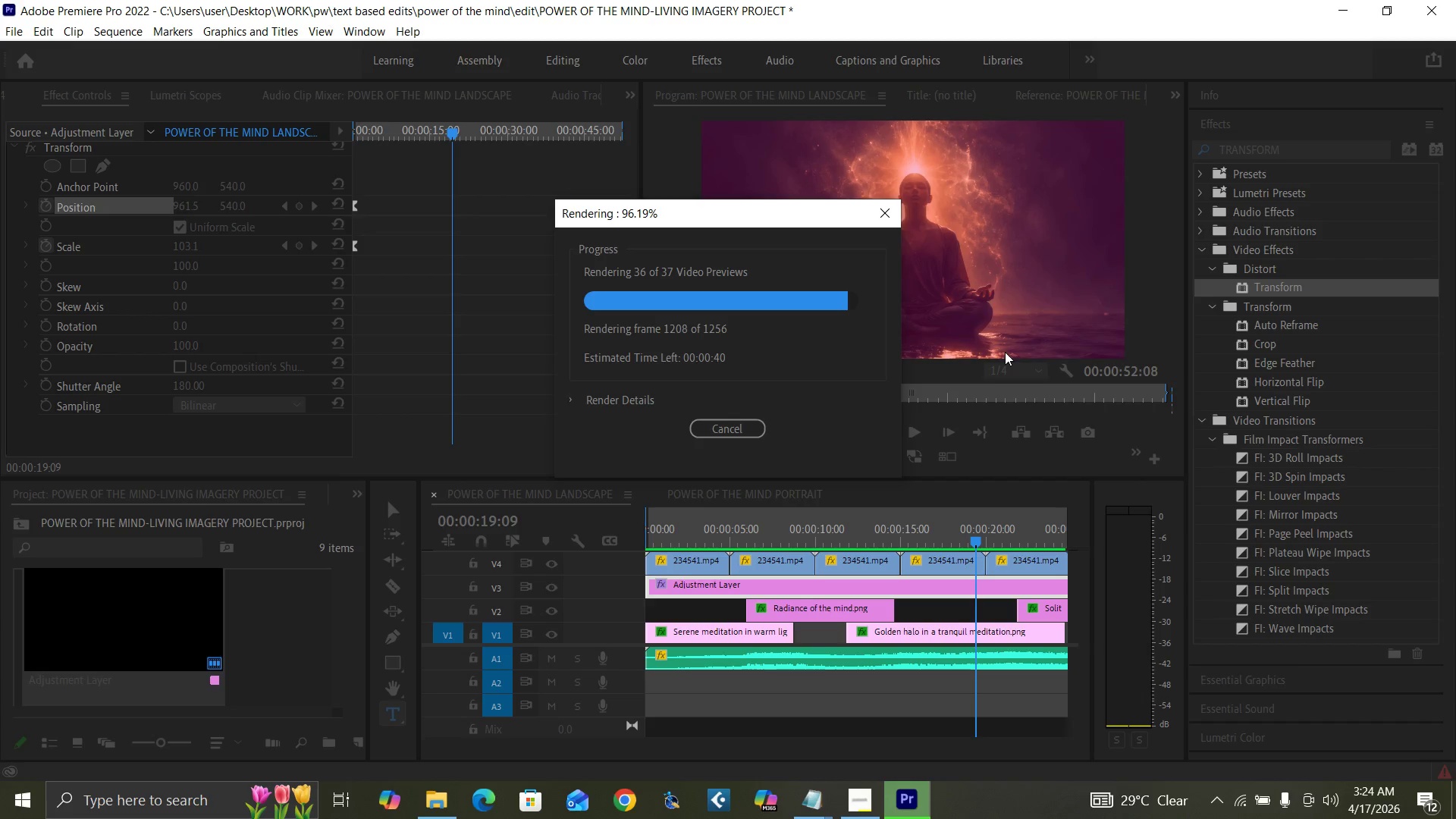 
left_click([969, 278])
 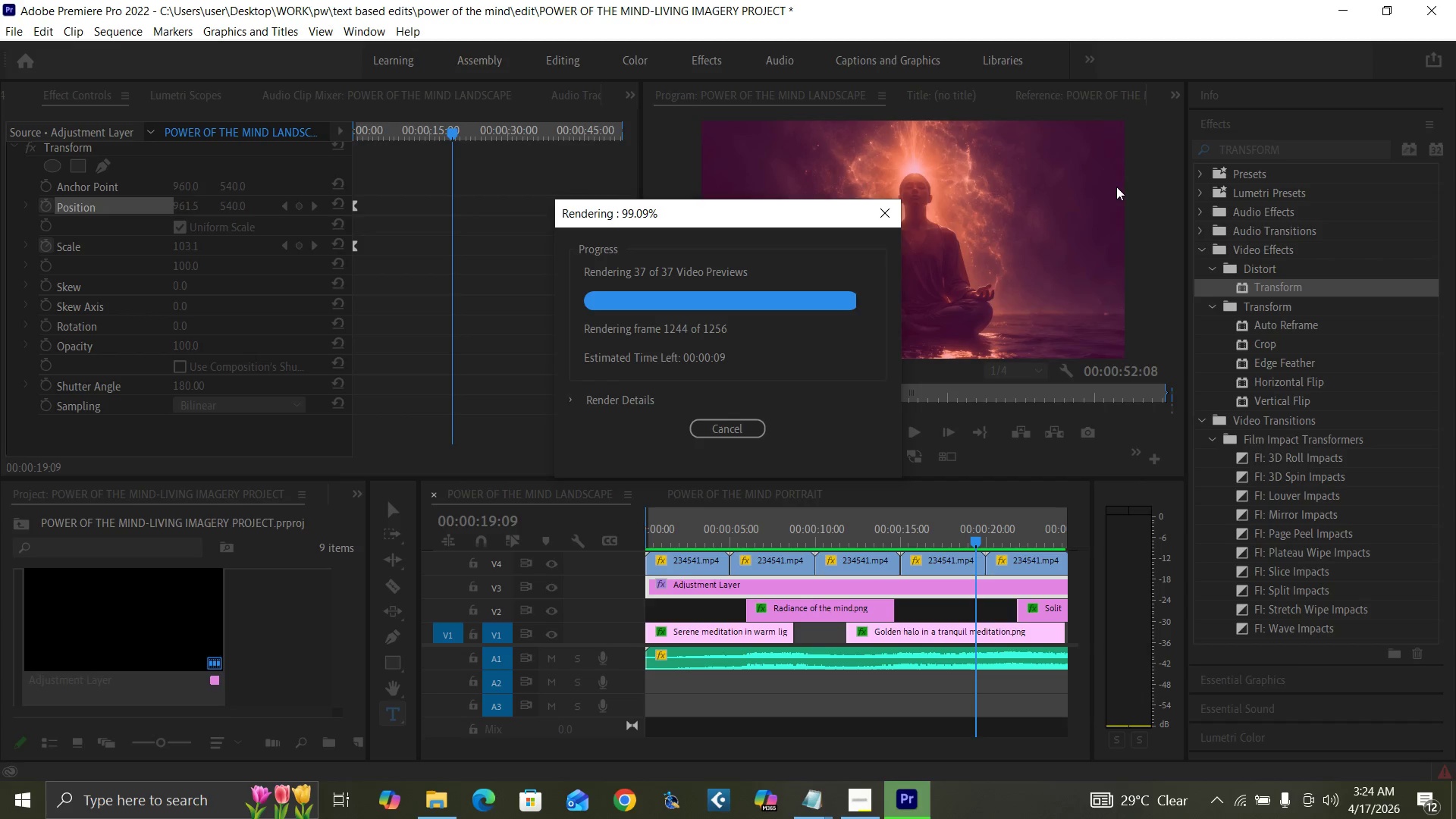 
wait(17.48)
 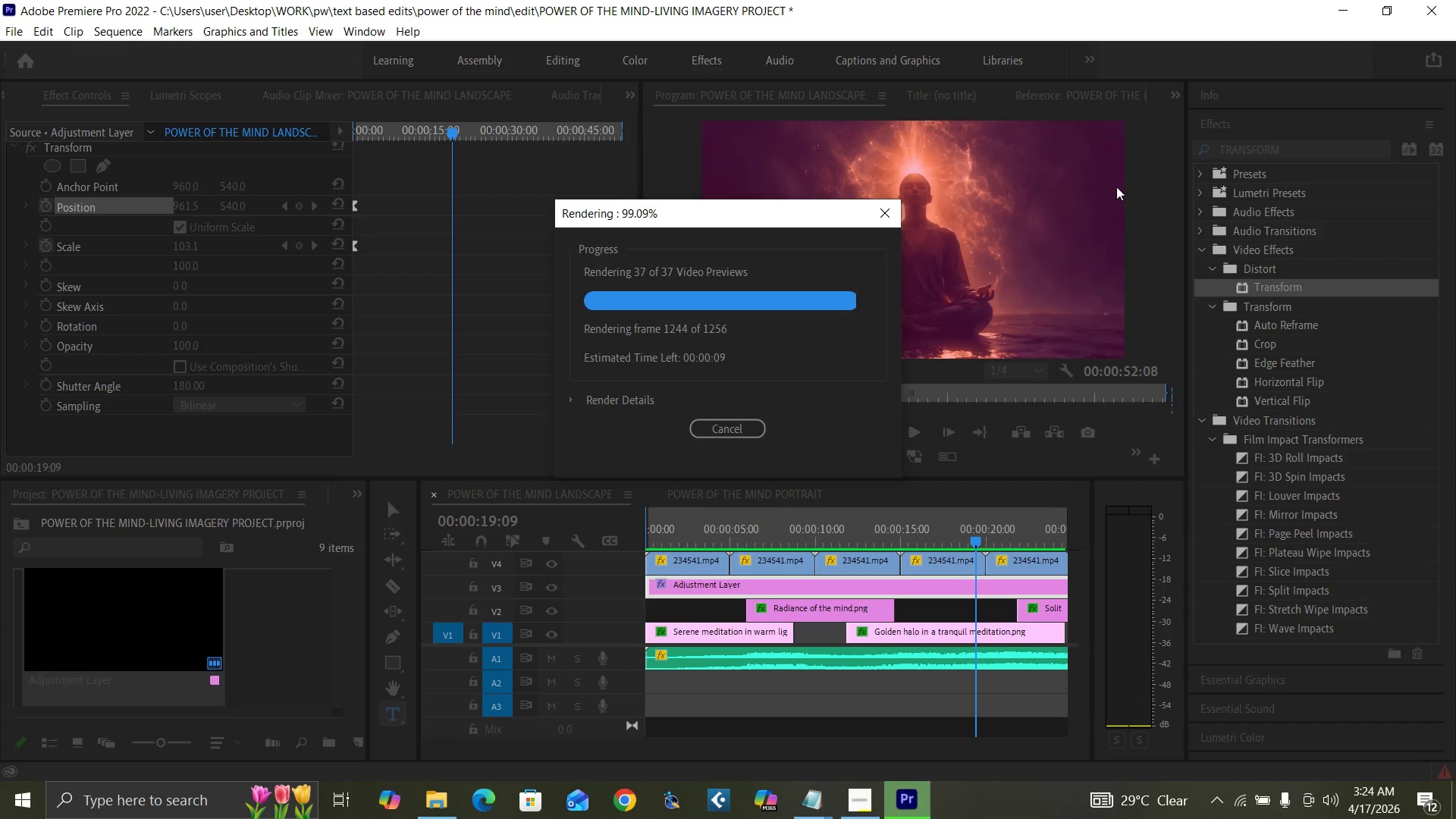 
left_click_drag(start_coordinate=[654, 538], to_coordinate=[637, 546])
 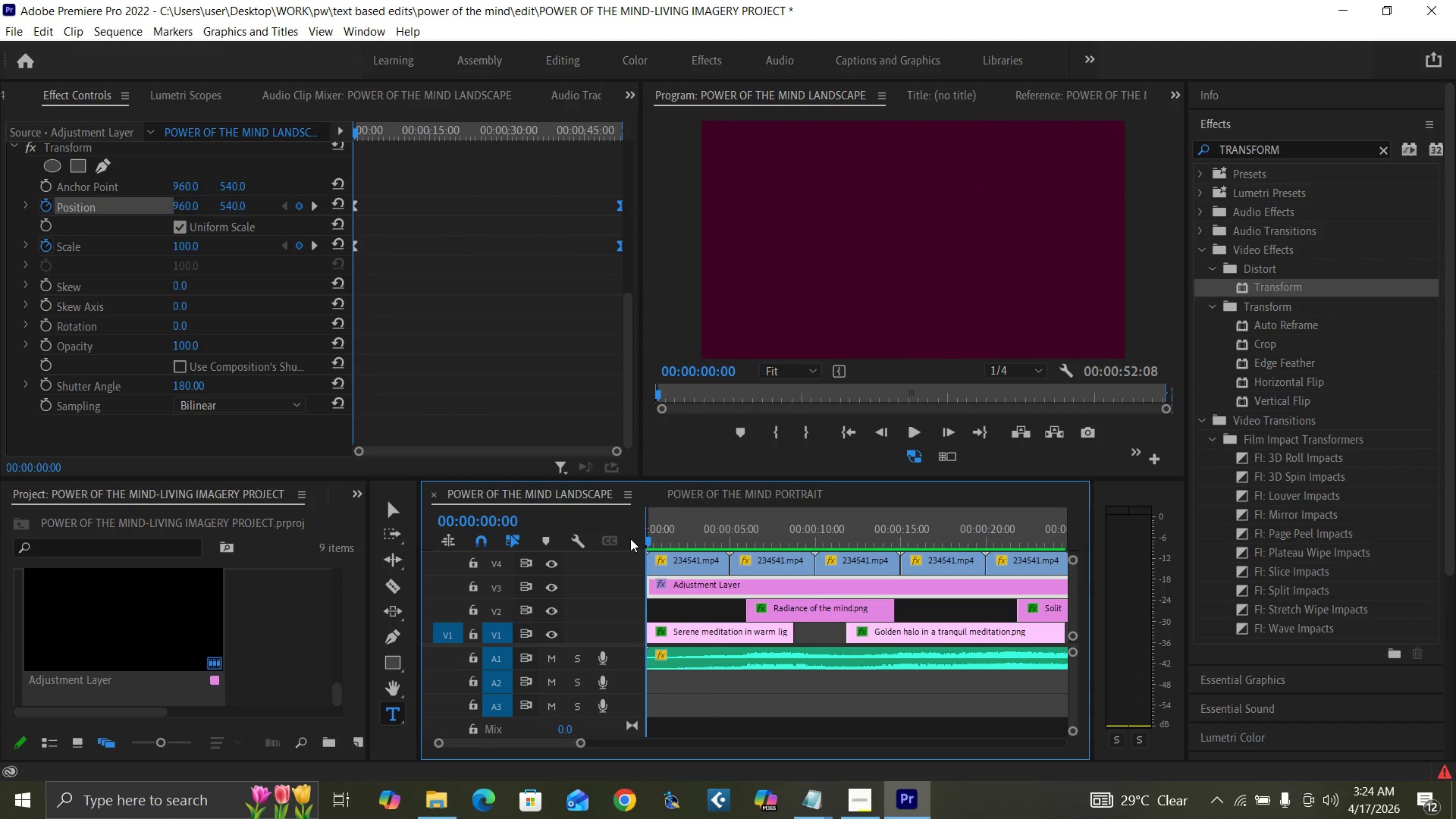 
key(Control+S)
 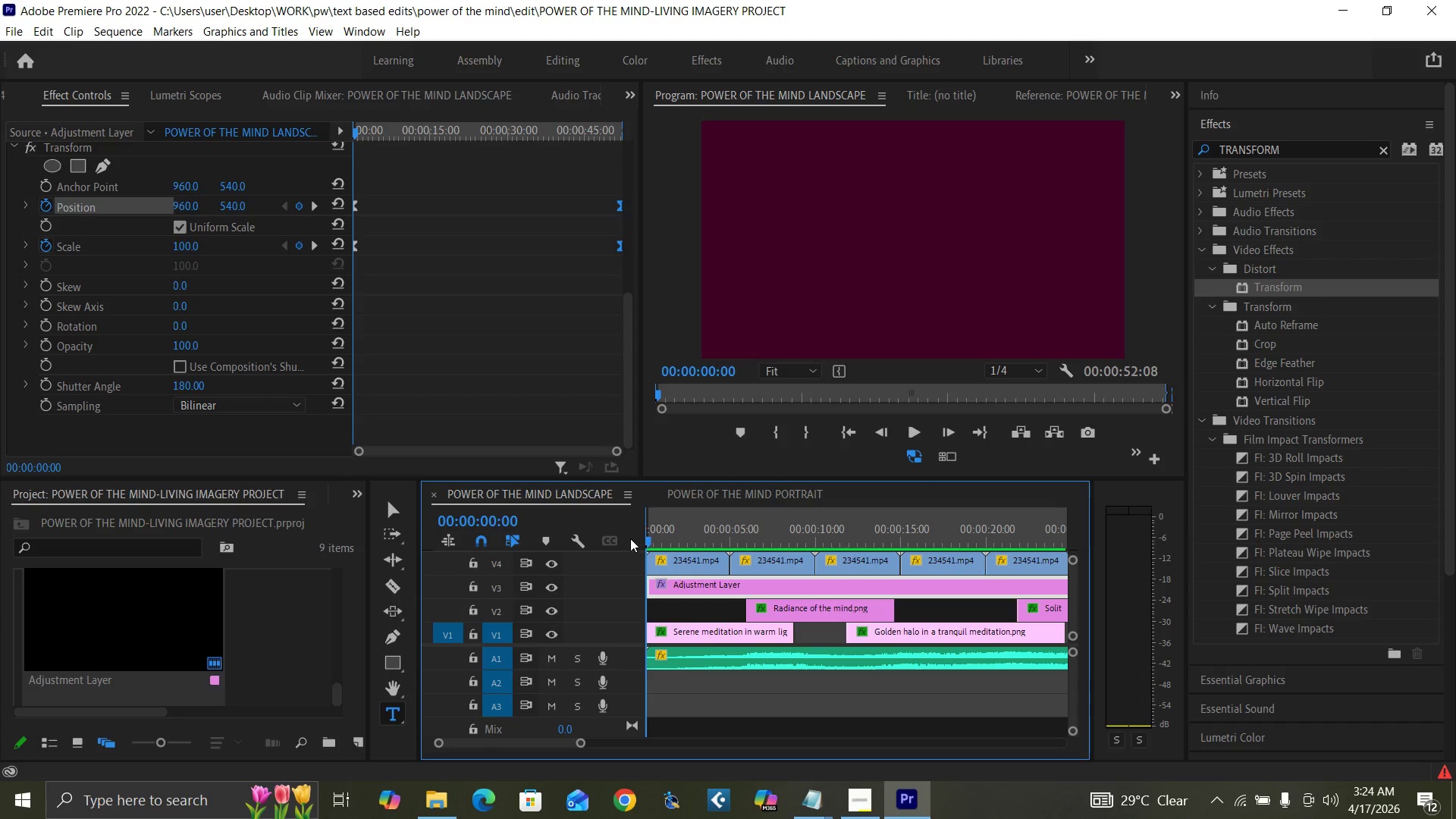 
key(Control+Backquote)
 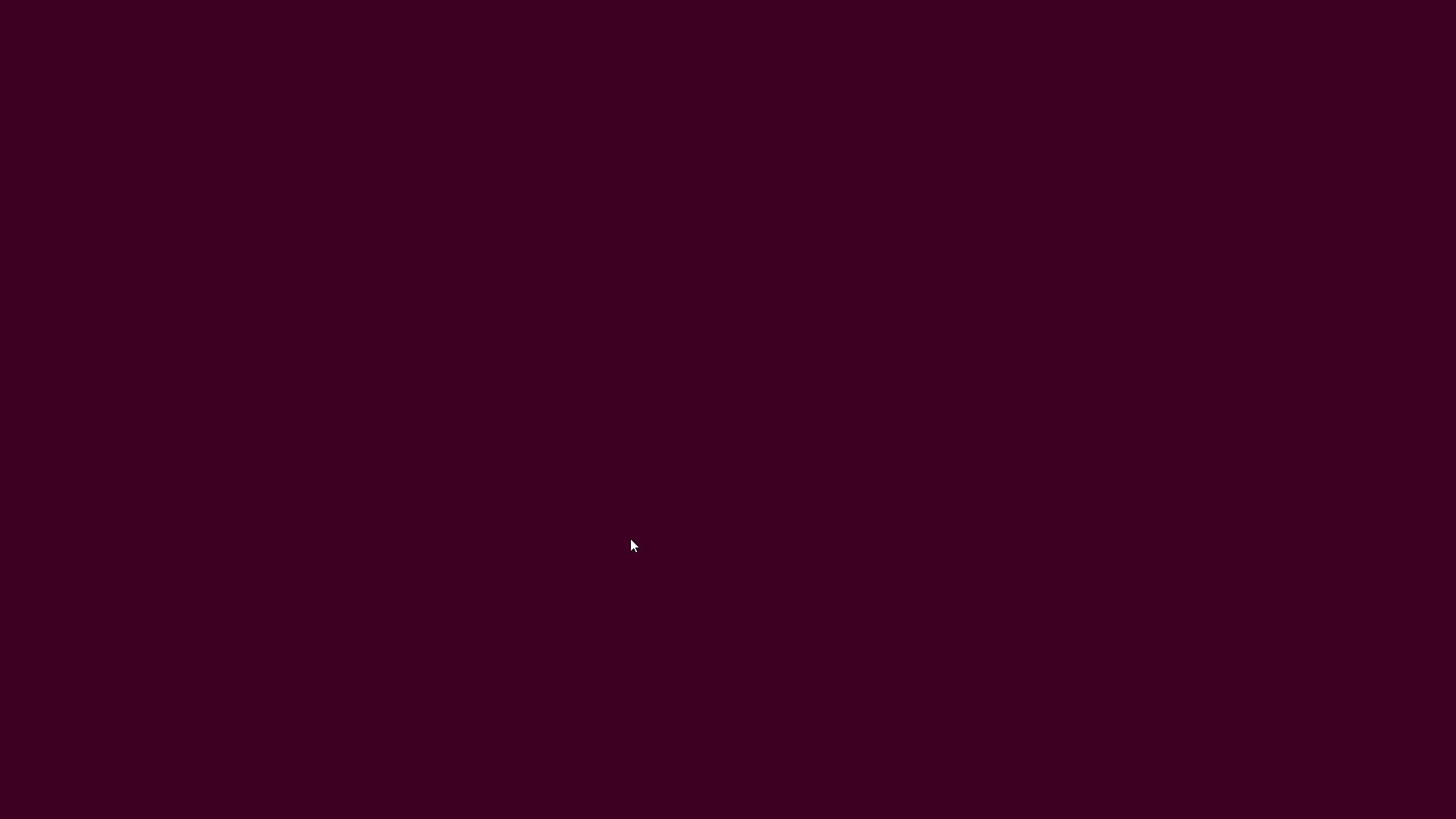 
key(Space)
 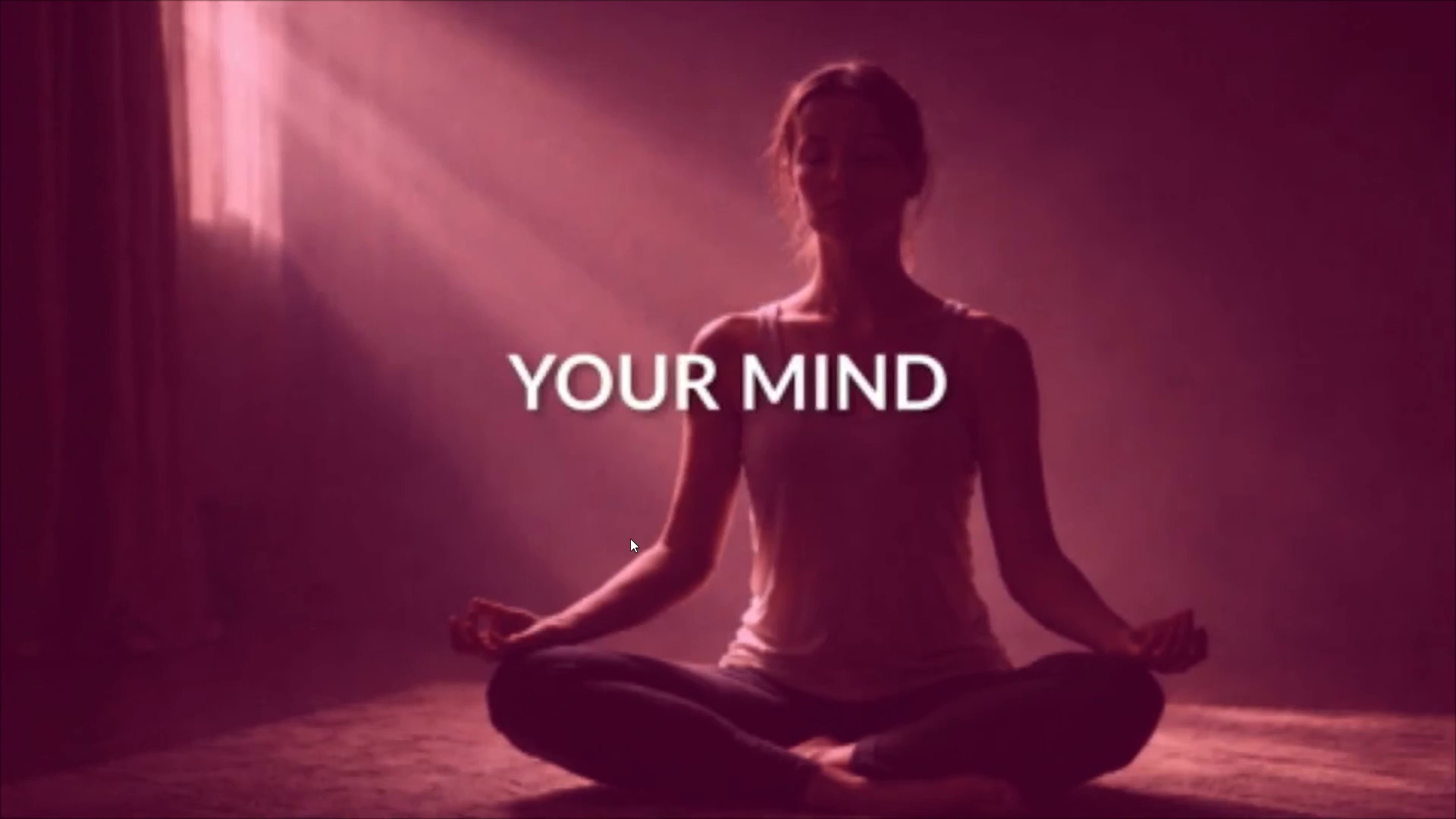 
key(Control+Backquote)
 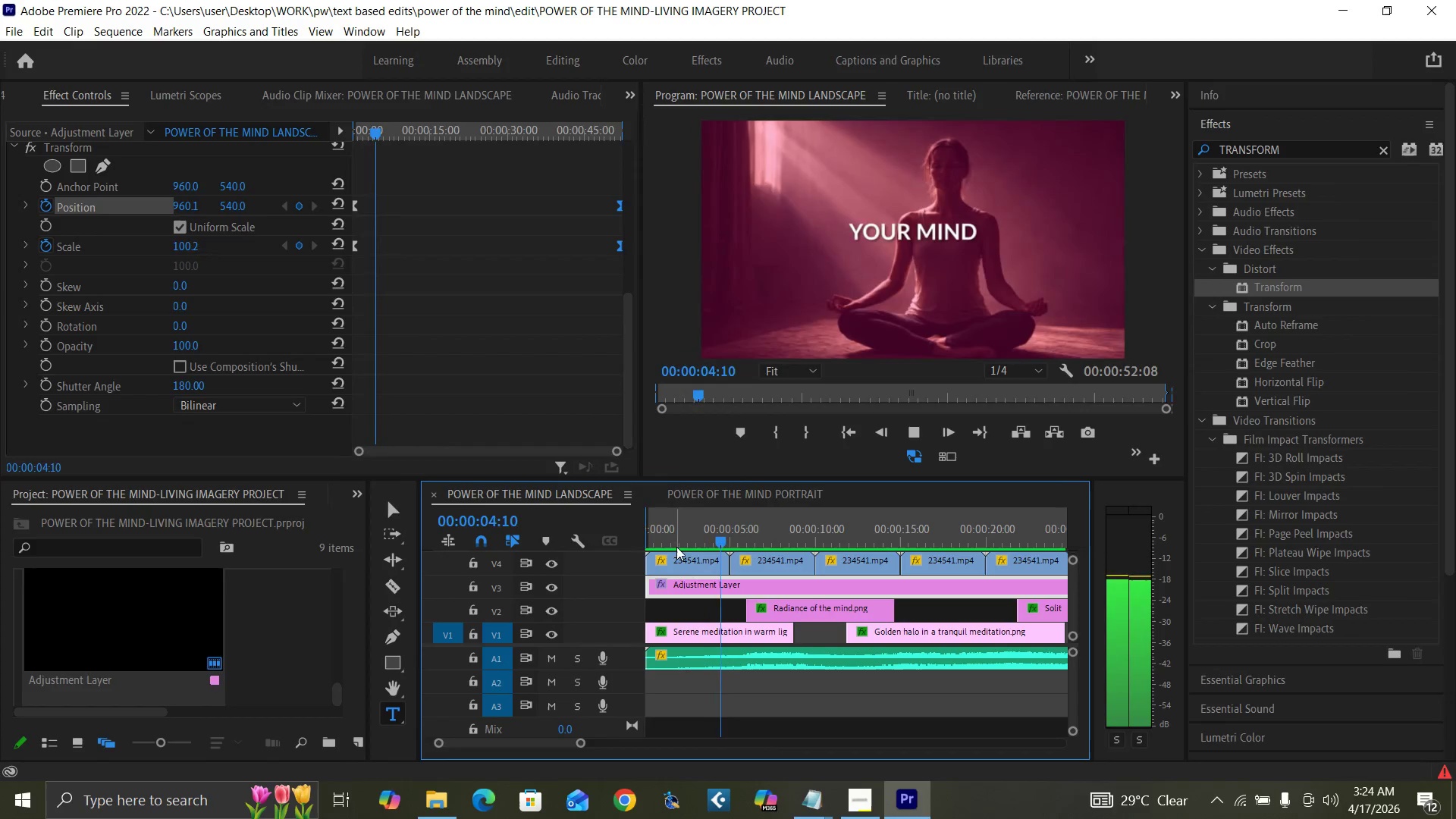 
key(Space)
 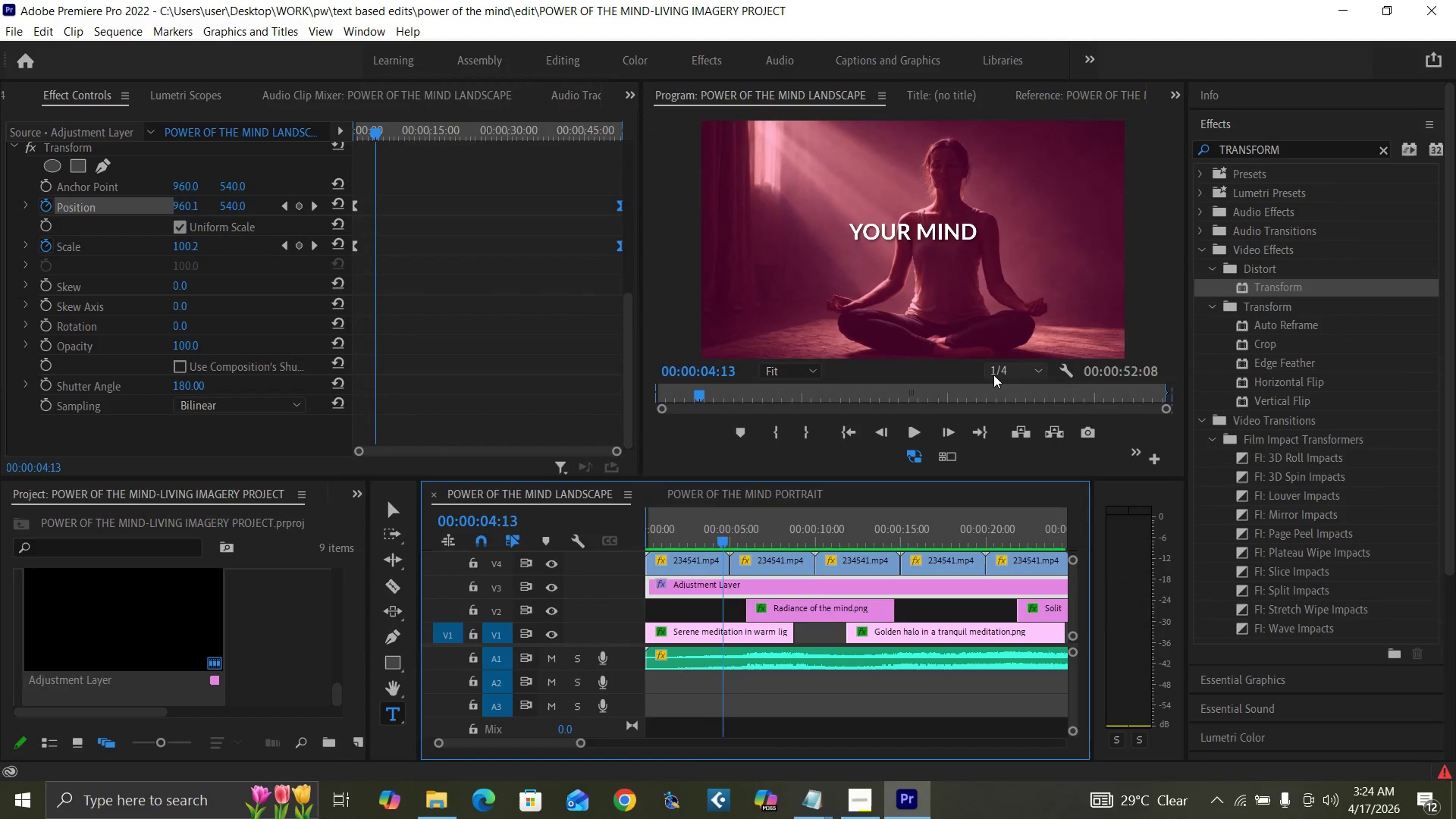 
left_click([993, 375])
 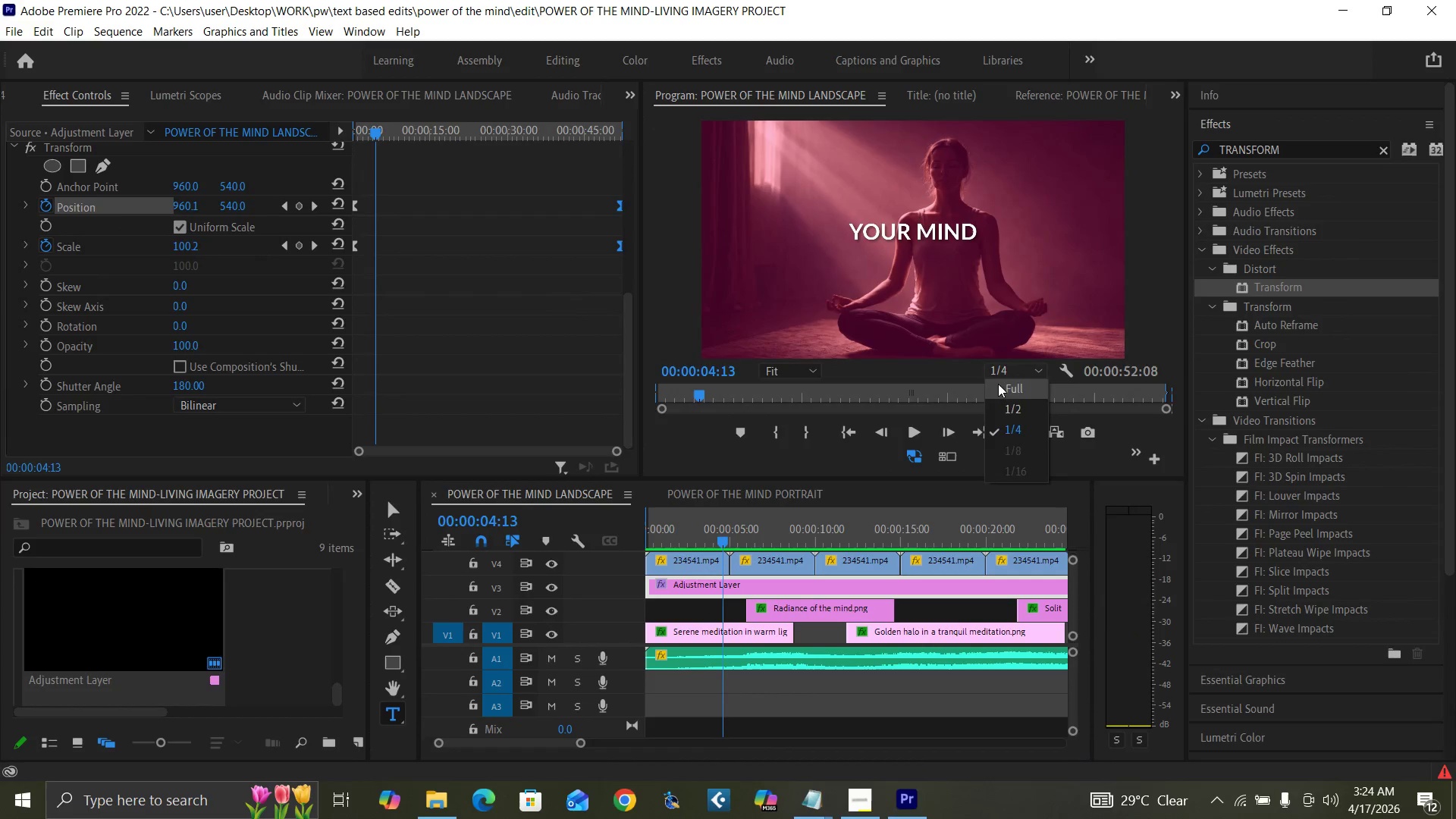 
left_click([999, 384])
 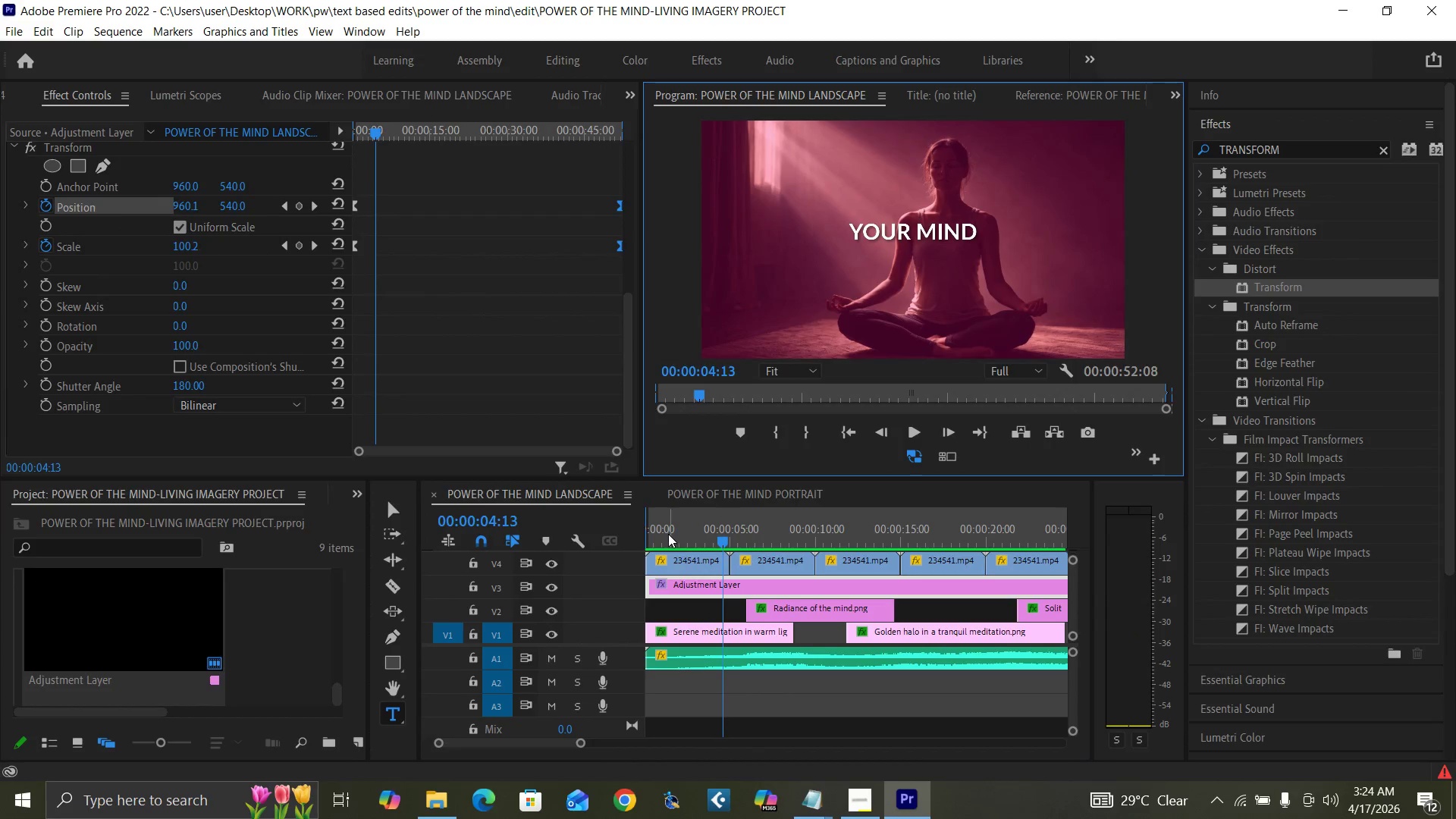 
left_click_drag(start_coordinate=[667, 535], to_coordinate=[631, 562])
 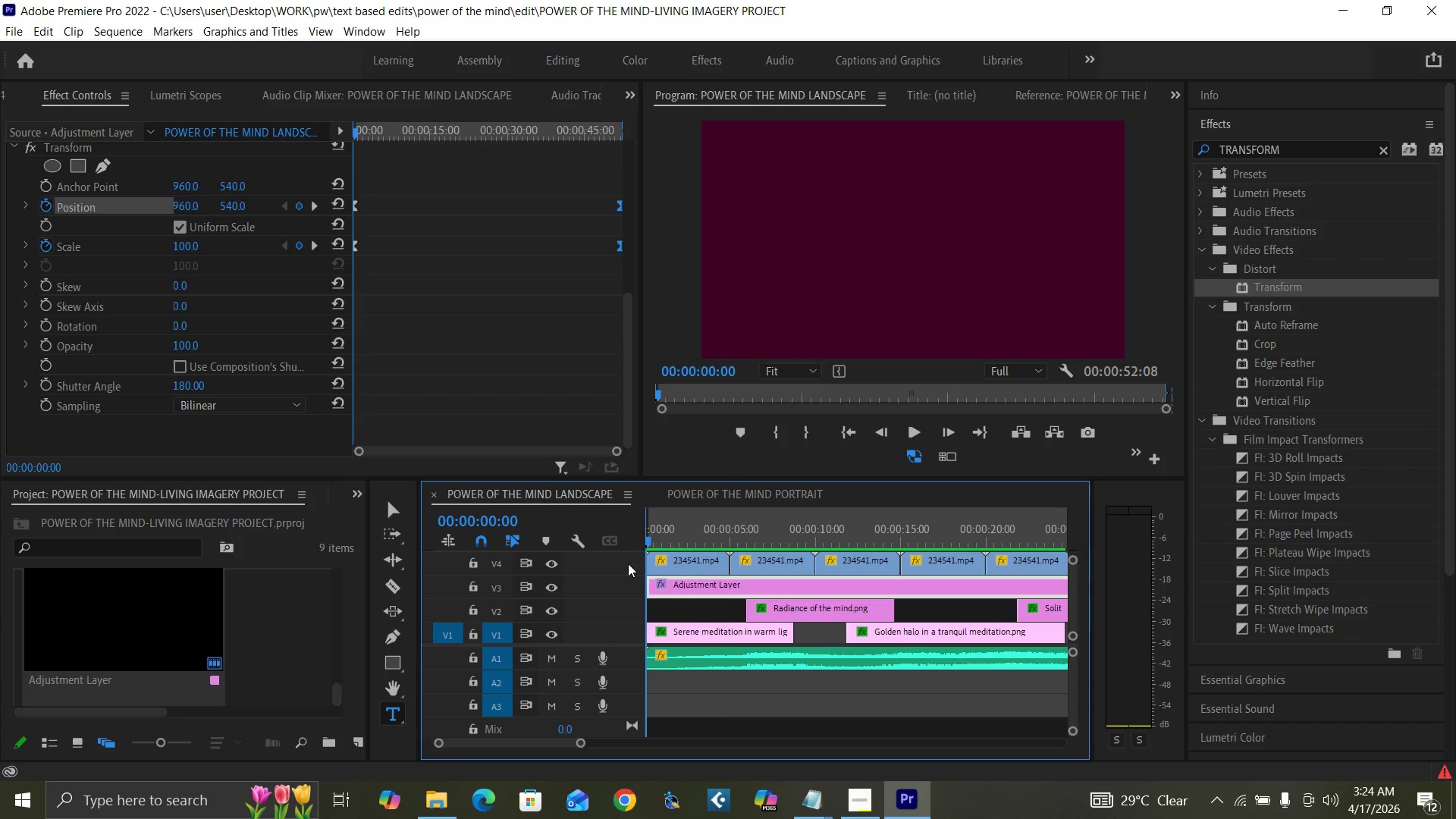 
key(Control+S)
 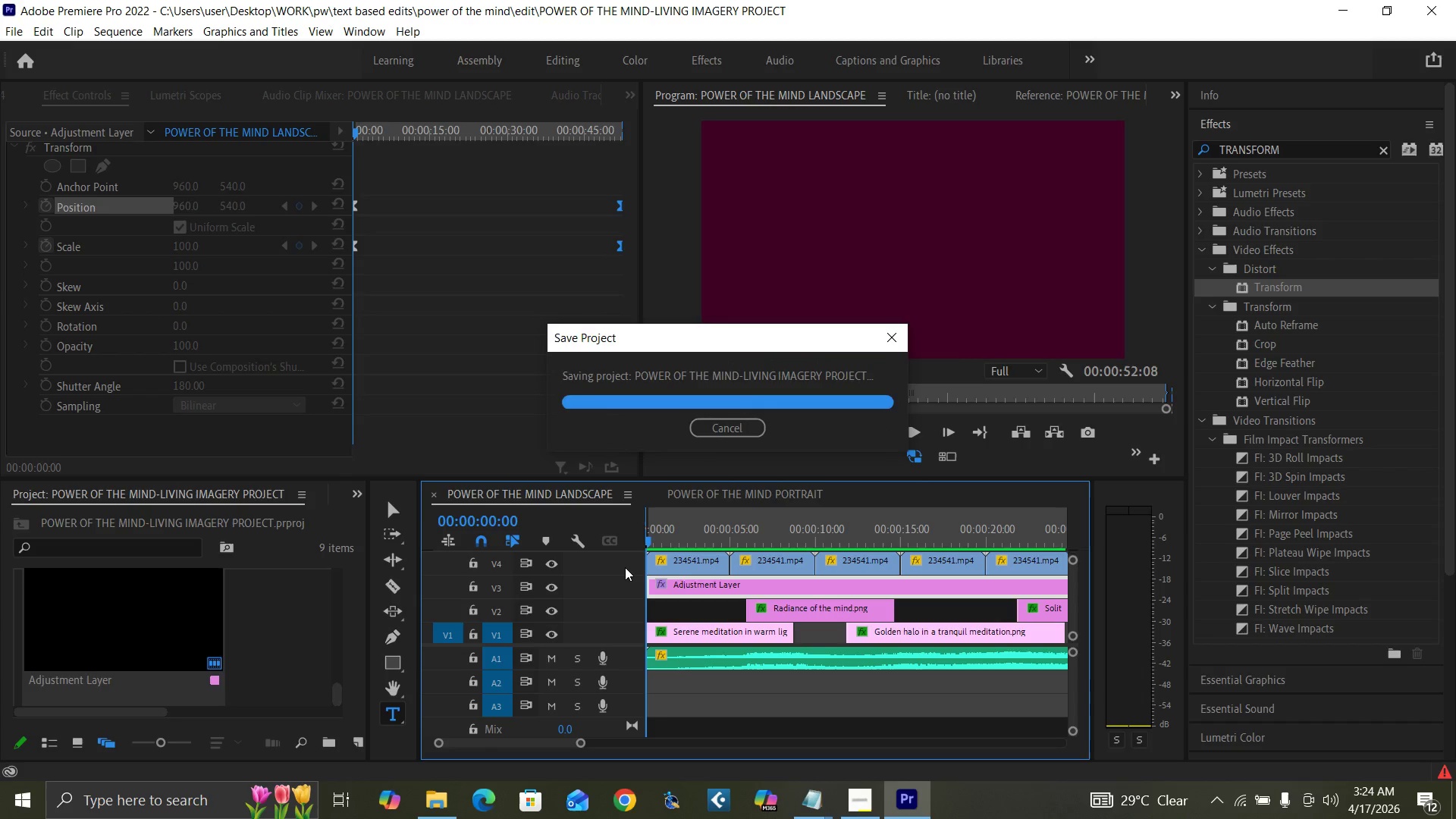 
key(Control+Backquote)
 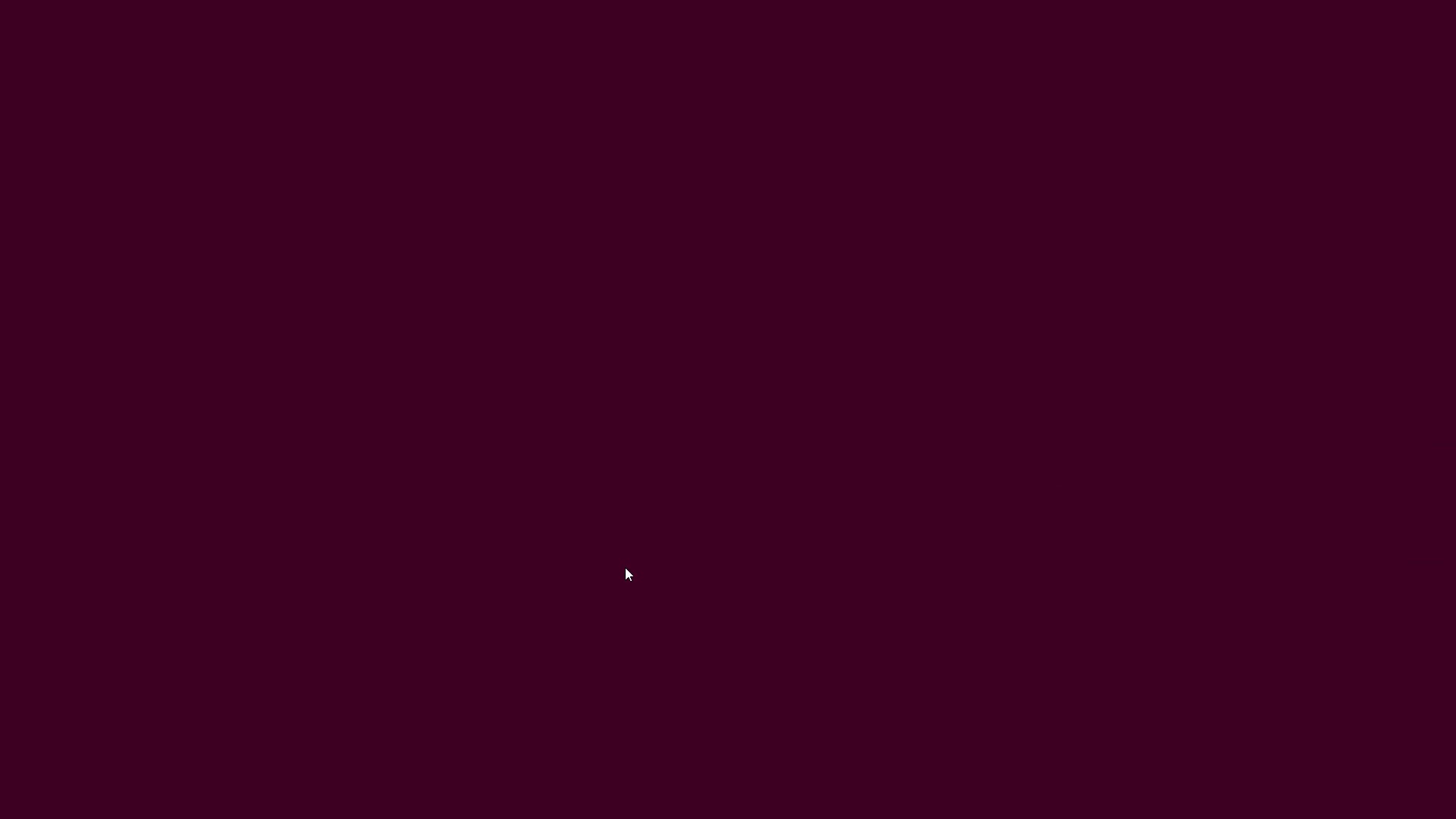 
key(Space)
 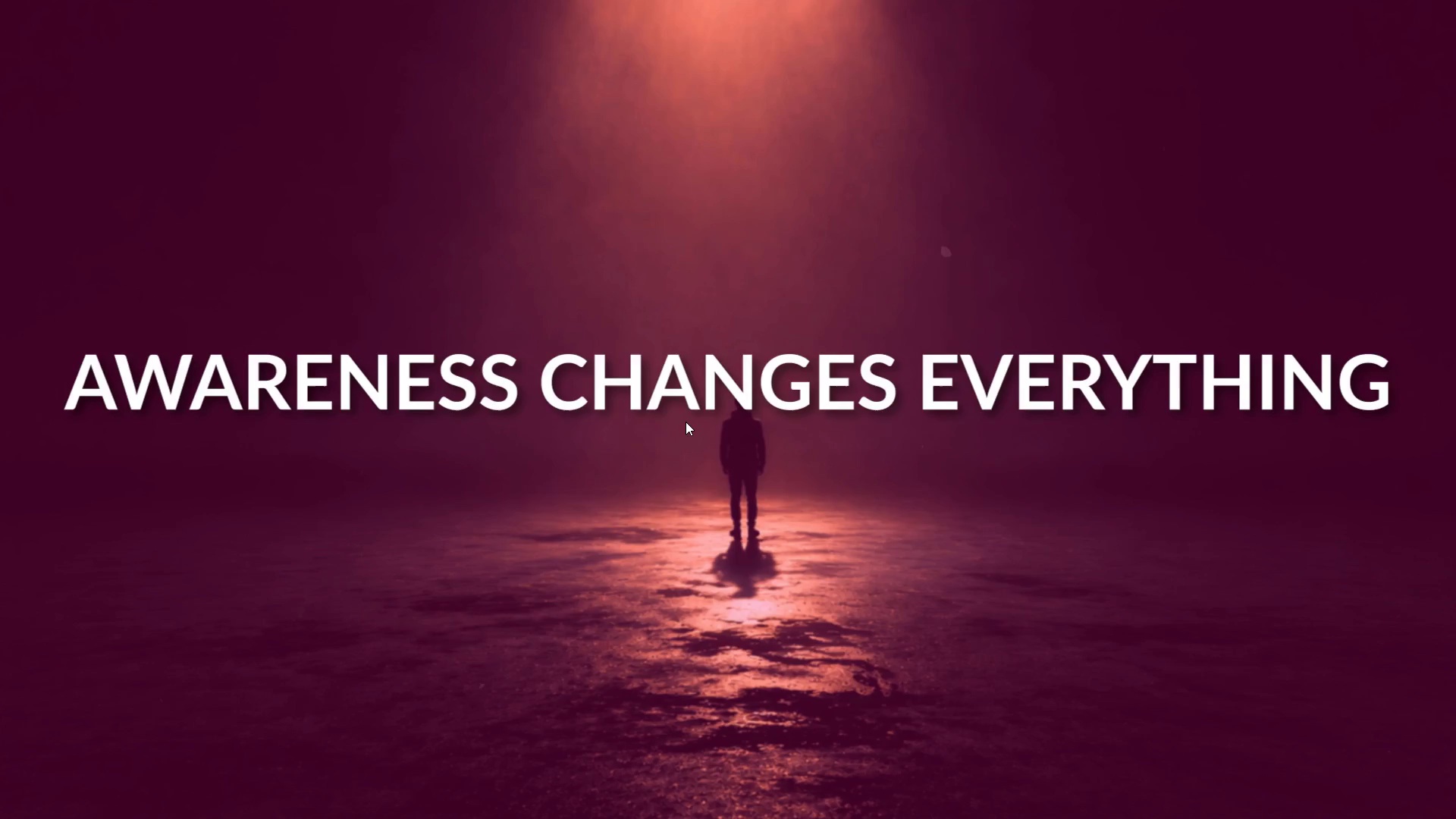 
wait(33.97)
 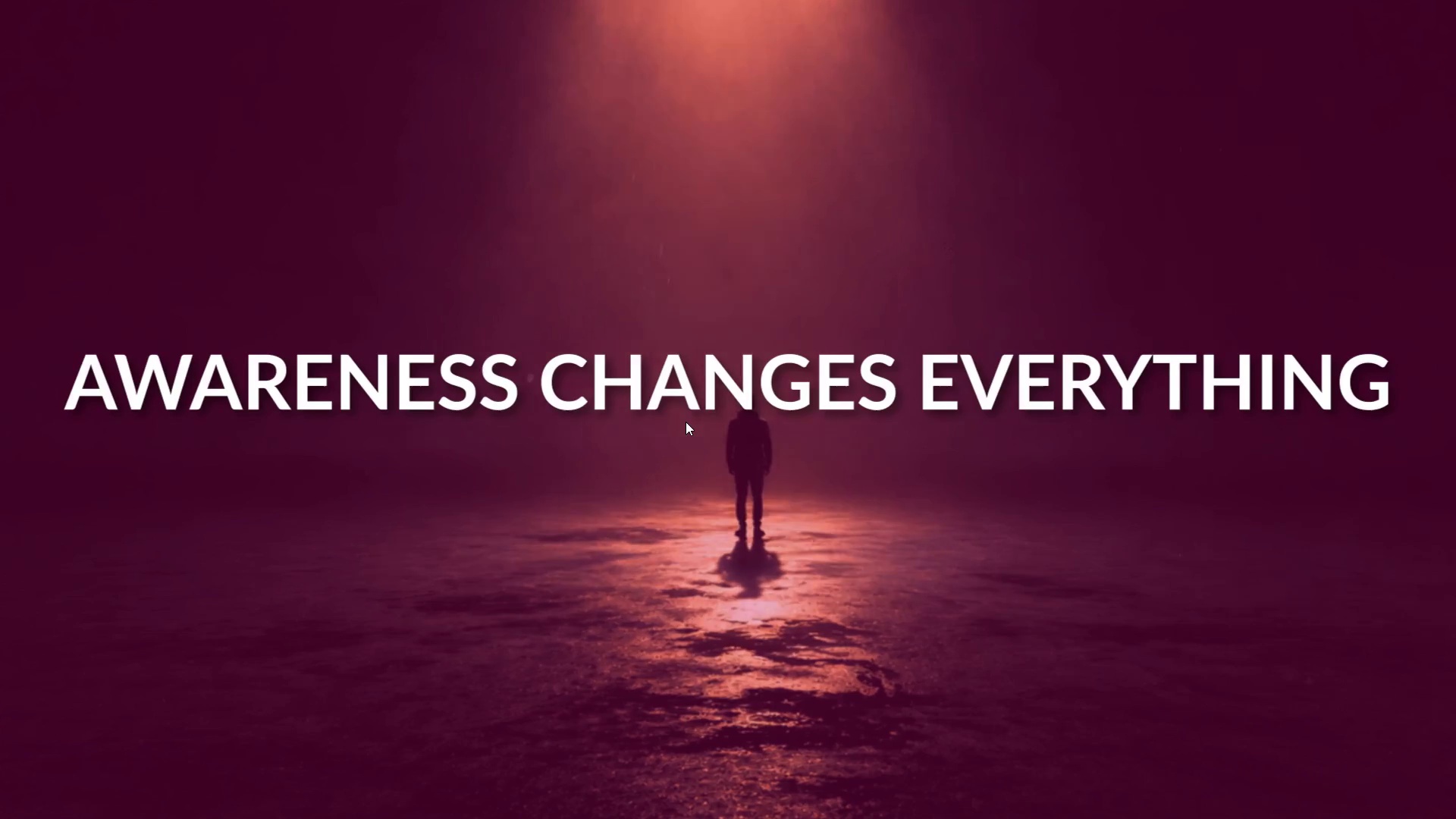 
key(Control+Backquote)
 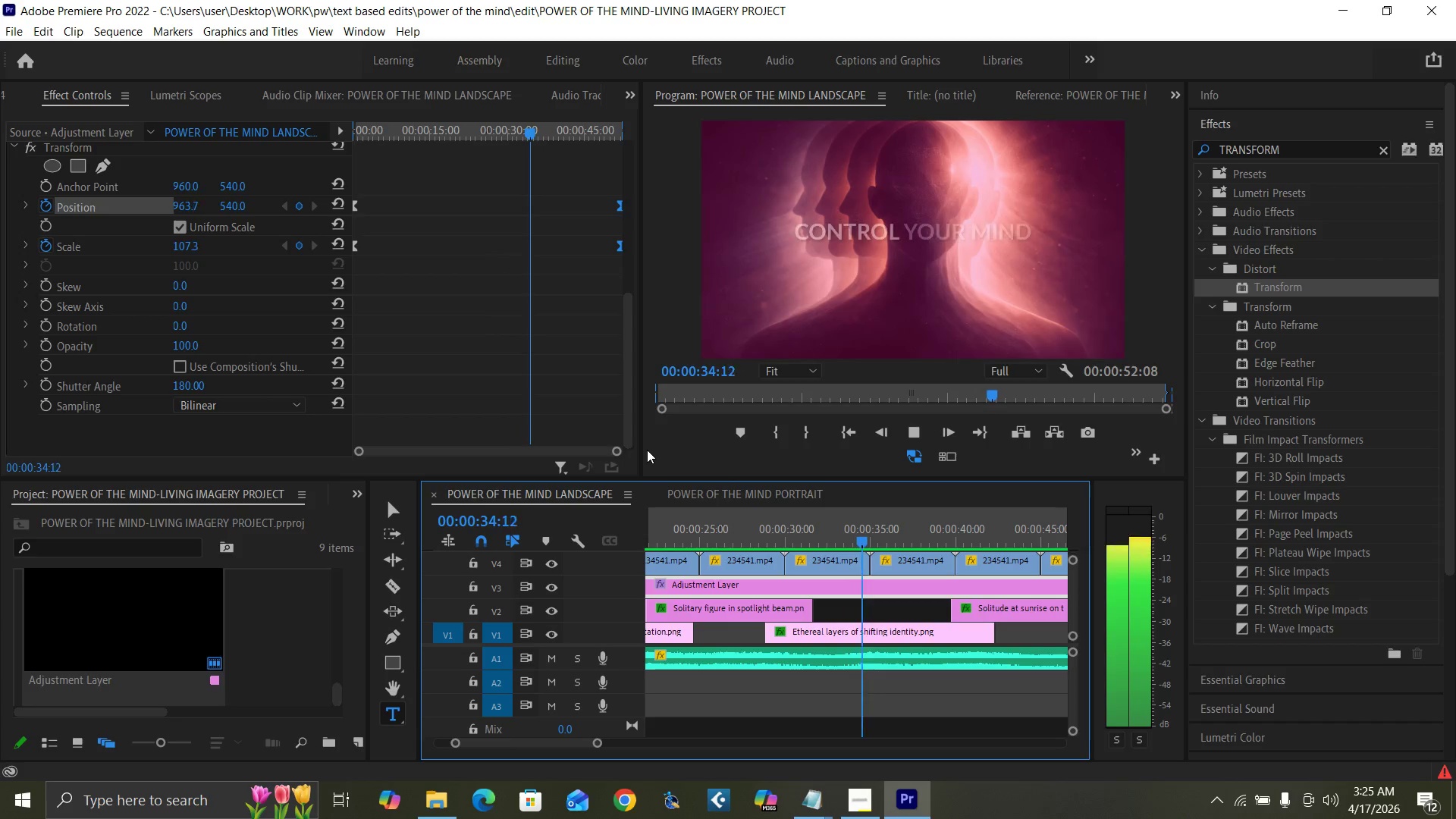 
key(Space)
 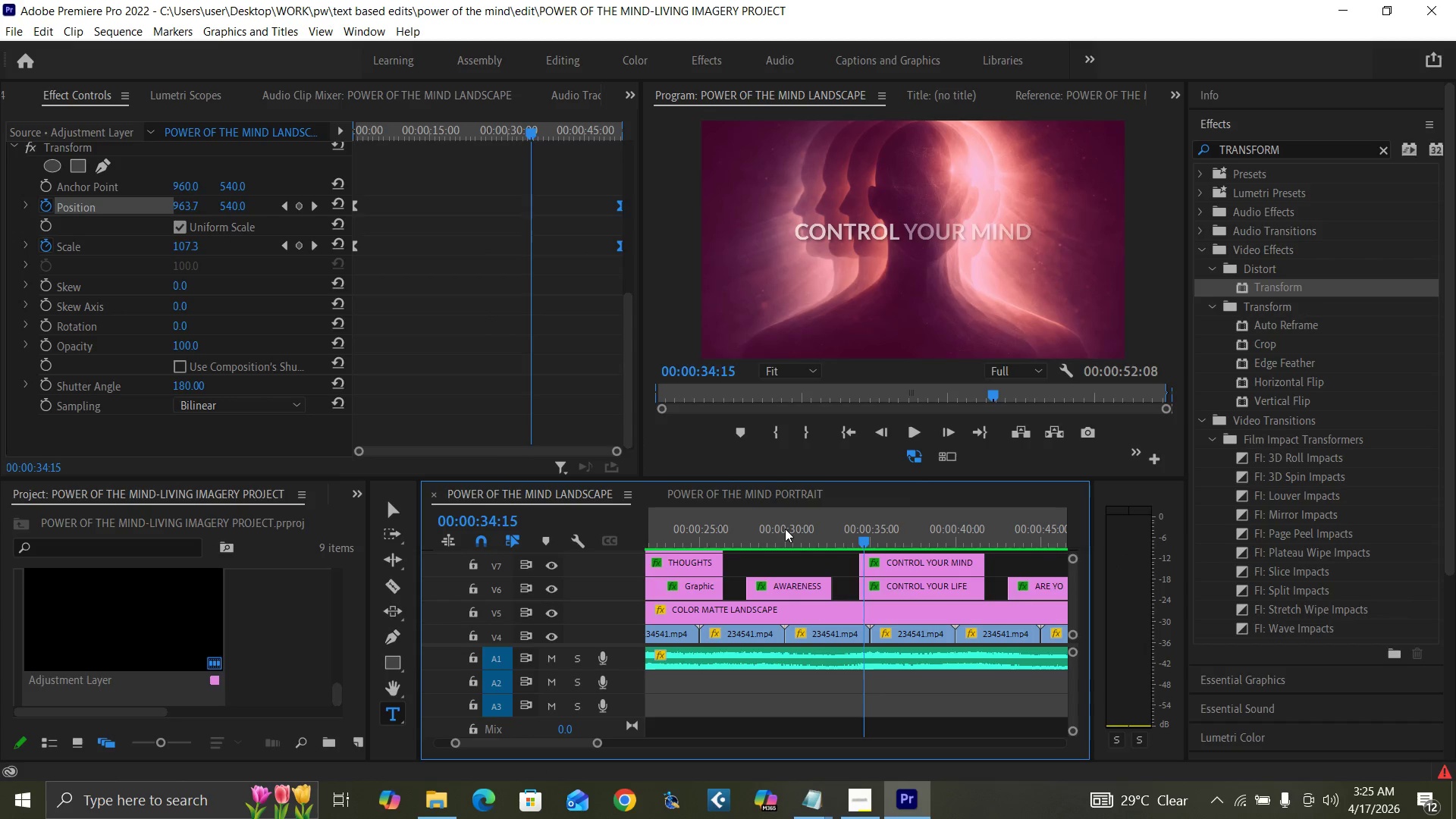 
wait(9.38)
 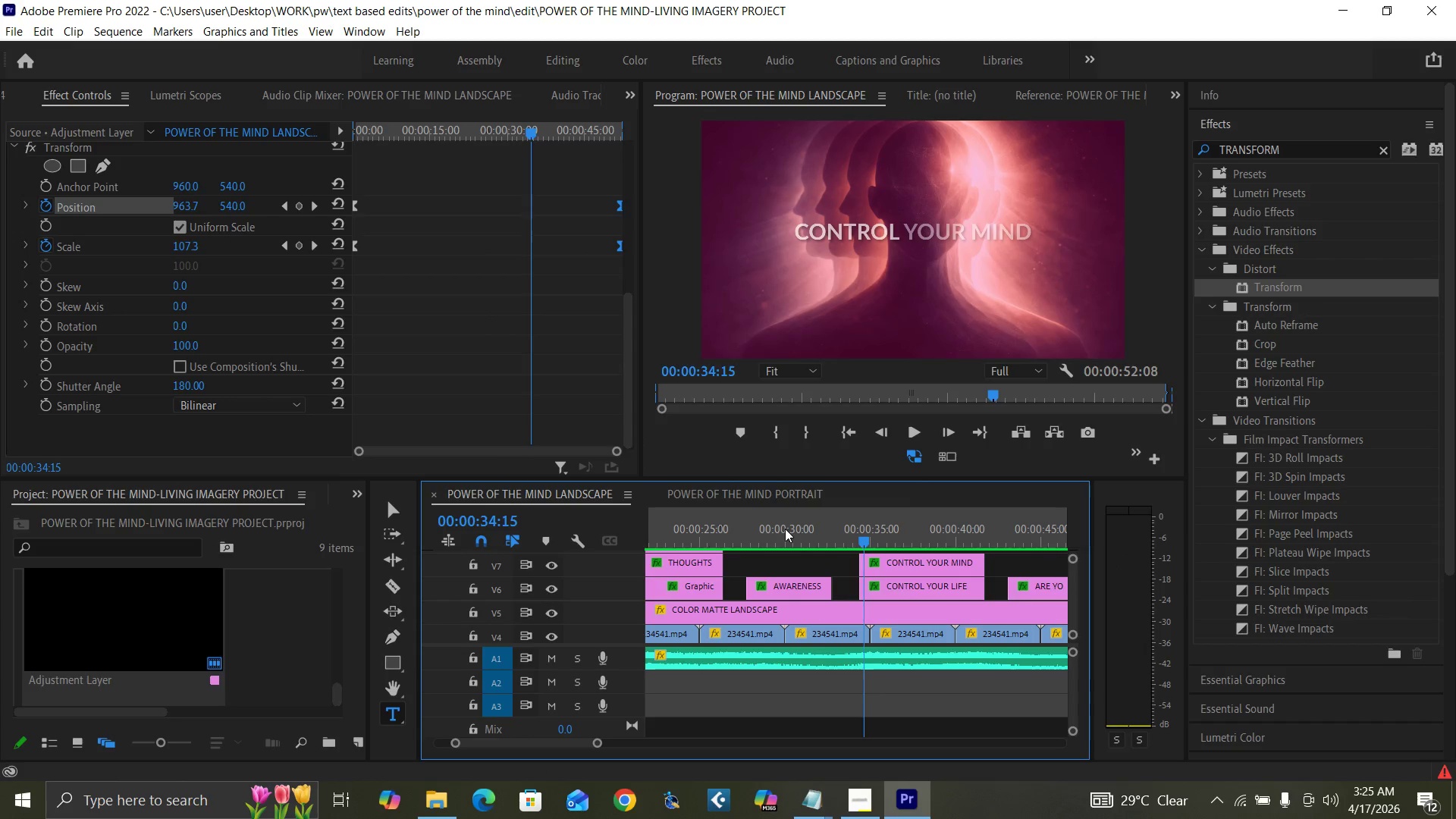 
left_click_drag(start_coordinate=[714, 540], to_coordinate=[732, 551])
 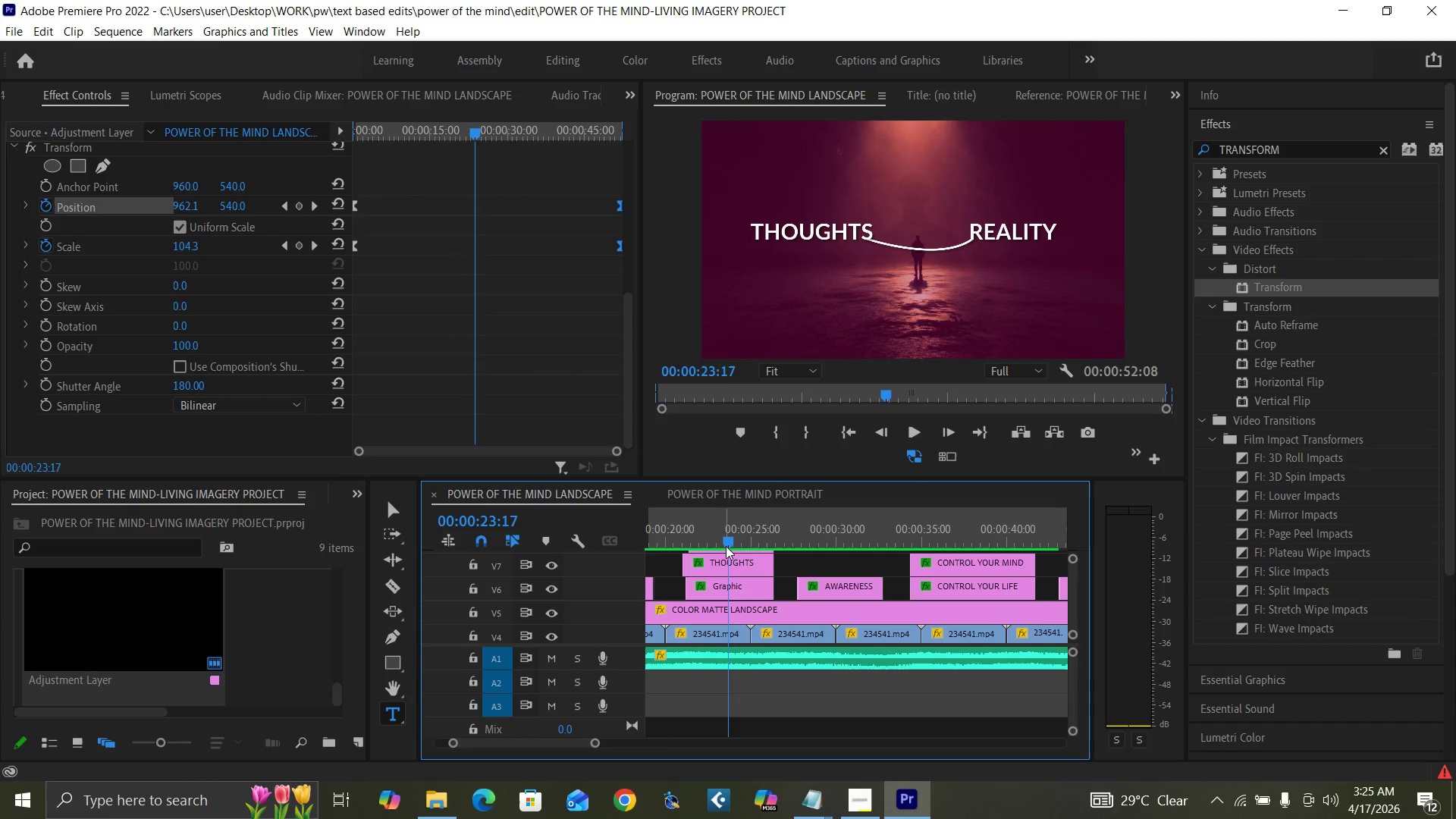 
key(Control+S)
 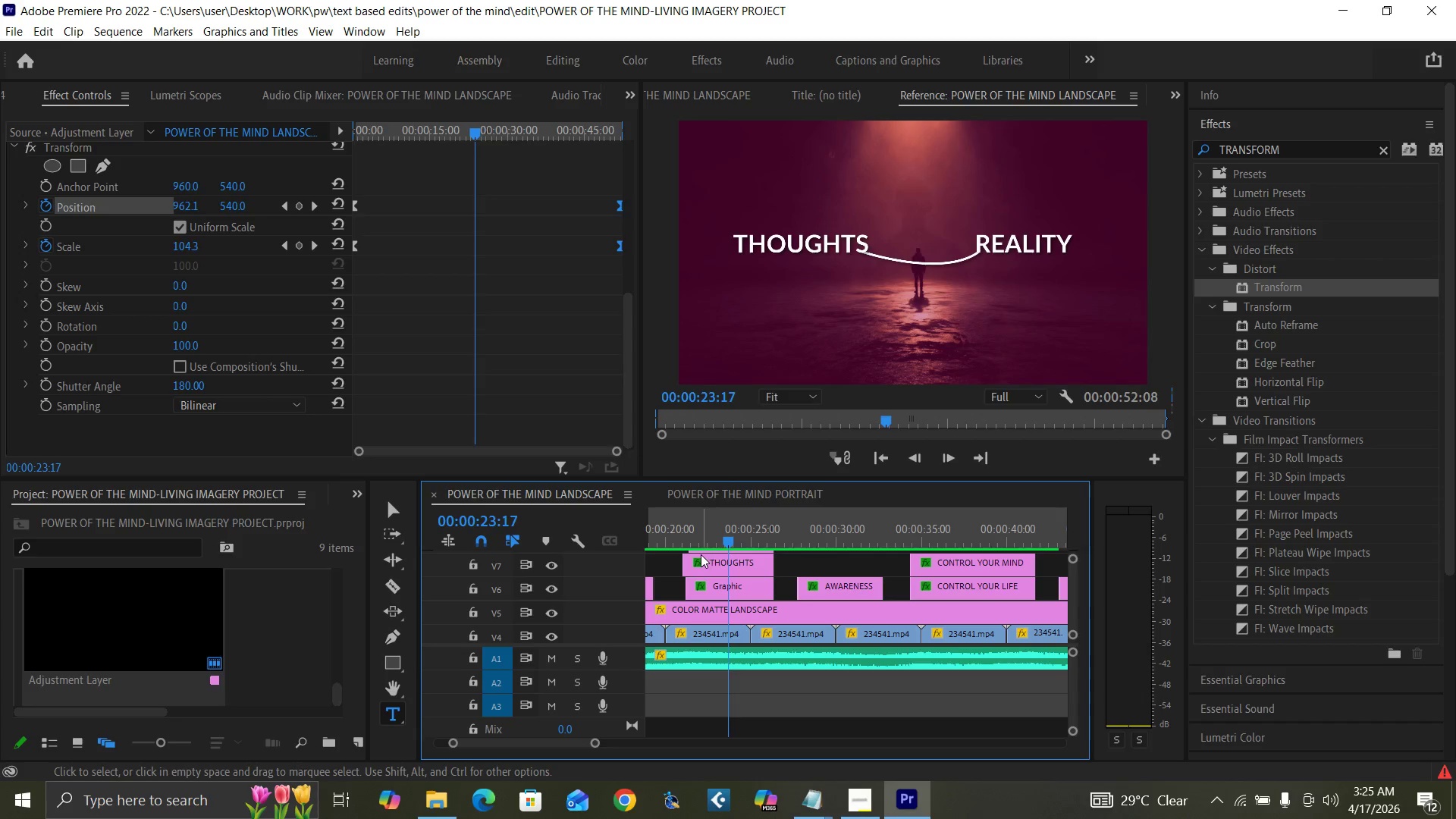 
key(Control+Backquote)
 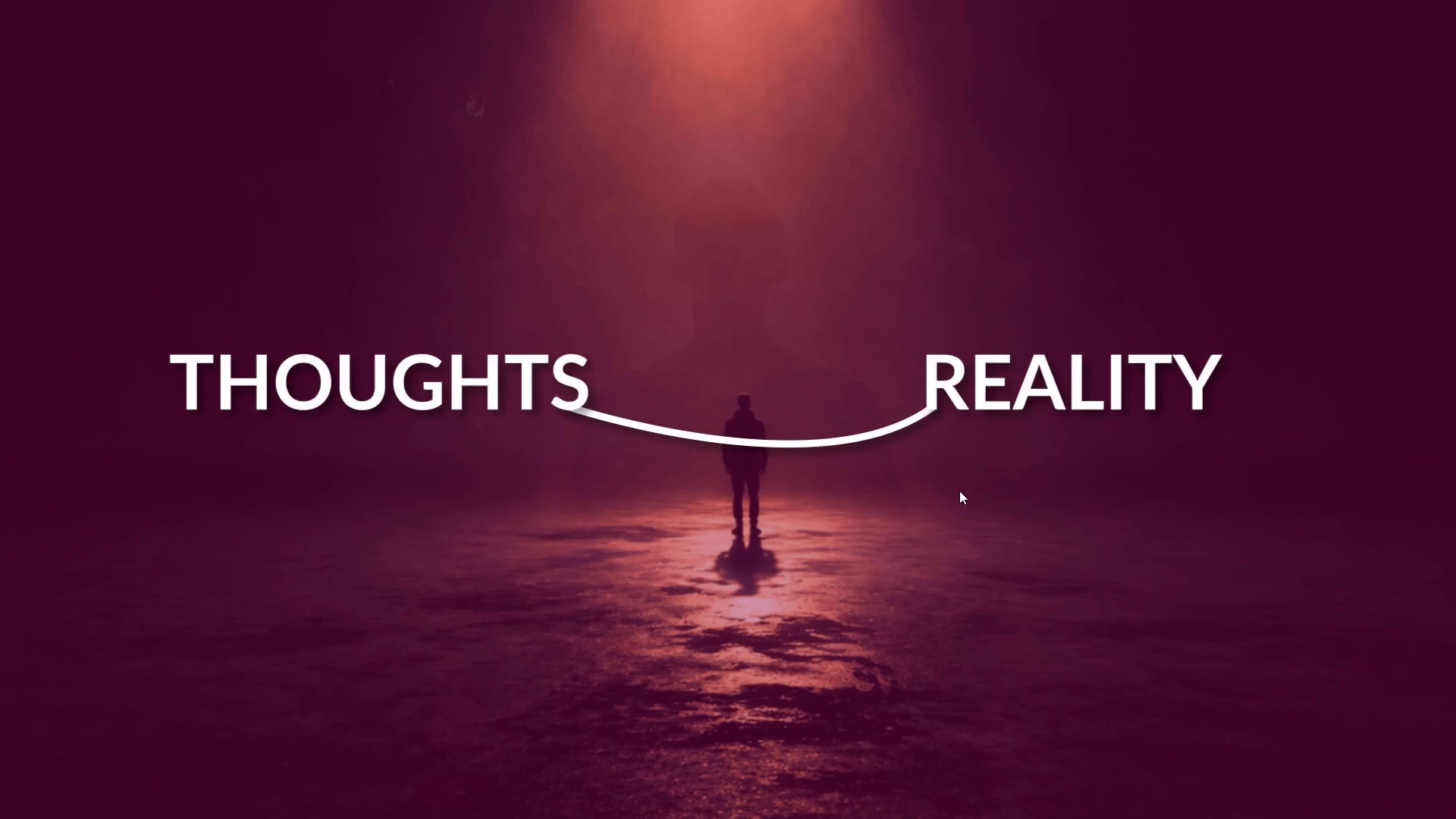 
wait(12.94)
 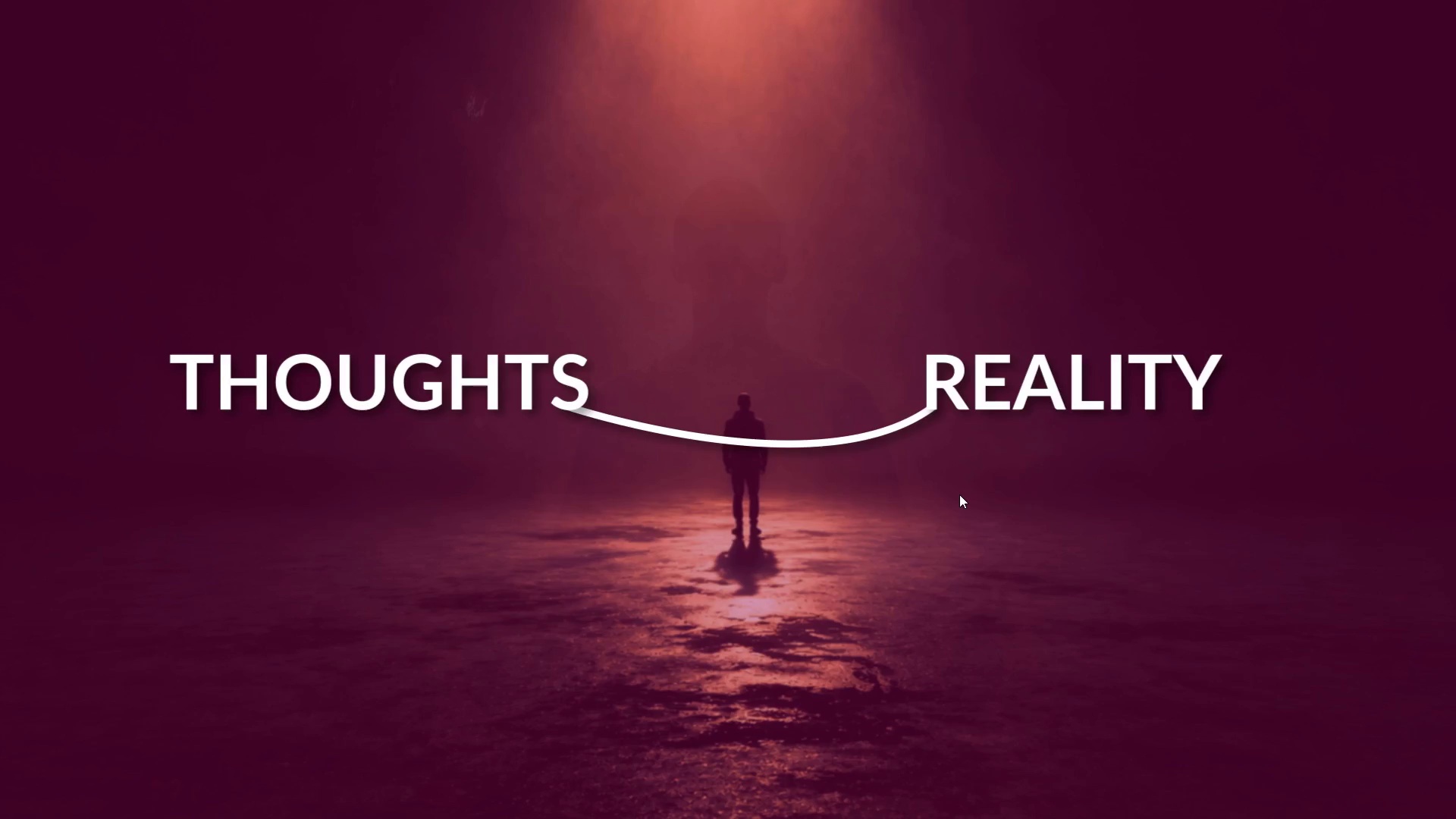 
key(Control+Backquote)
 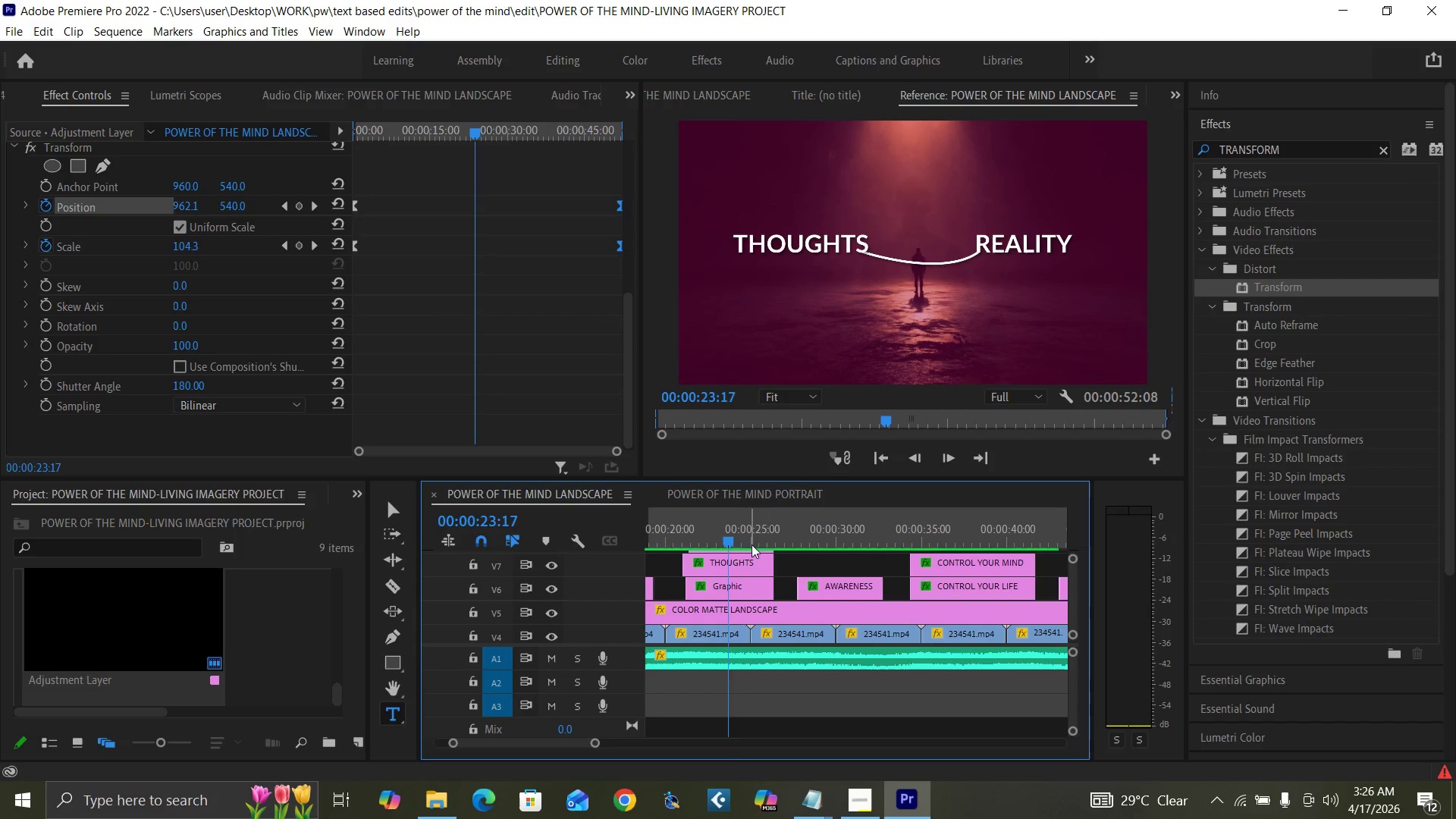 
left_click([746, 538])
 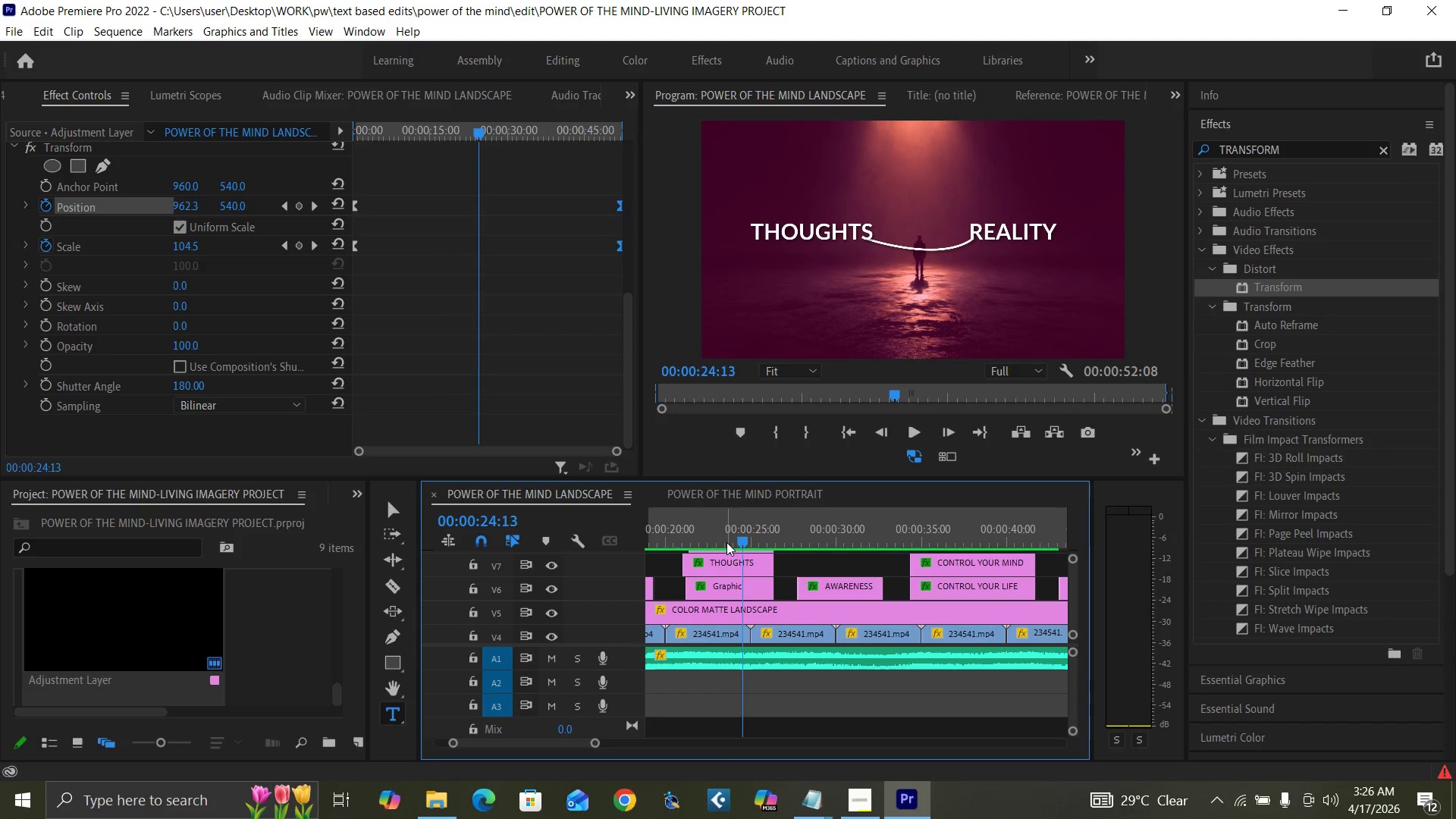 
left_click([727, 542])
 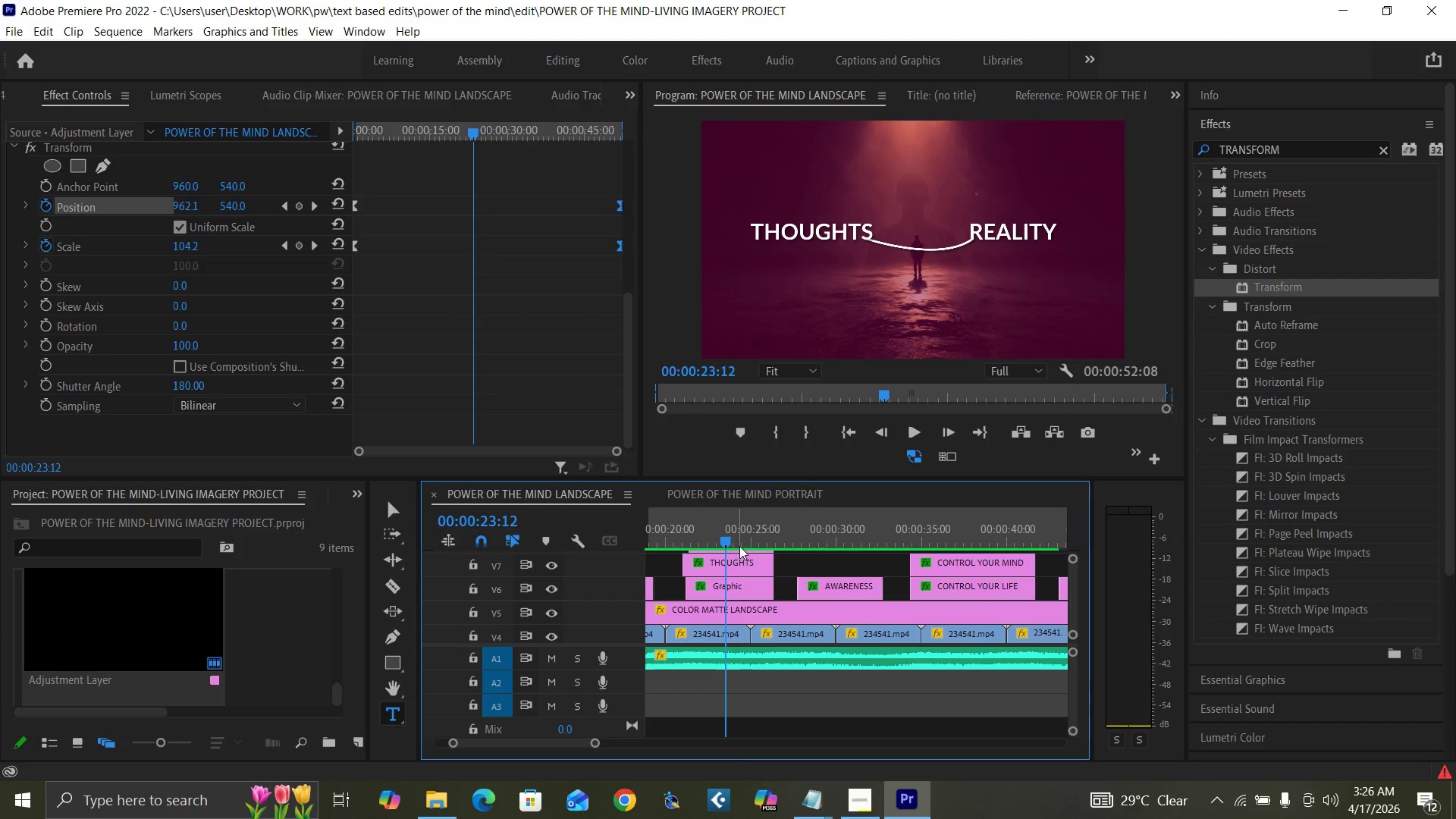 
left_click([741, 546])
 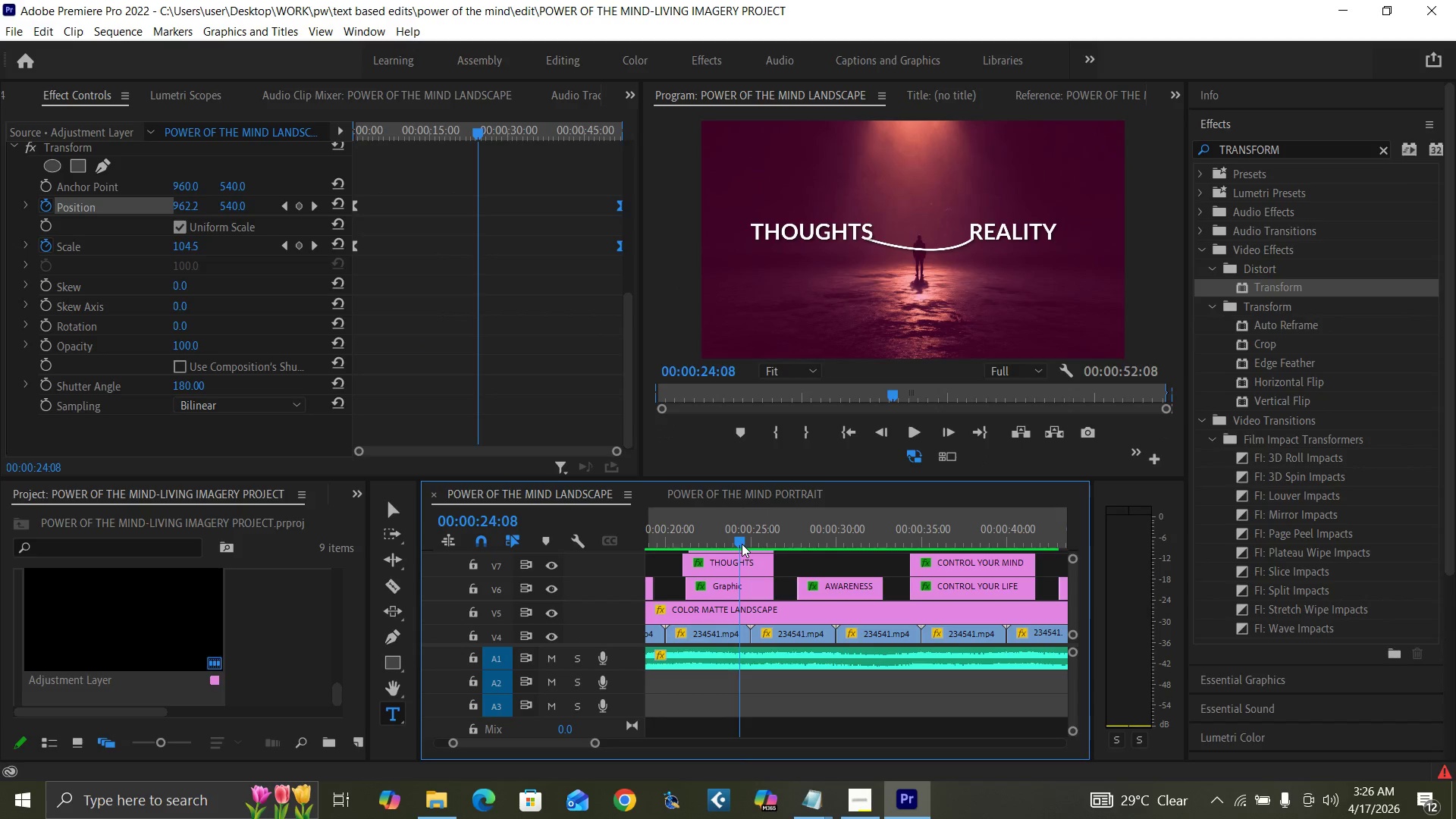 
key(Control+Backquote)
 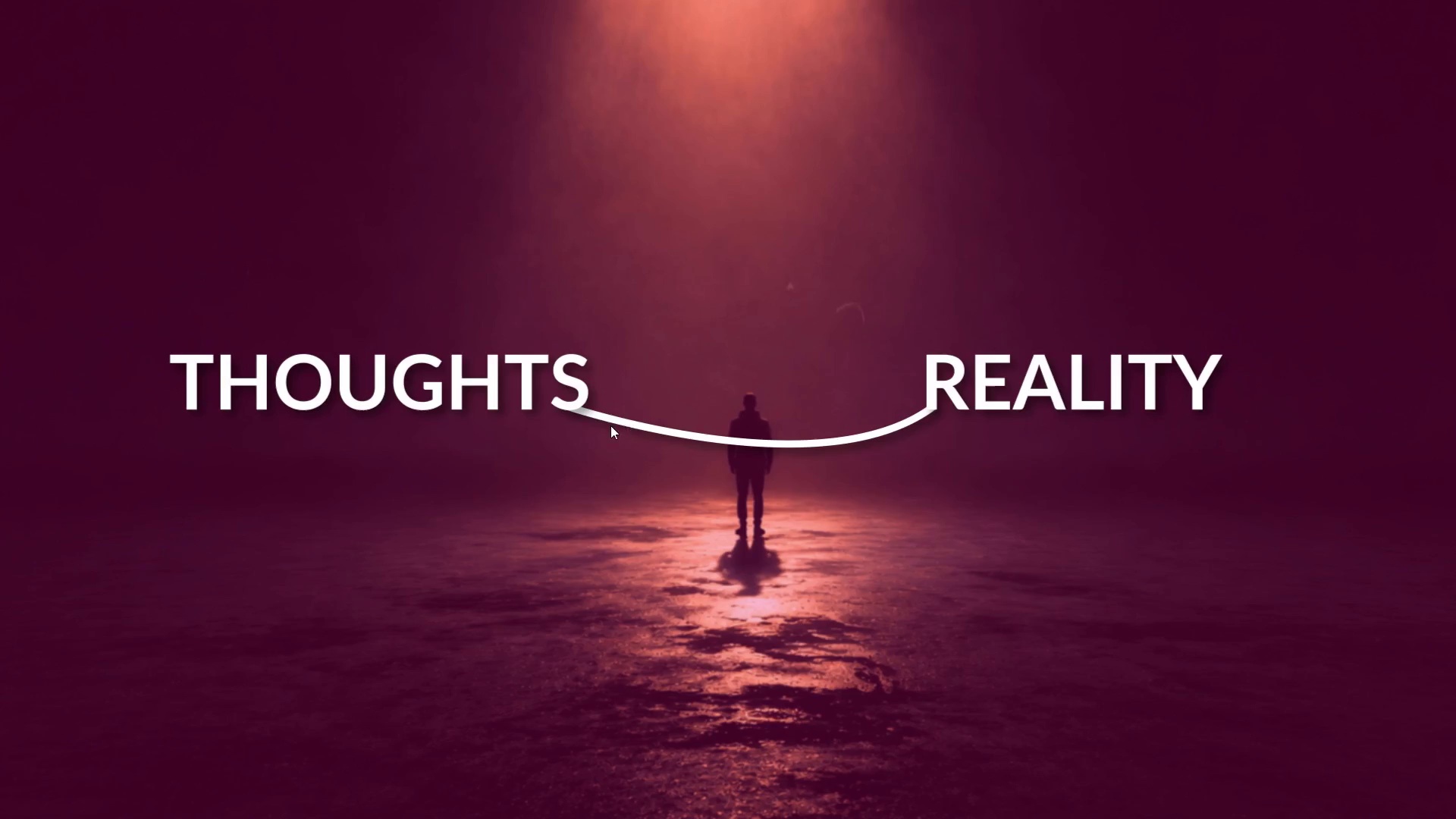 
wait(14.3)
 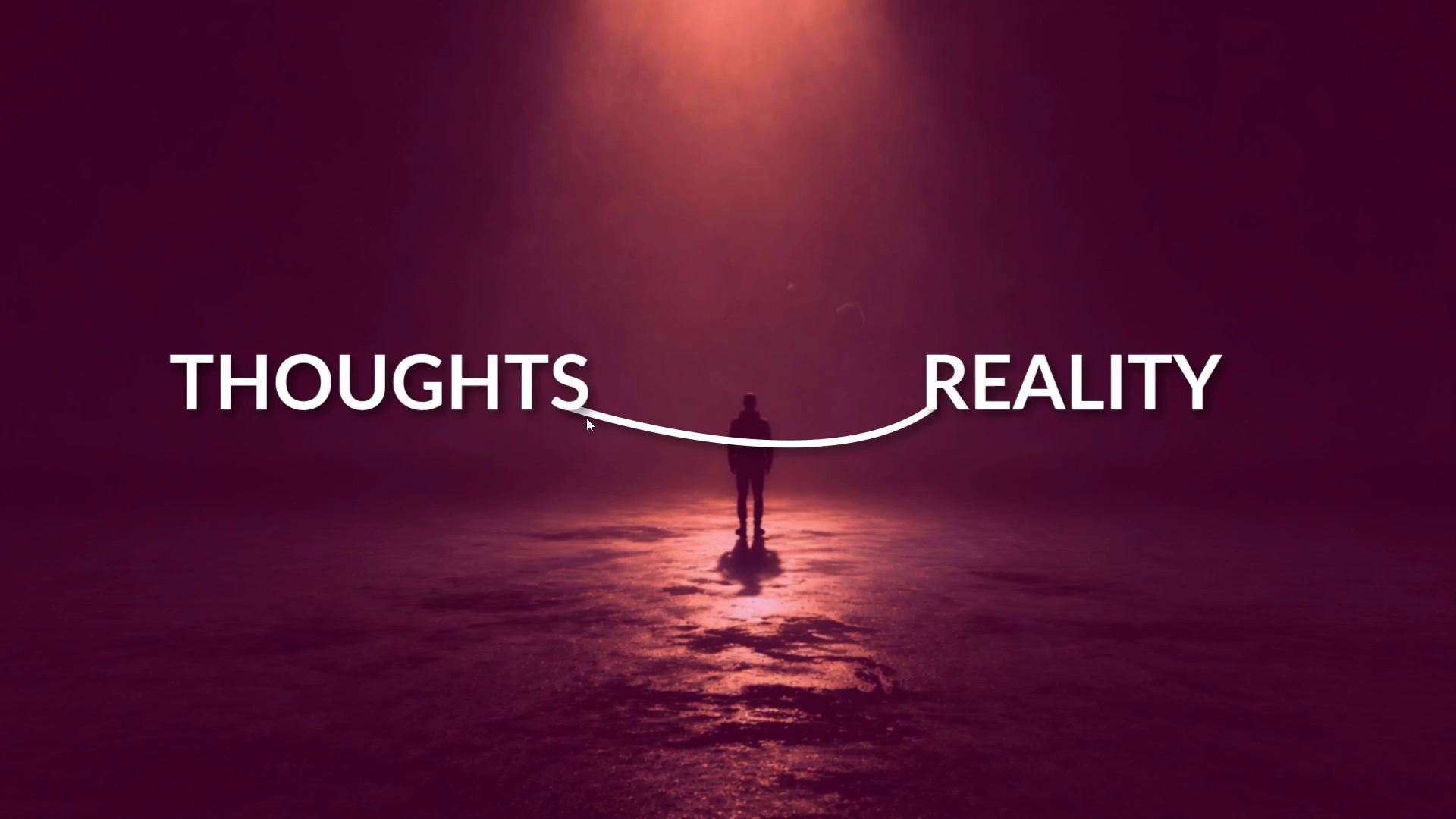 
key(Control+Backquote)
 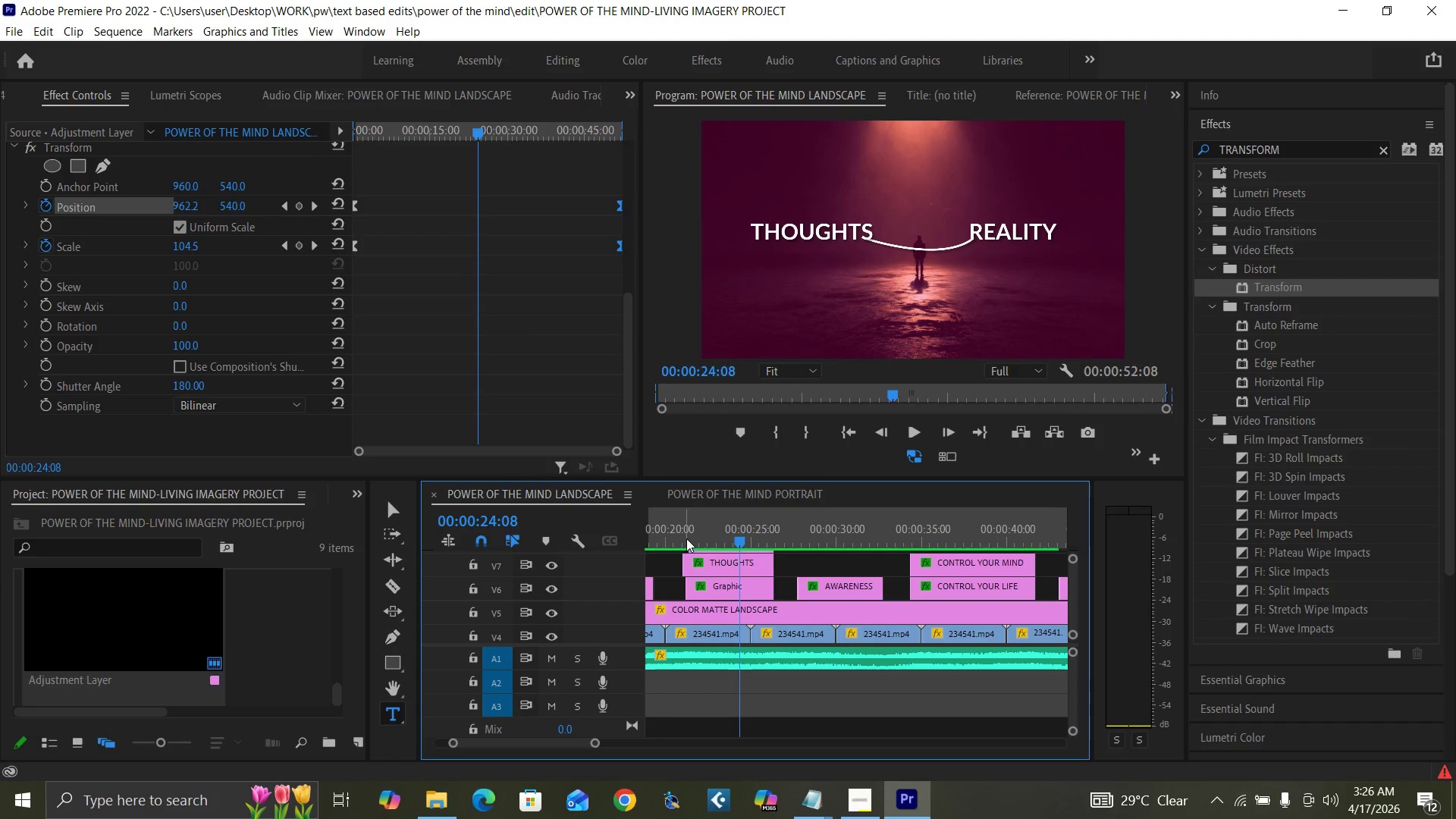 
left_click_drag(start_coordinate=[686, 537], to_coordinate=[721, 556])
 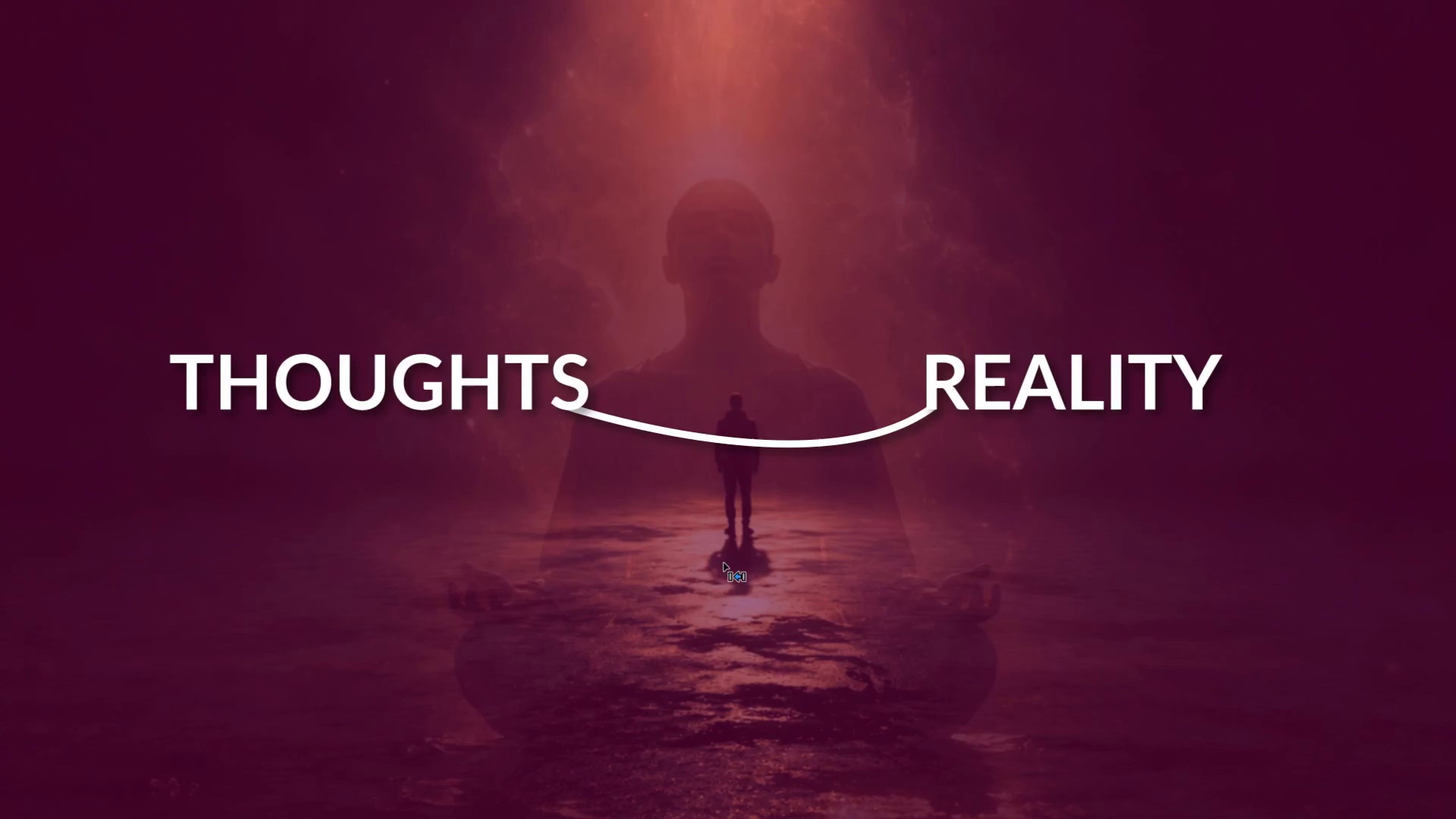 
key(Control+Backquote)
 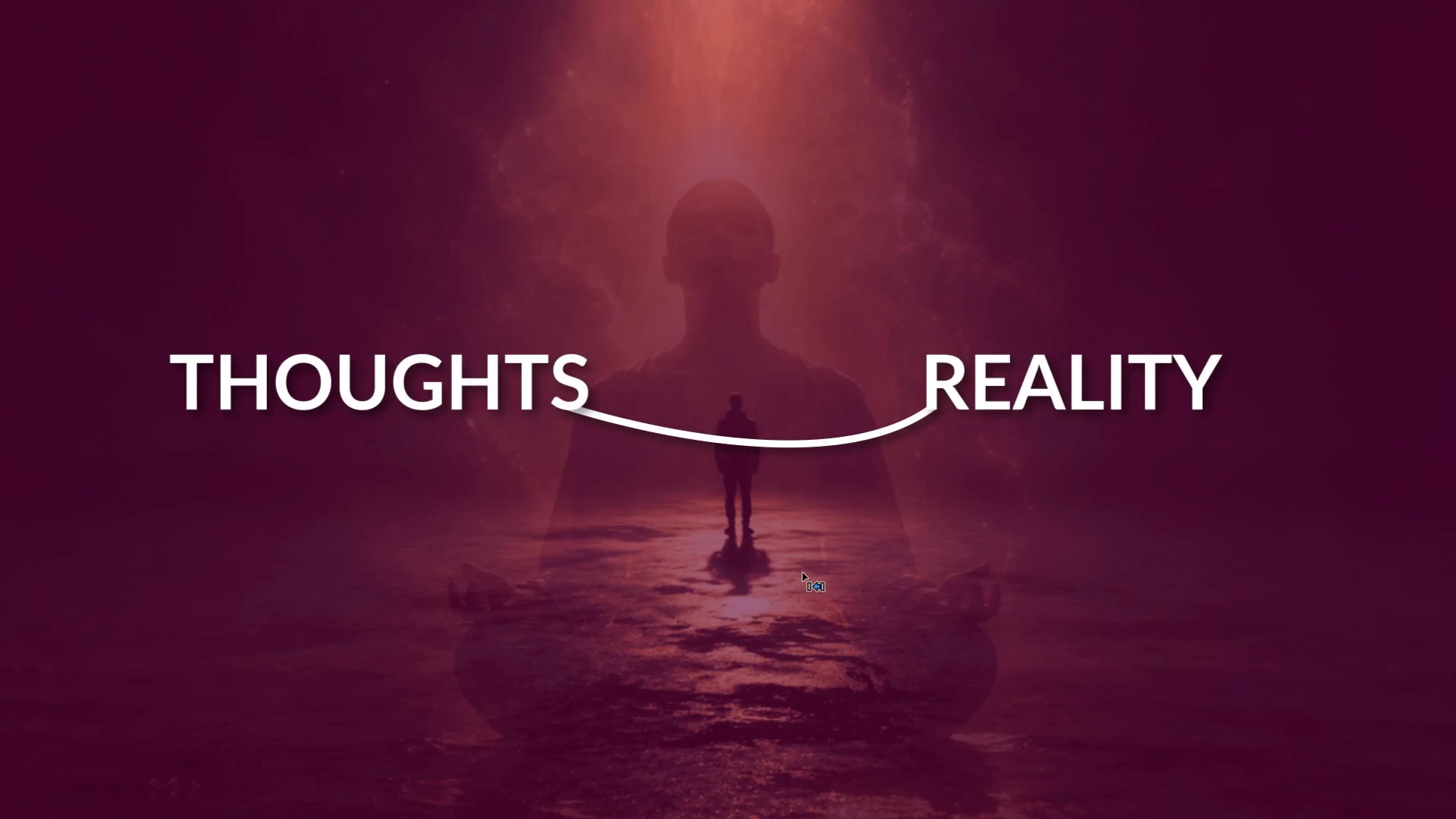 
key(Space)
 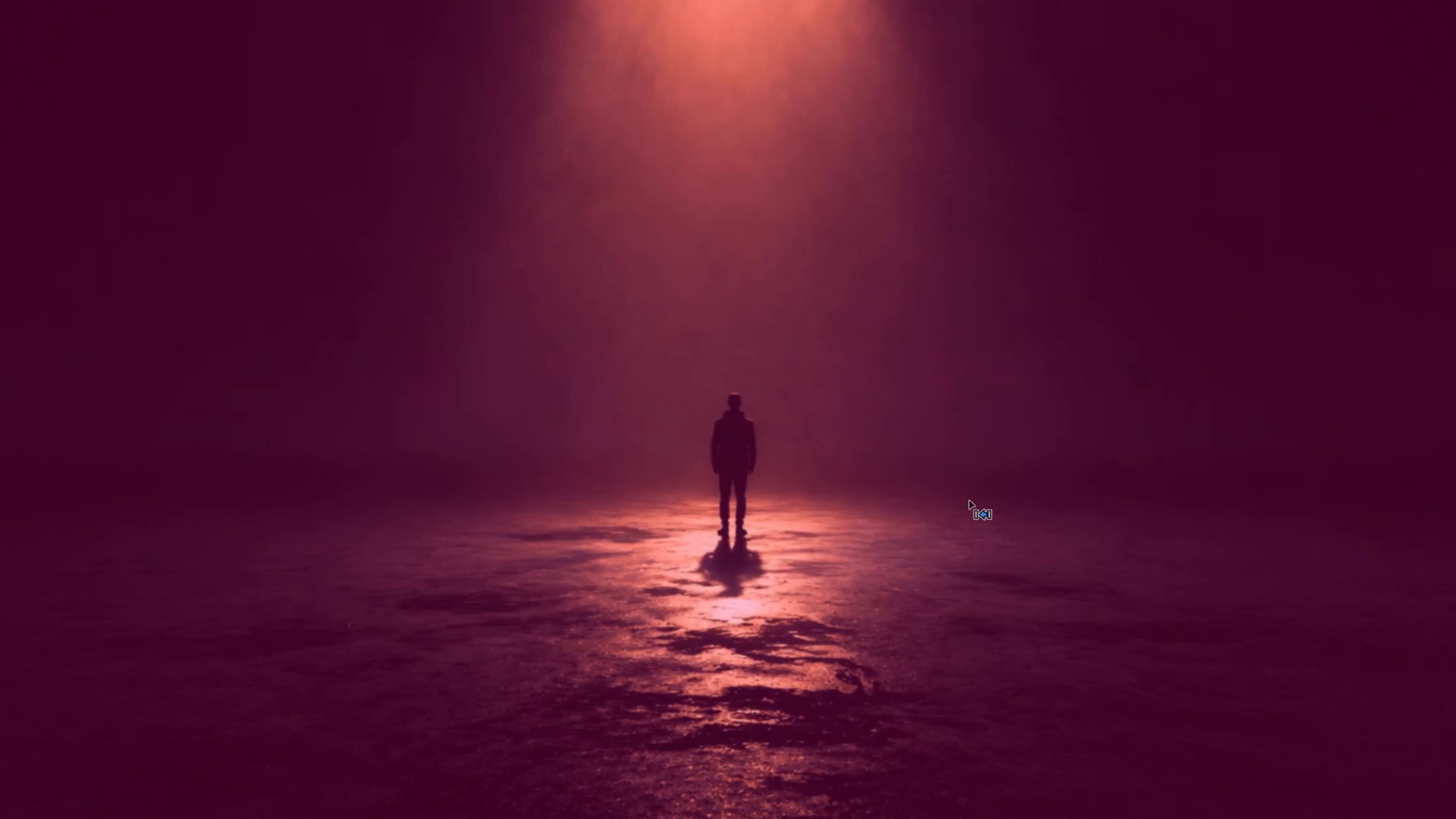 
key(Space)
 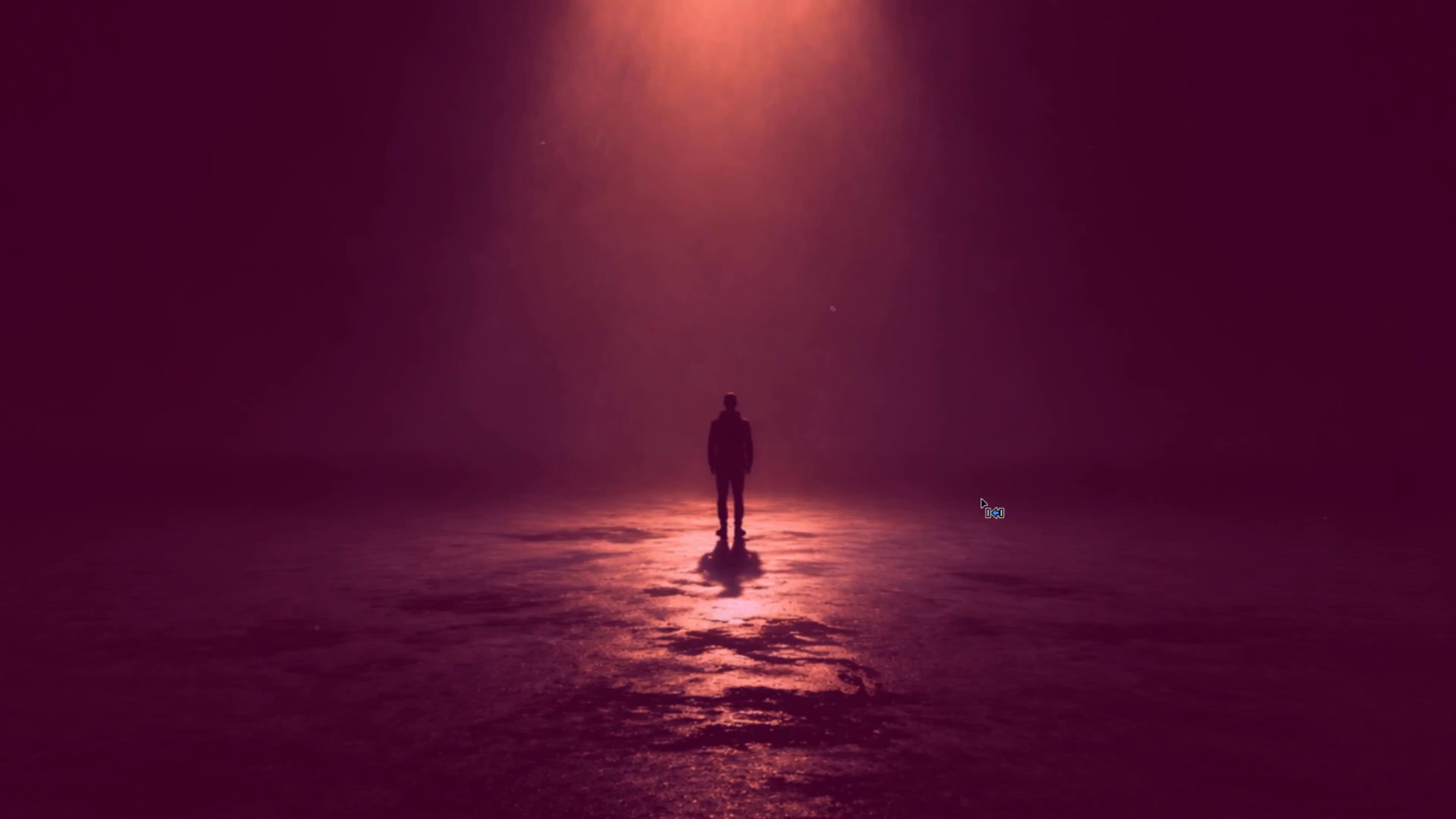 
key(Control+Backquote)
 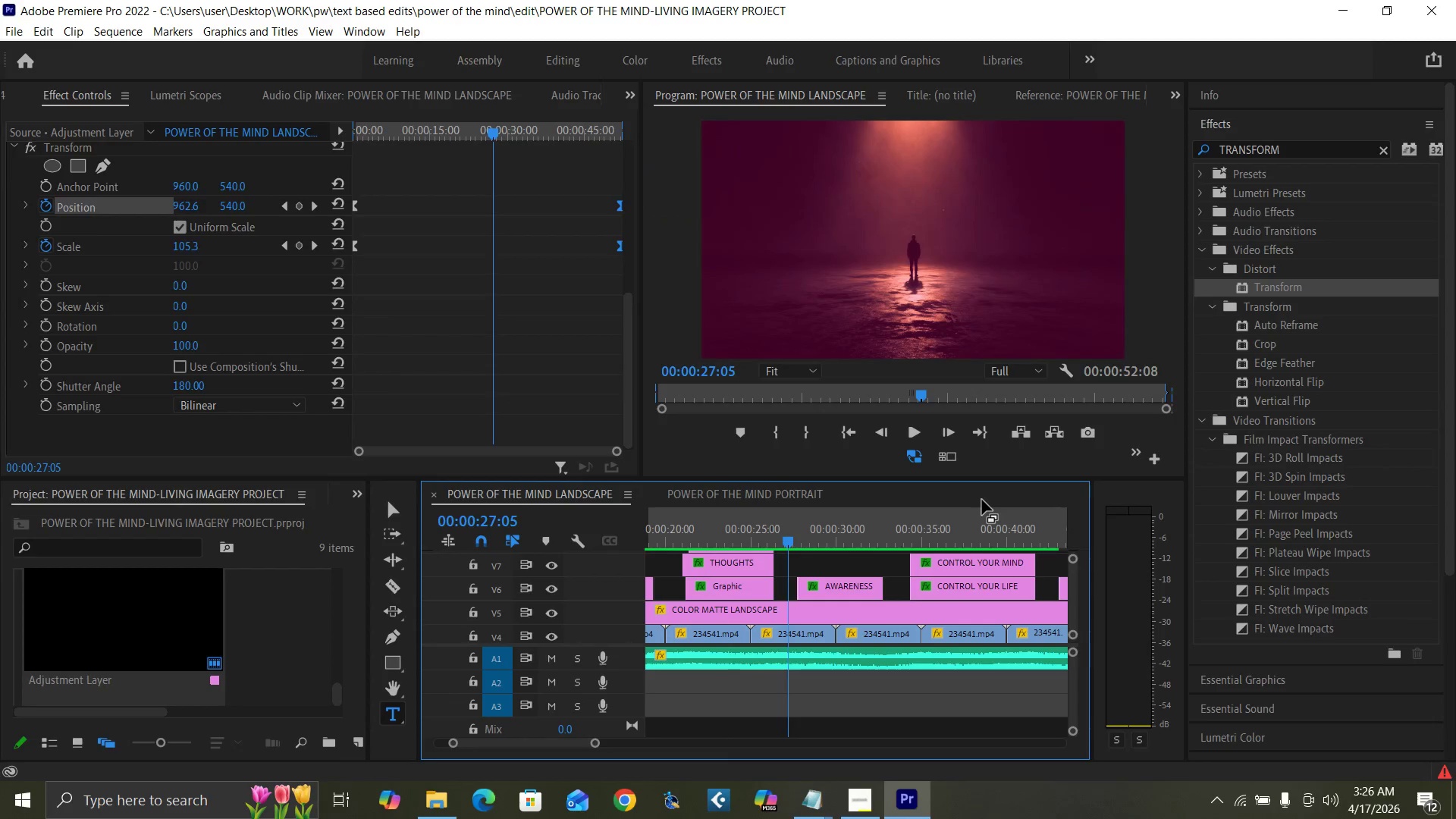 
key(Control+S)
 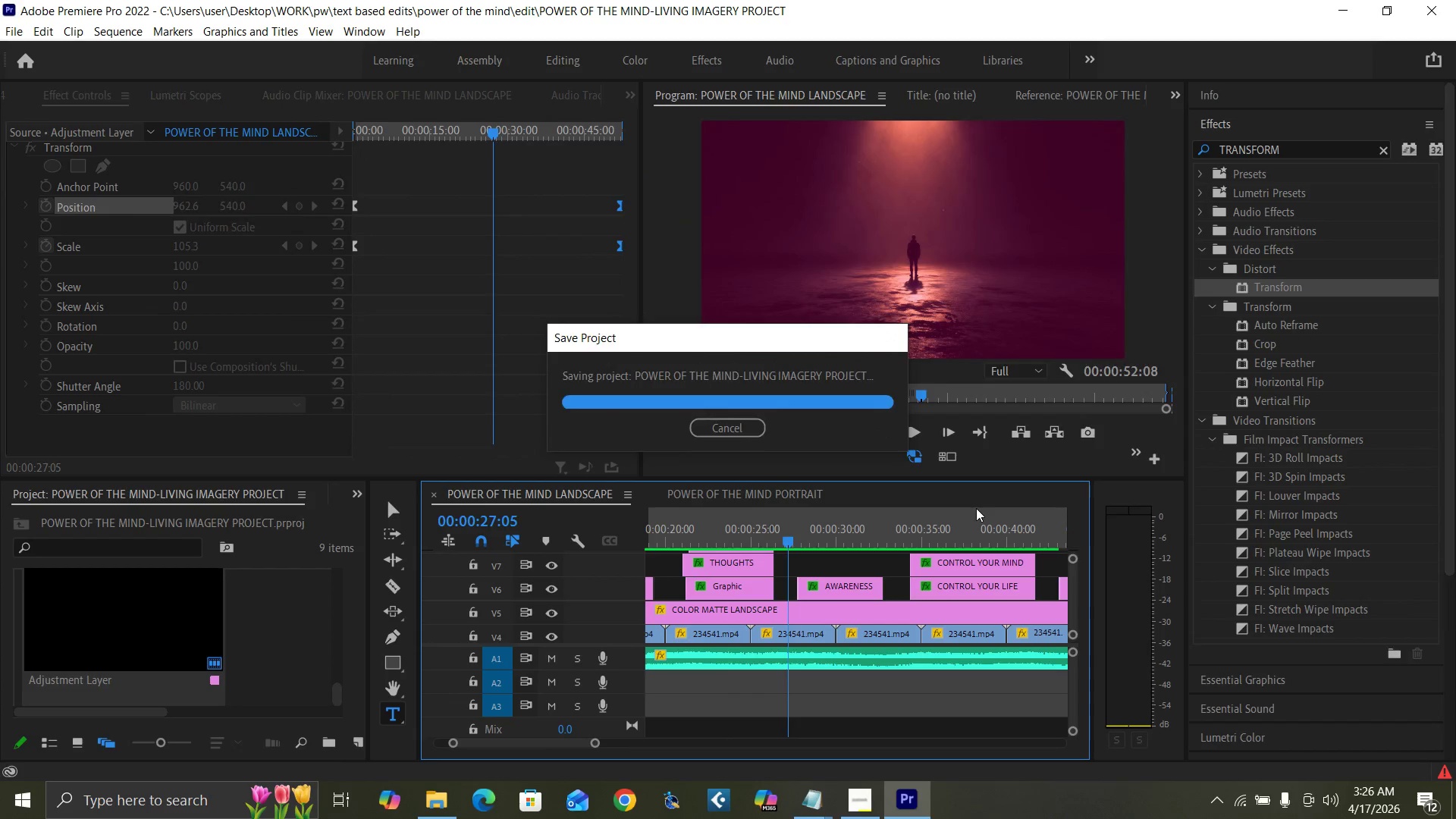 
key(Space)
 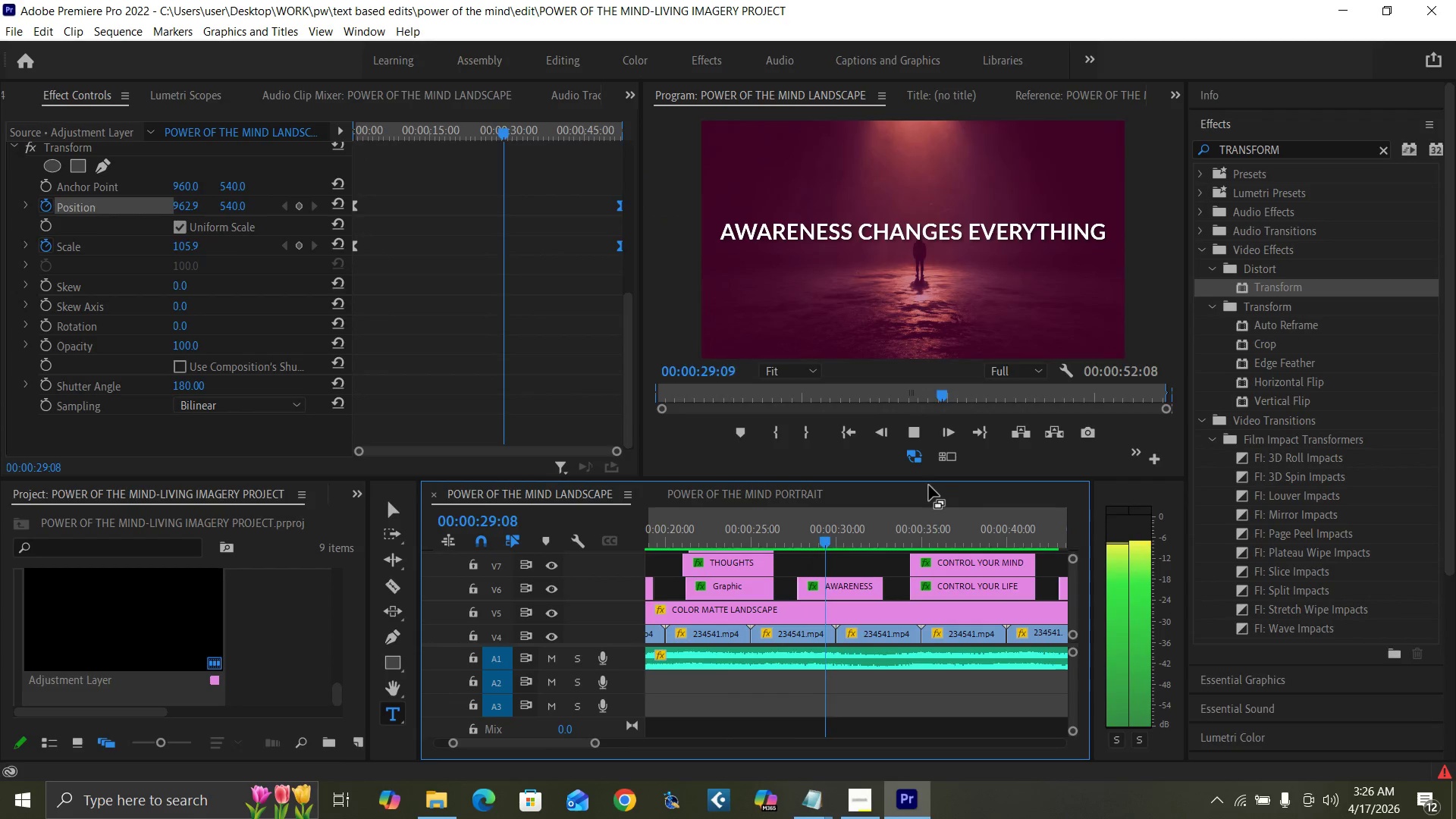 
key(Control+Backquote)
 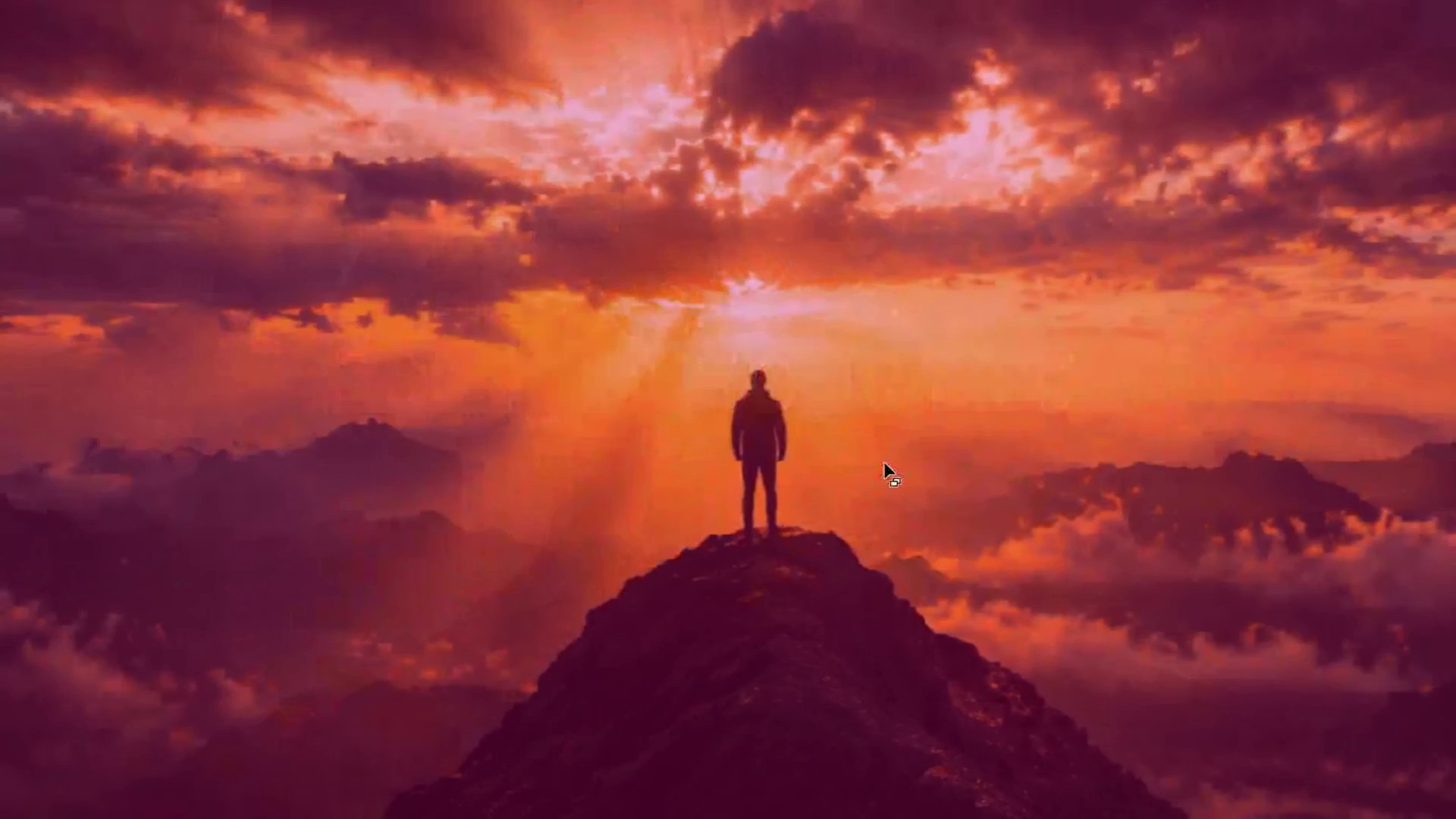 
wait(16.25)
 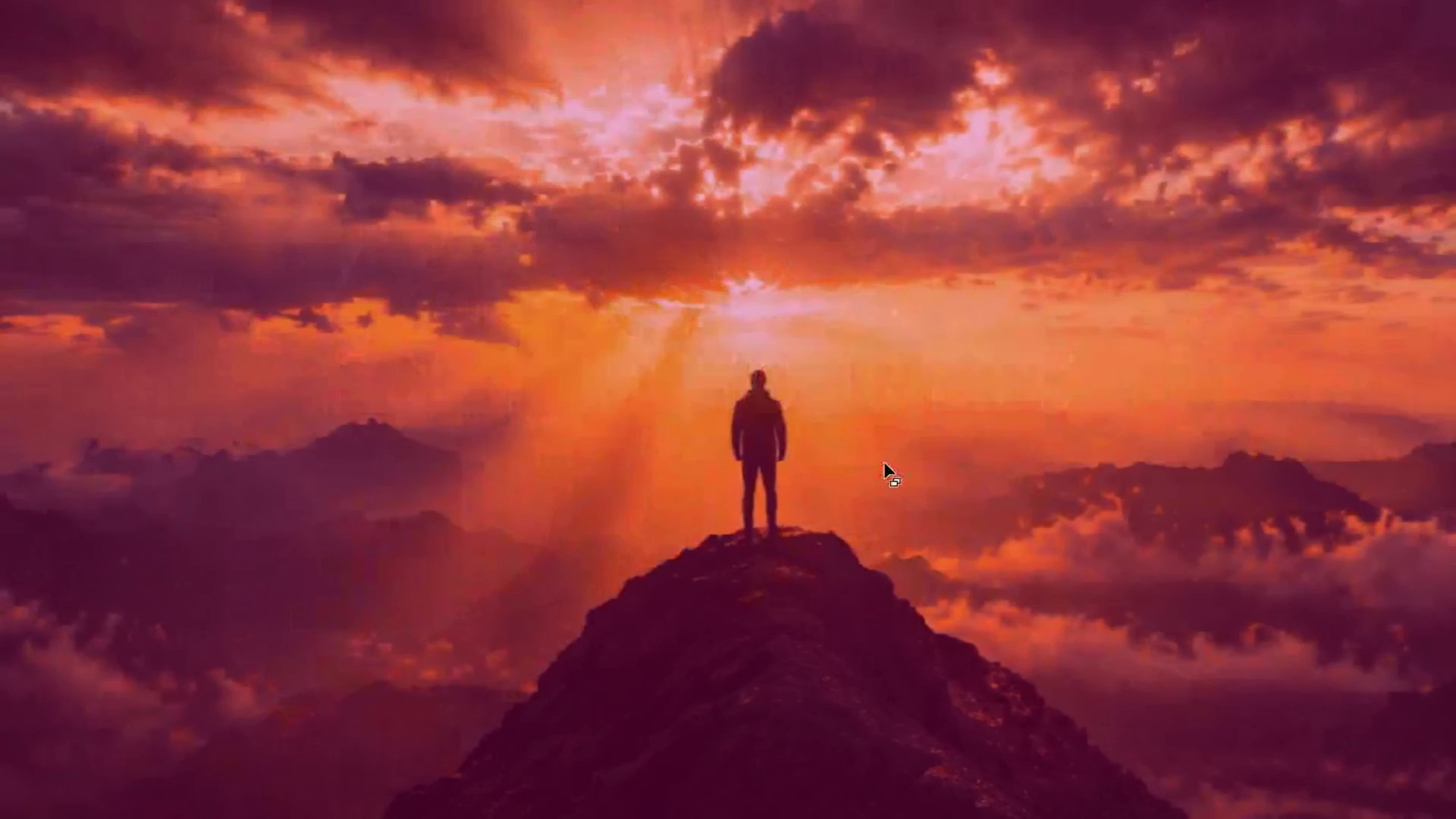 
hold_key(key=ControlLeft, duration=1.51)
 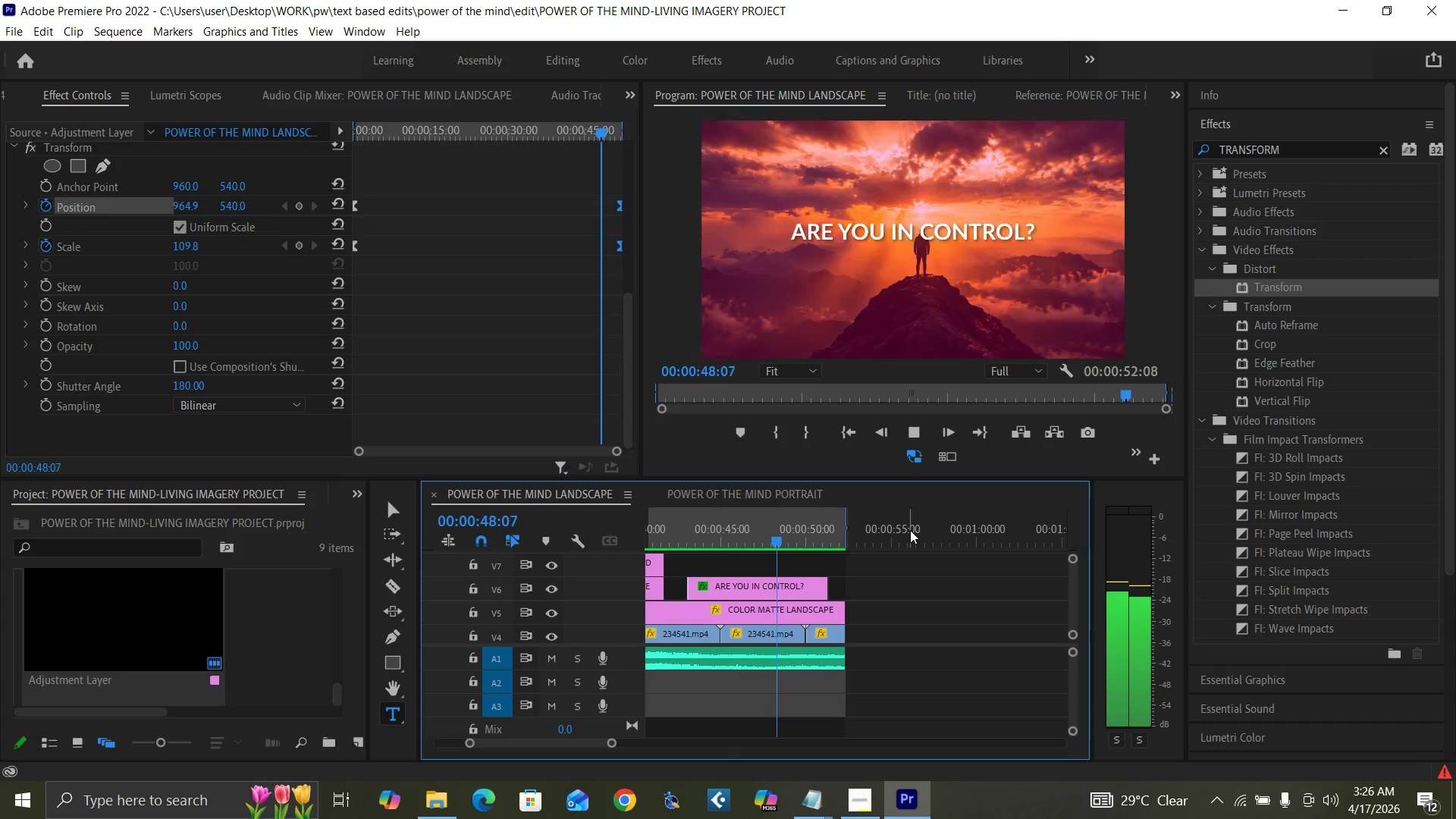 
key(Control+ControlLeft)
 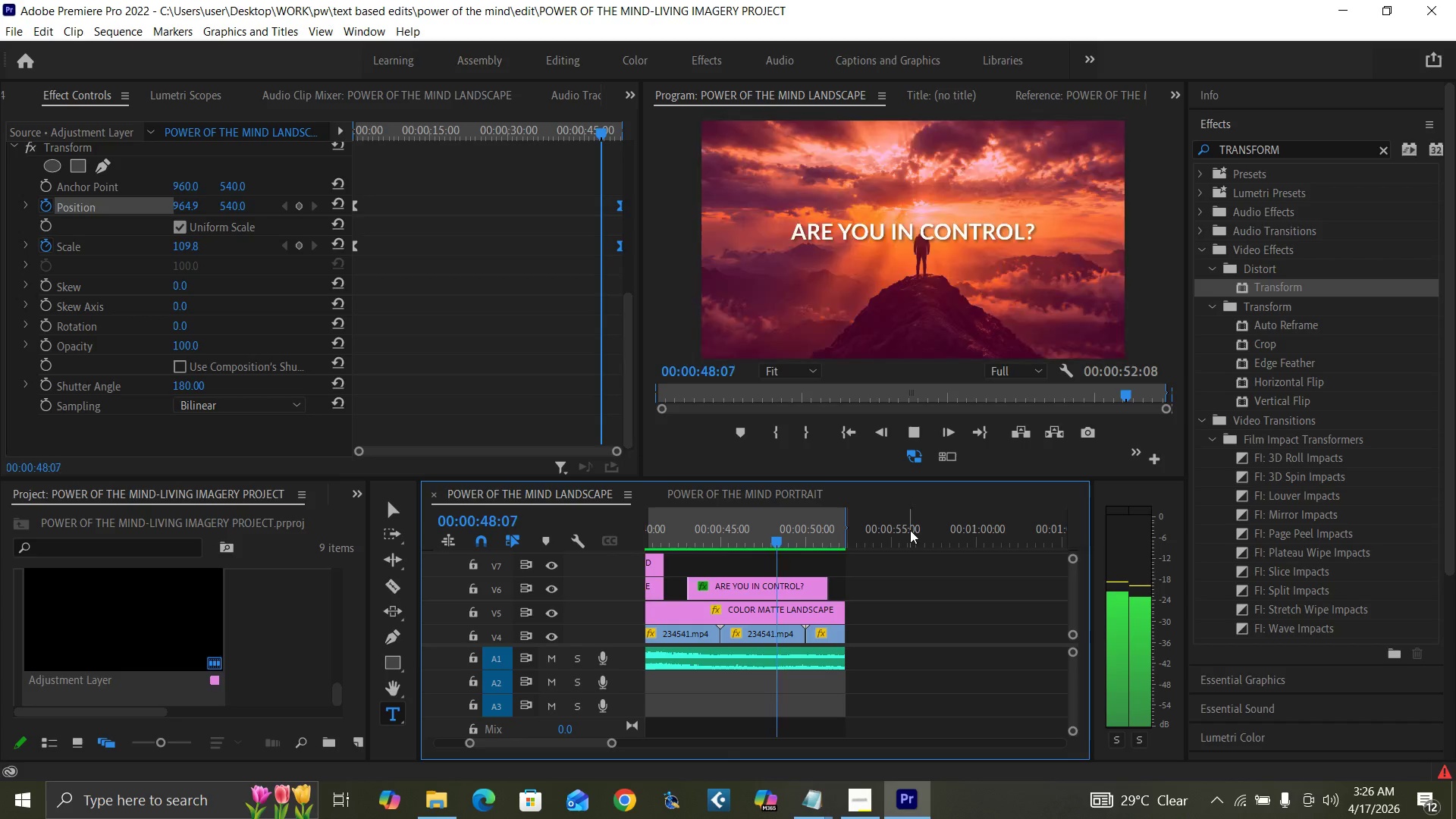 
key(Control+Backquote)
 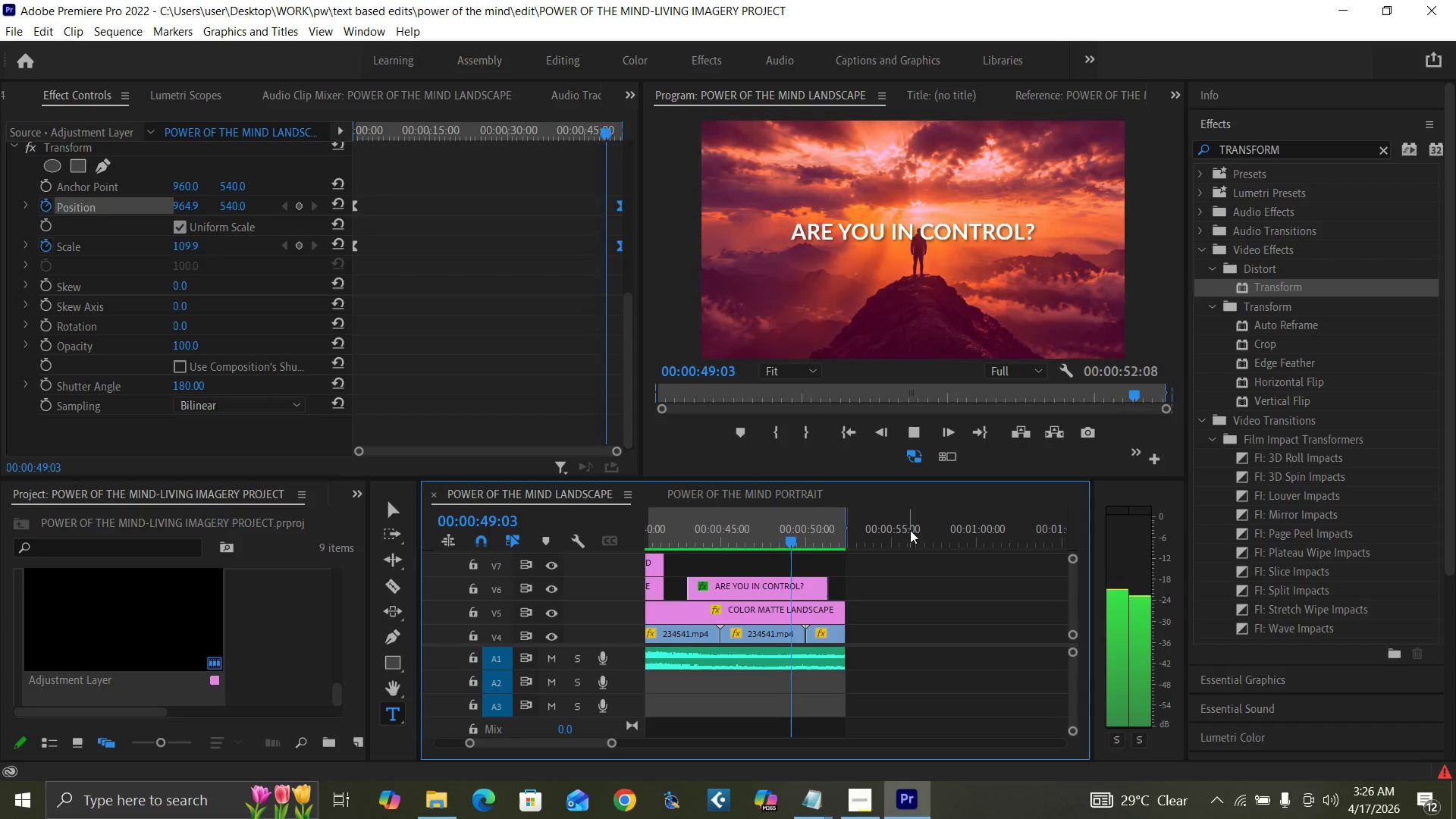 
key(Space)
 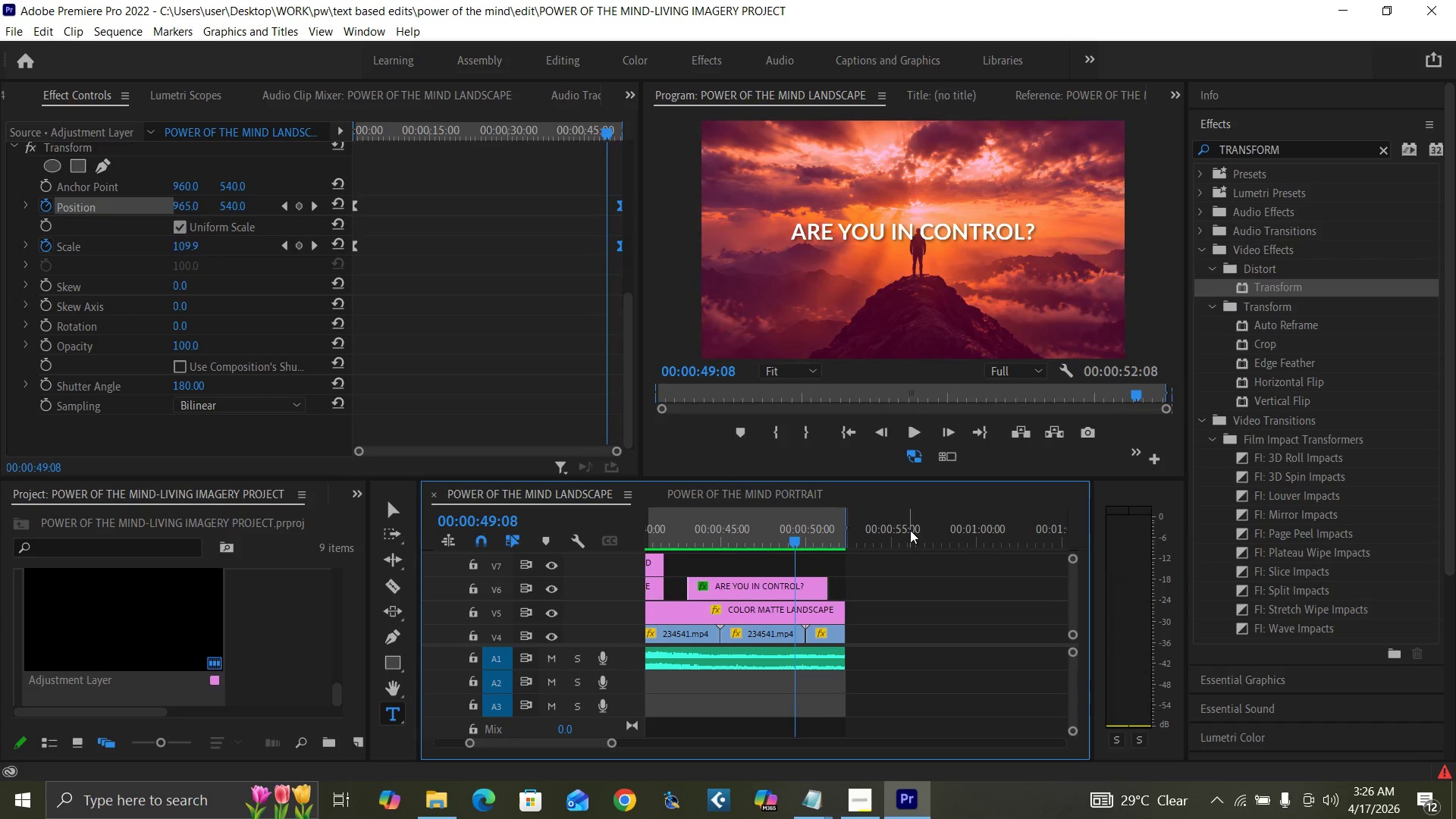 
key(Control+S)
 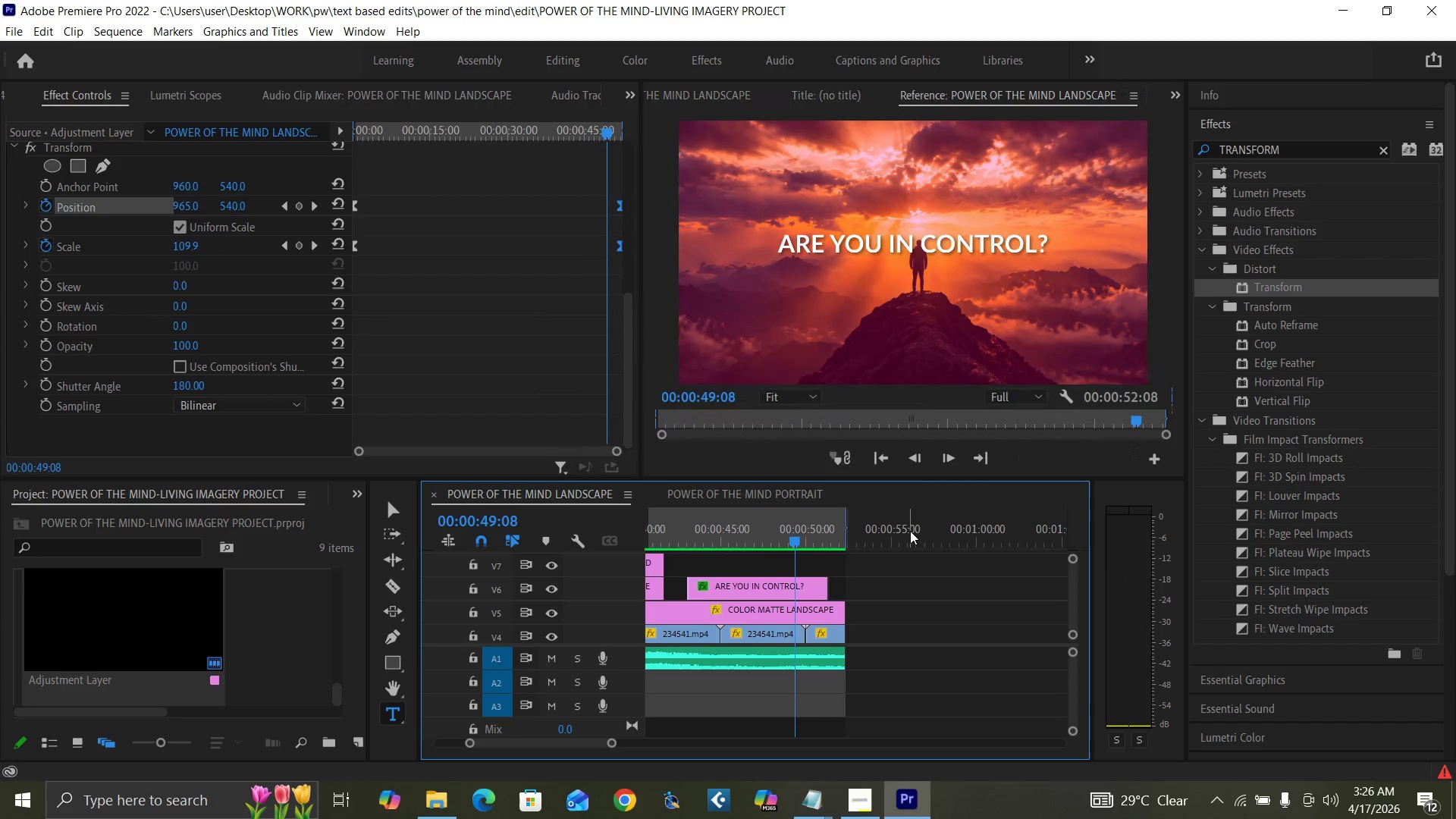 
key(Backquote)
 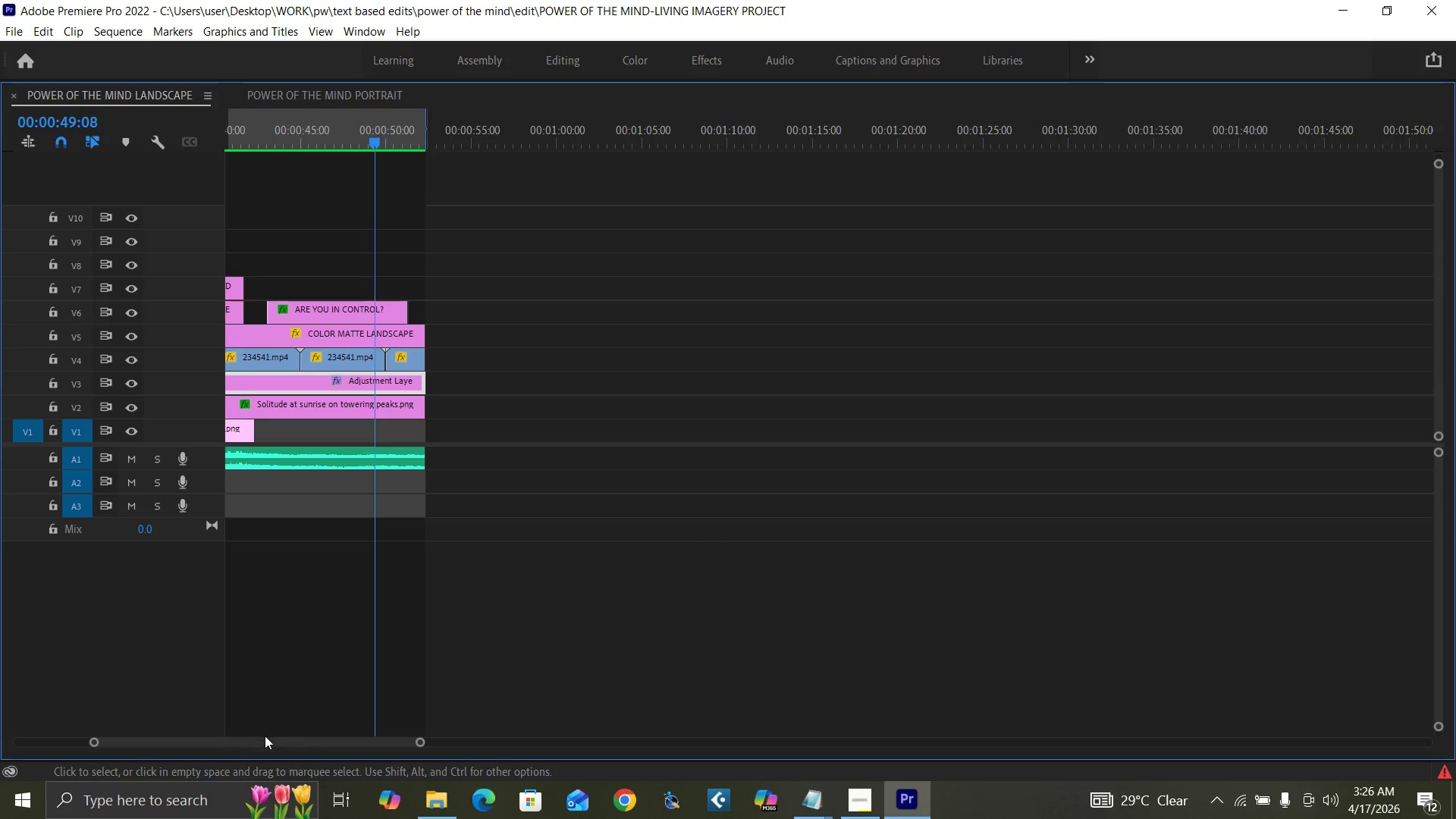 
left_click_drag(start_coordinate=[256, 740], to_coordinate=[177, 736])
 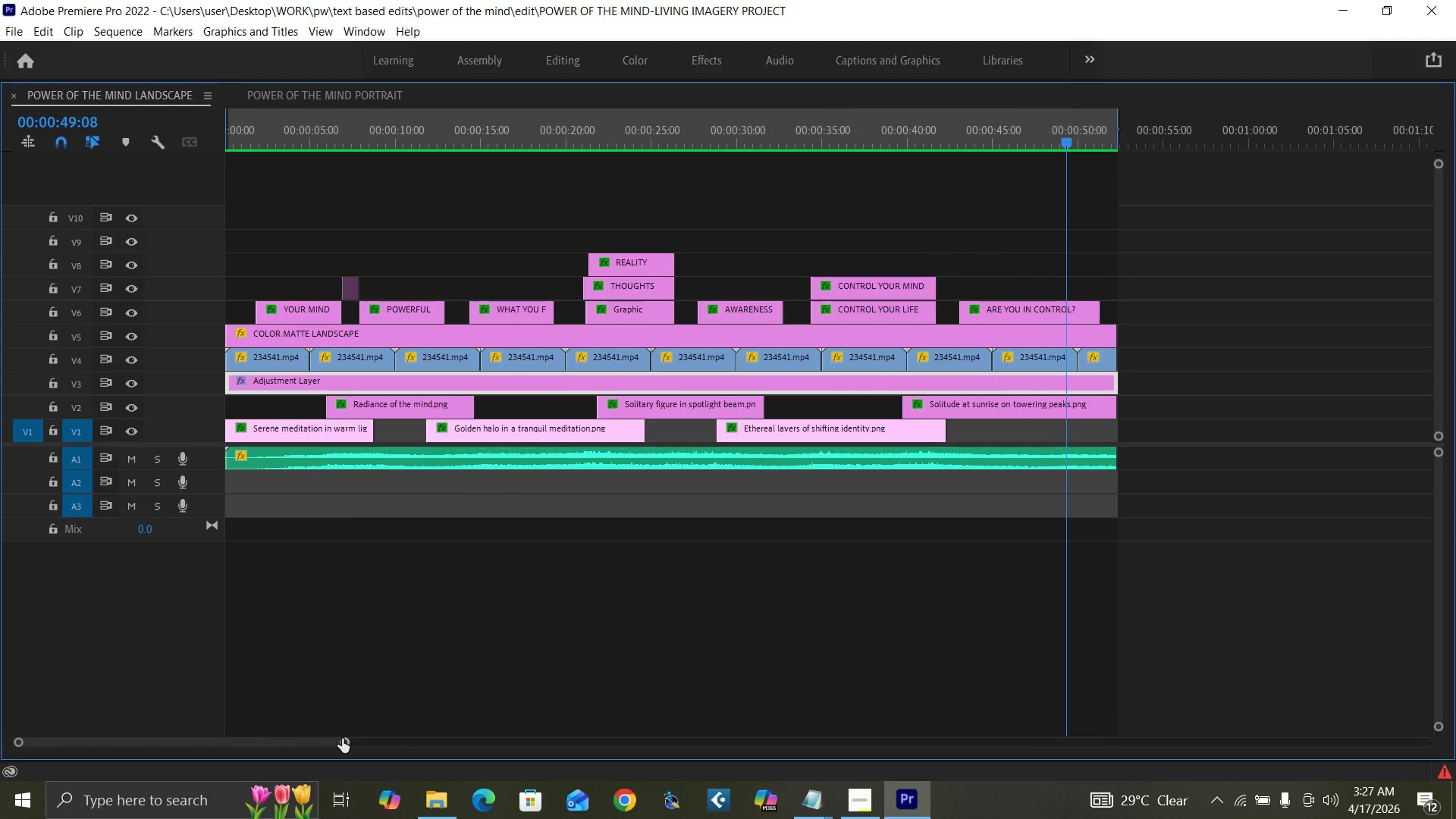 
left_click_drag(start_coordinate=[343, 739], to_coordinate=[369, 745])
 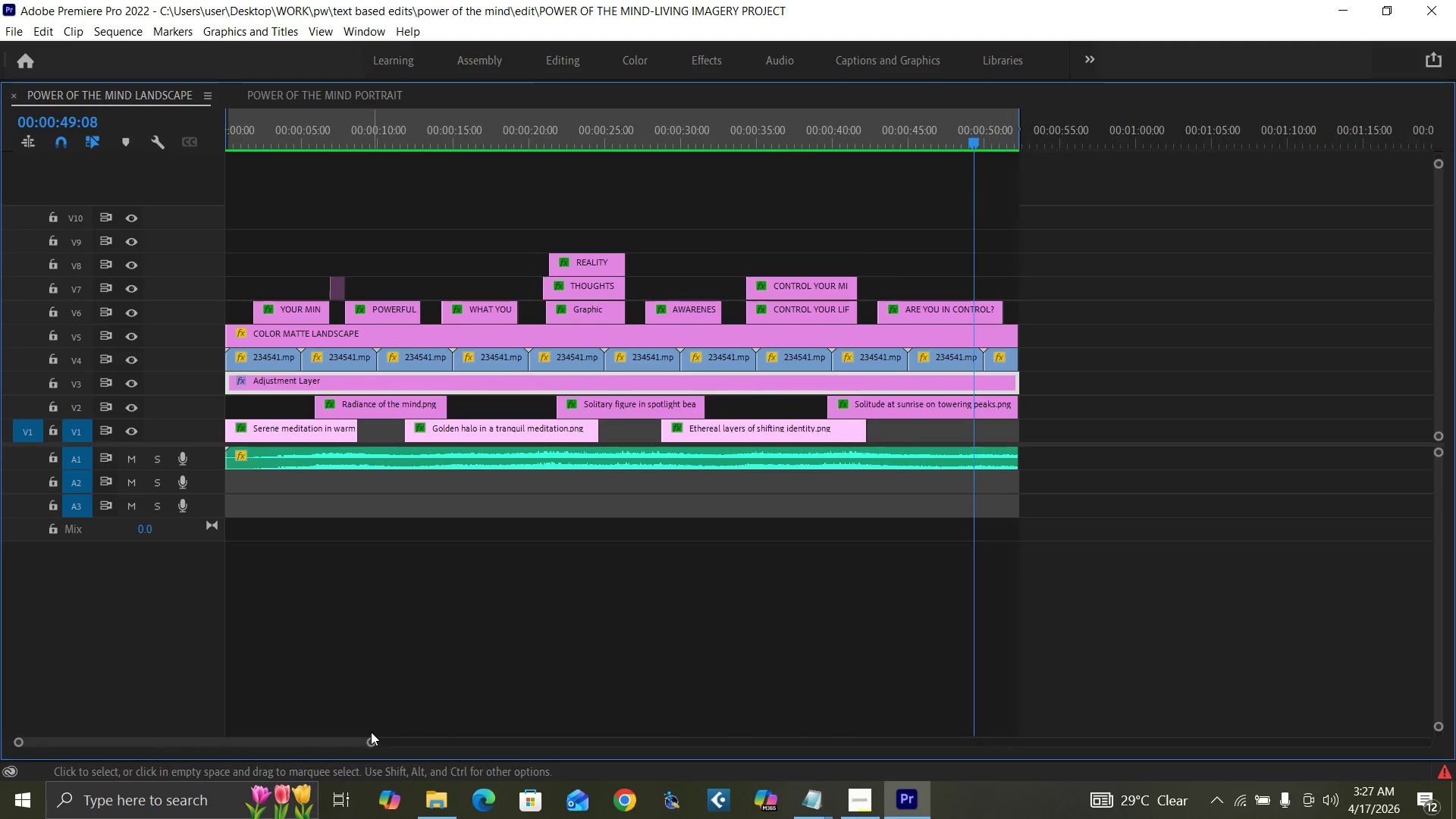 
key(Control+Backquote)
 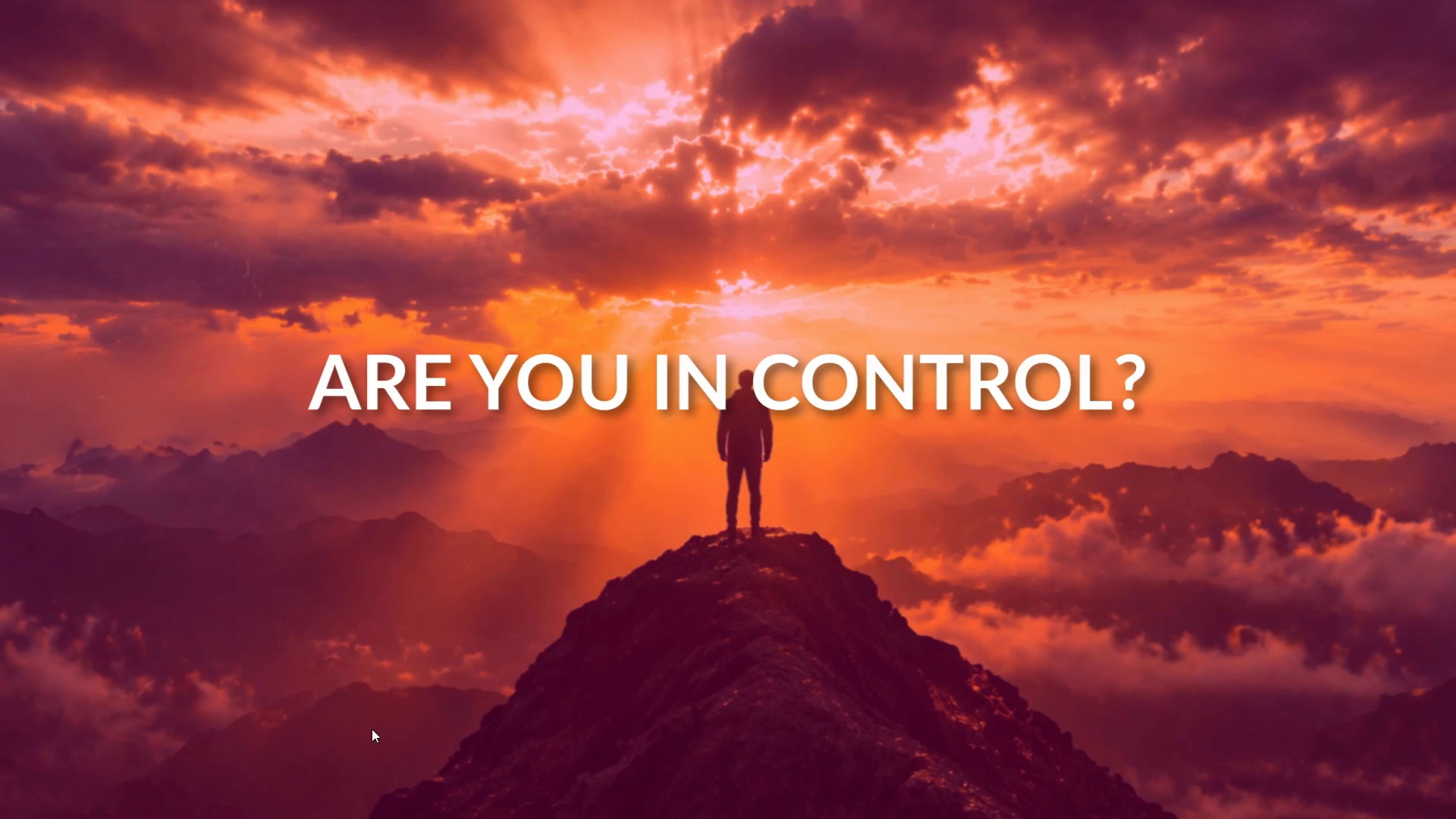 
key(Space)
 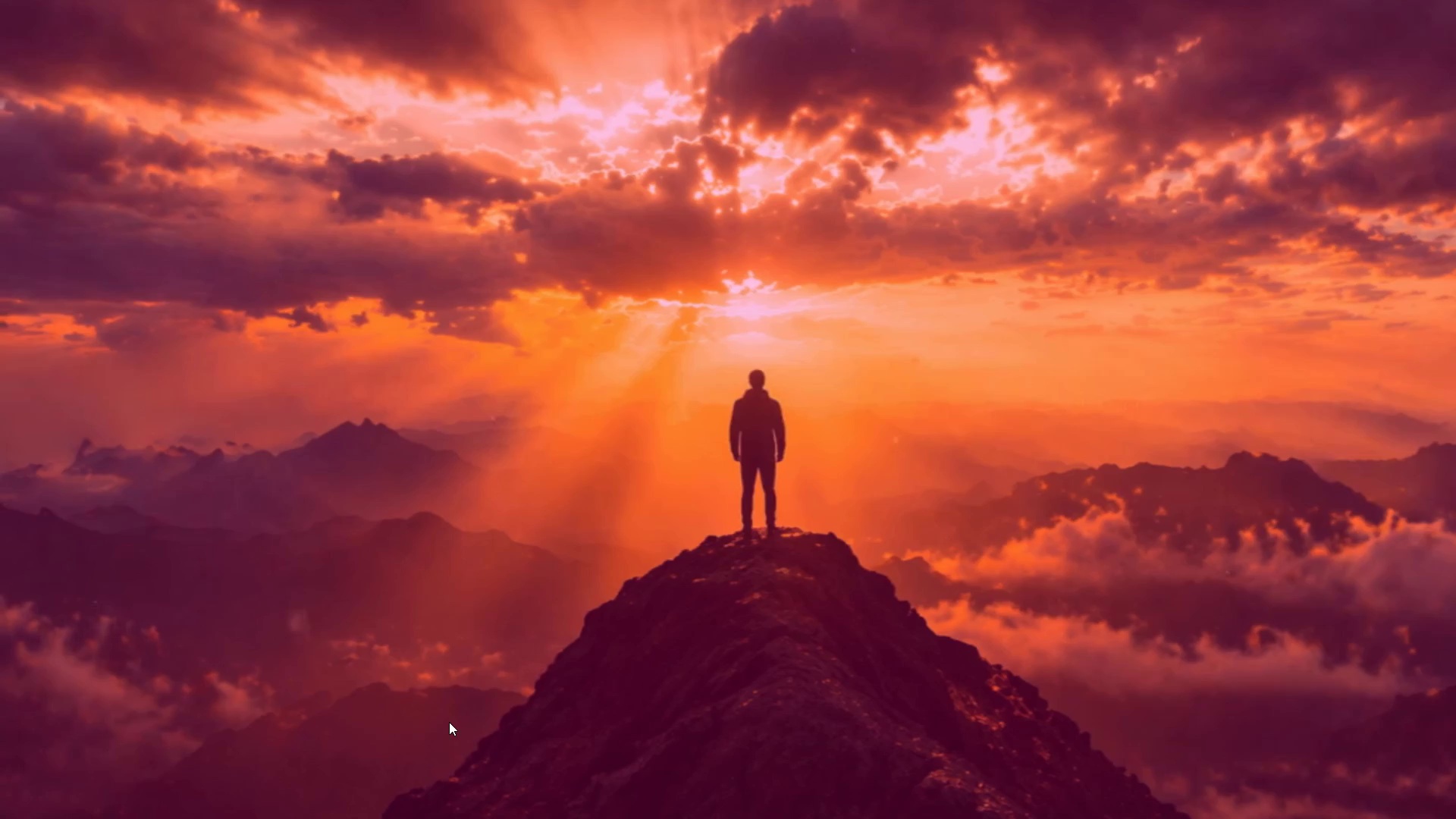 
key(Space)
 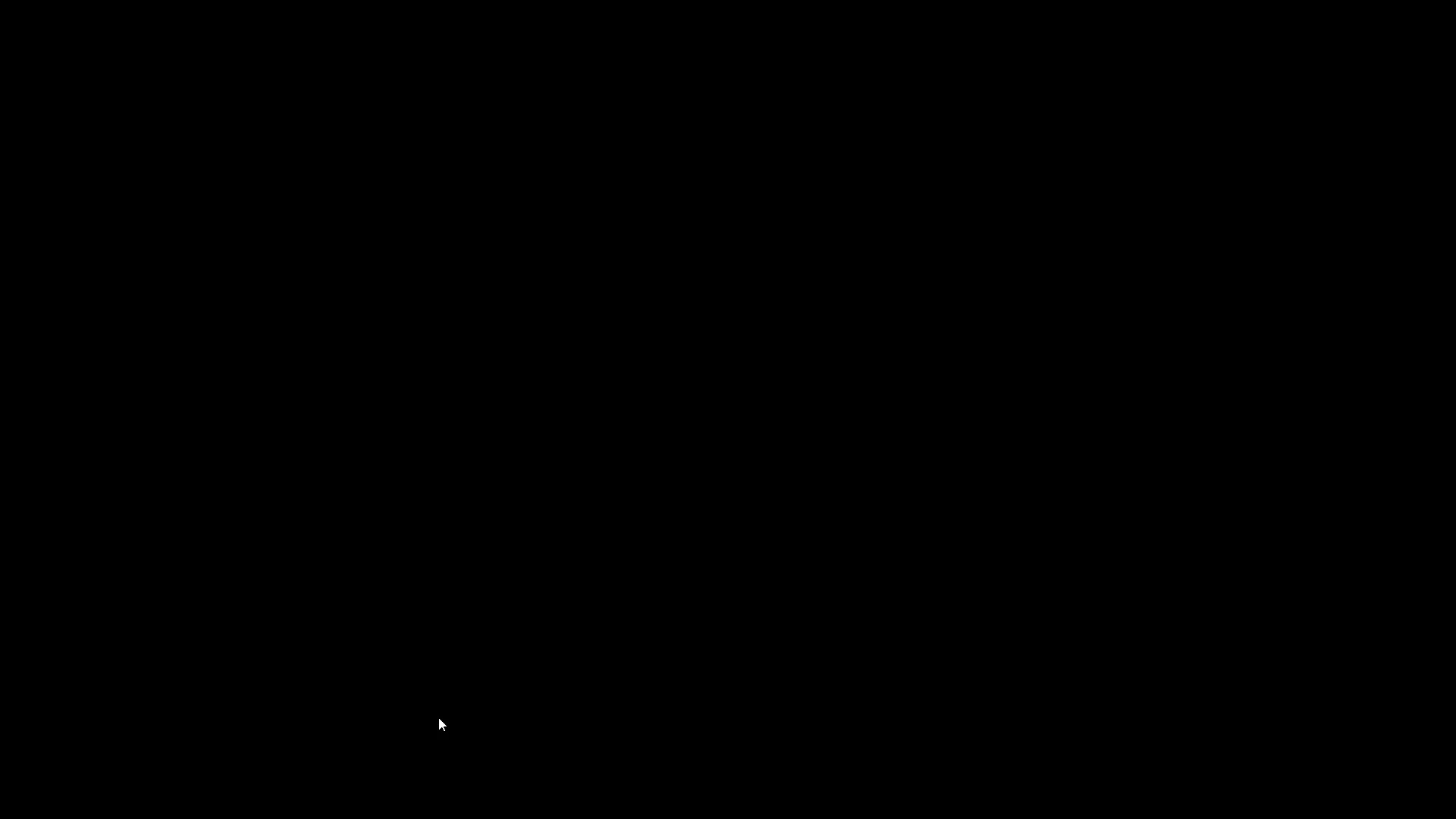 
key(Control+Backquote)
 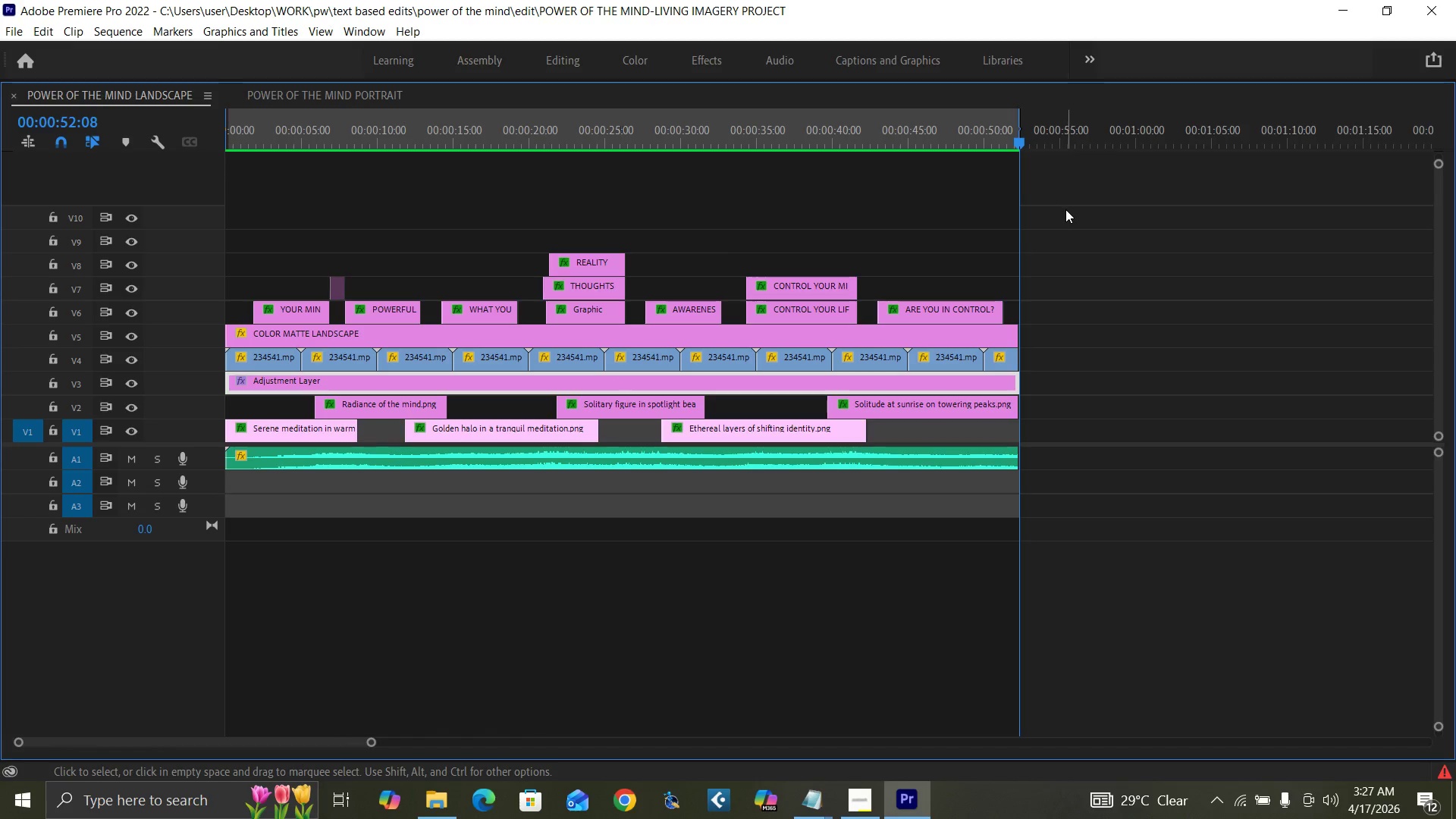 
left_click_drag(start_coordinate=[1067, 212], to_coordinate=[181, 520])
 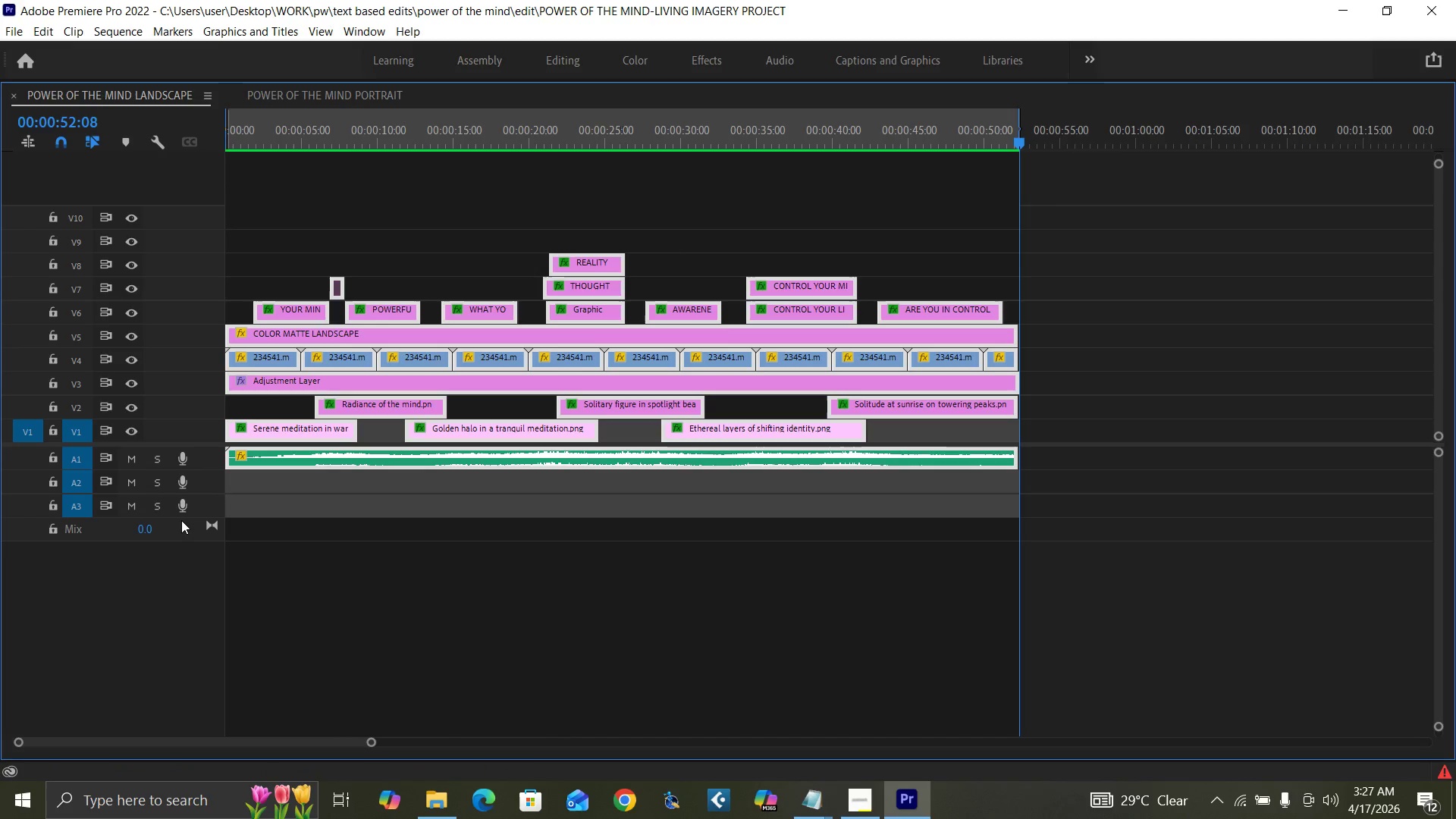 
key(Control+C)
 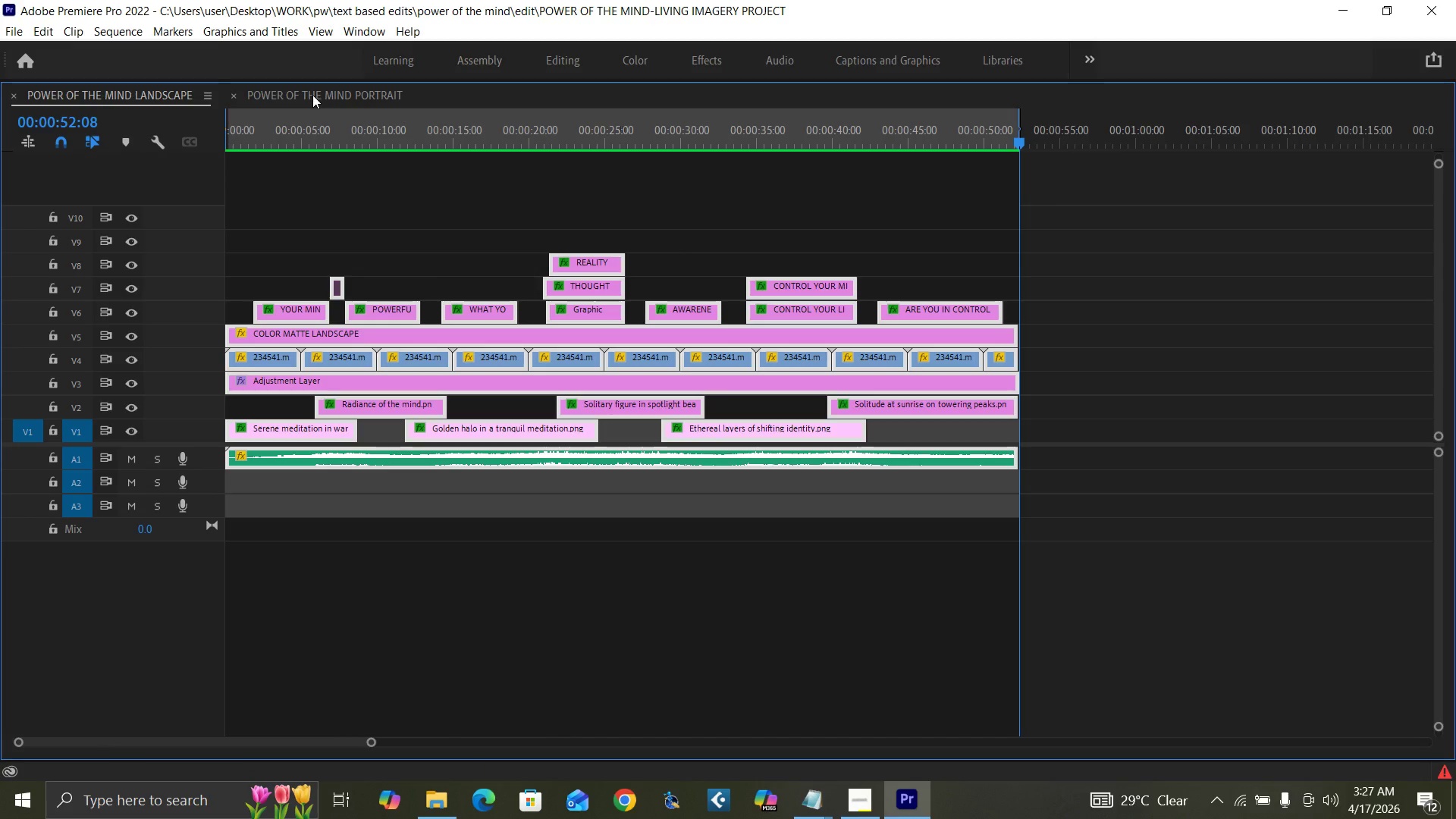 
left_click([312, 96])
 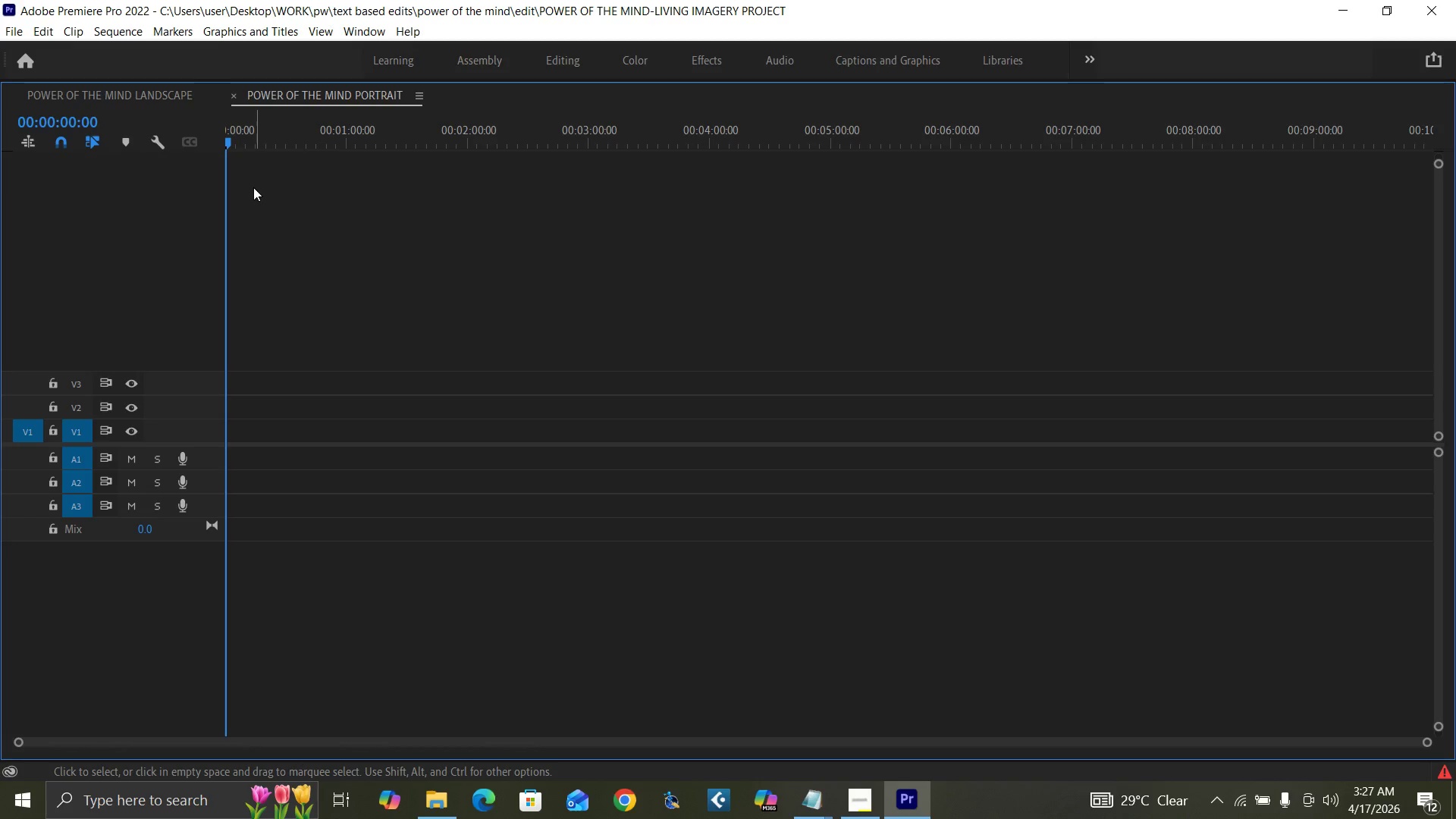 
key(Control+V)
 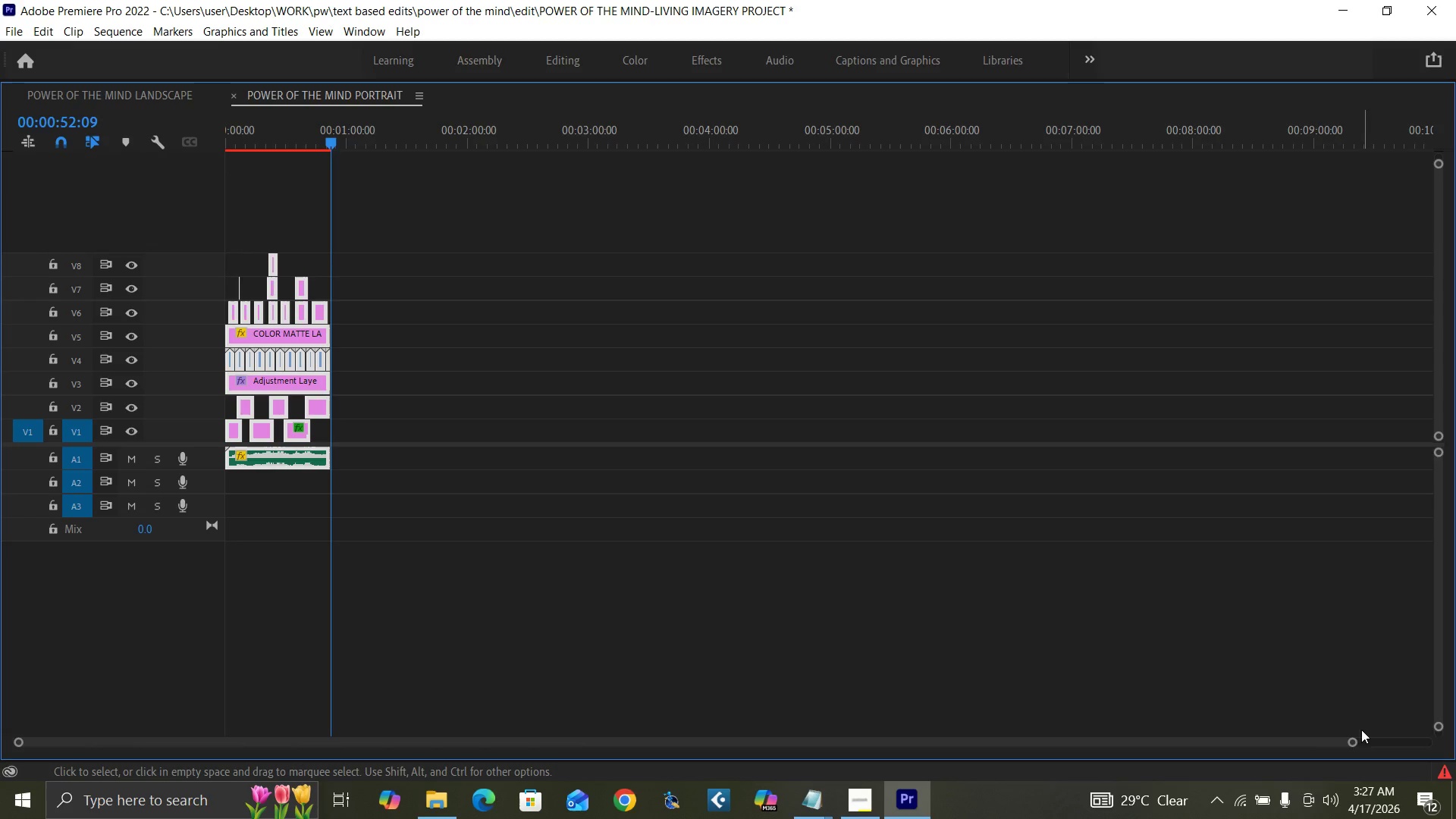 
left_click_drag(start_coordinate=[1357, 744], to_coordinate=[922, 743])
 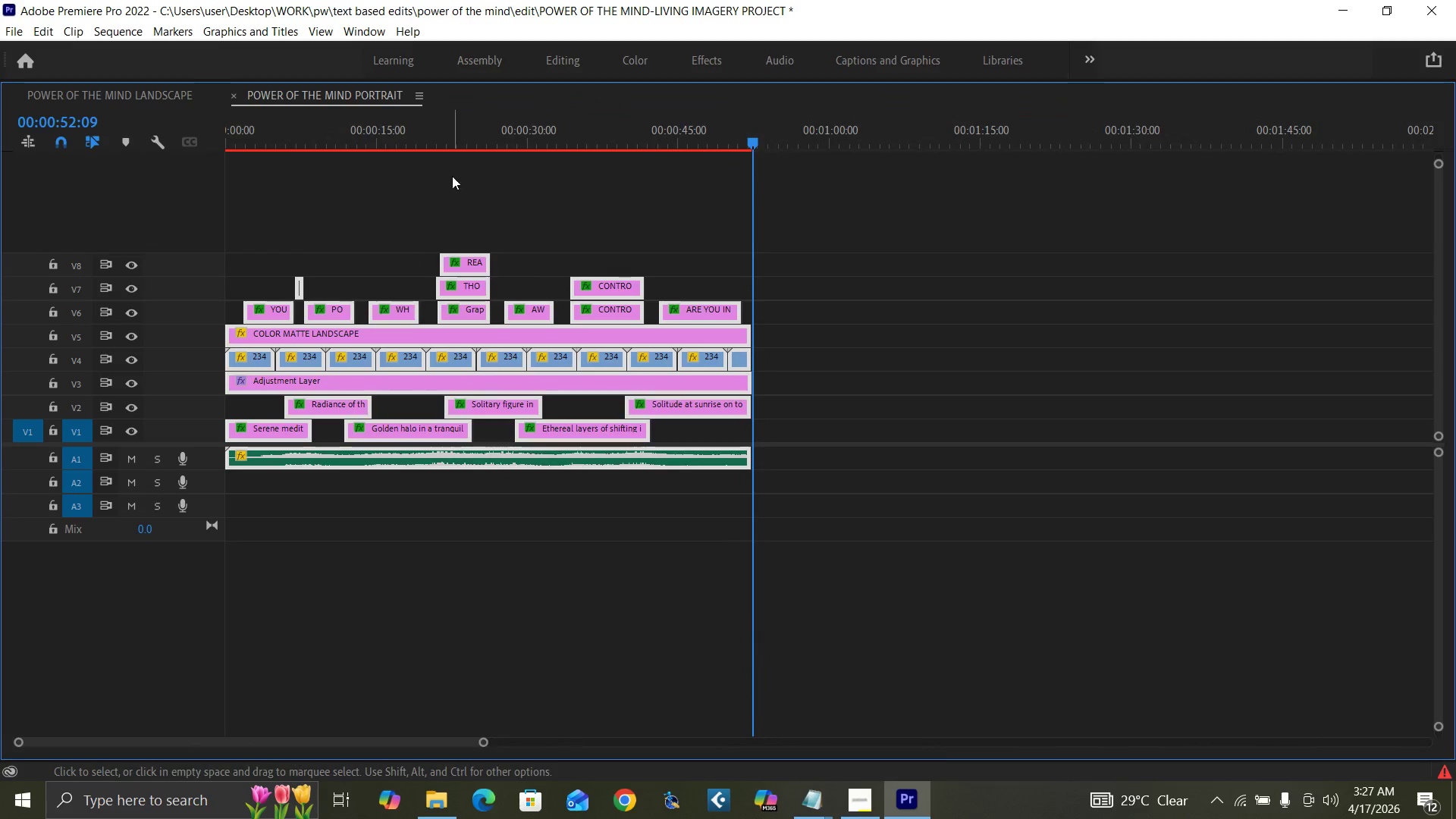 
left_click([672, 271])
 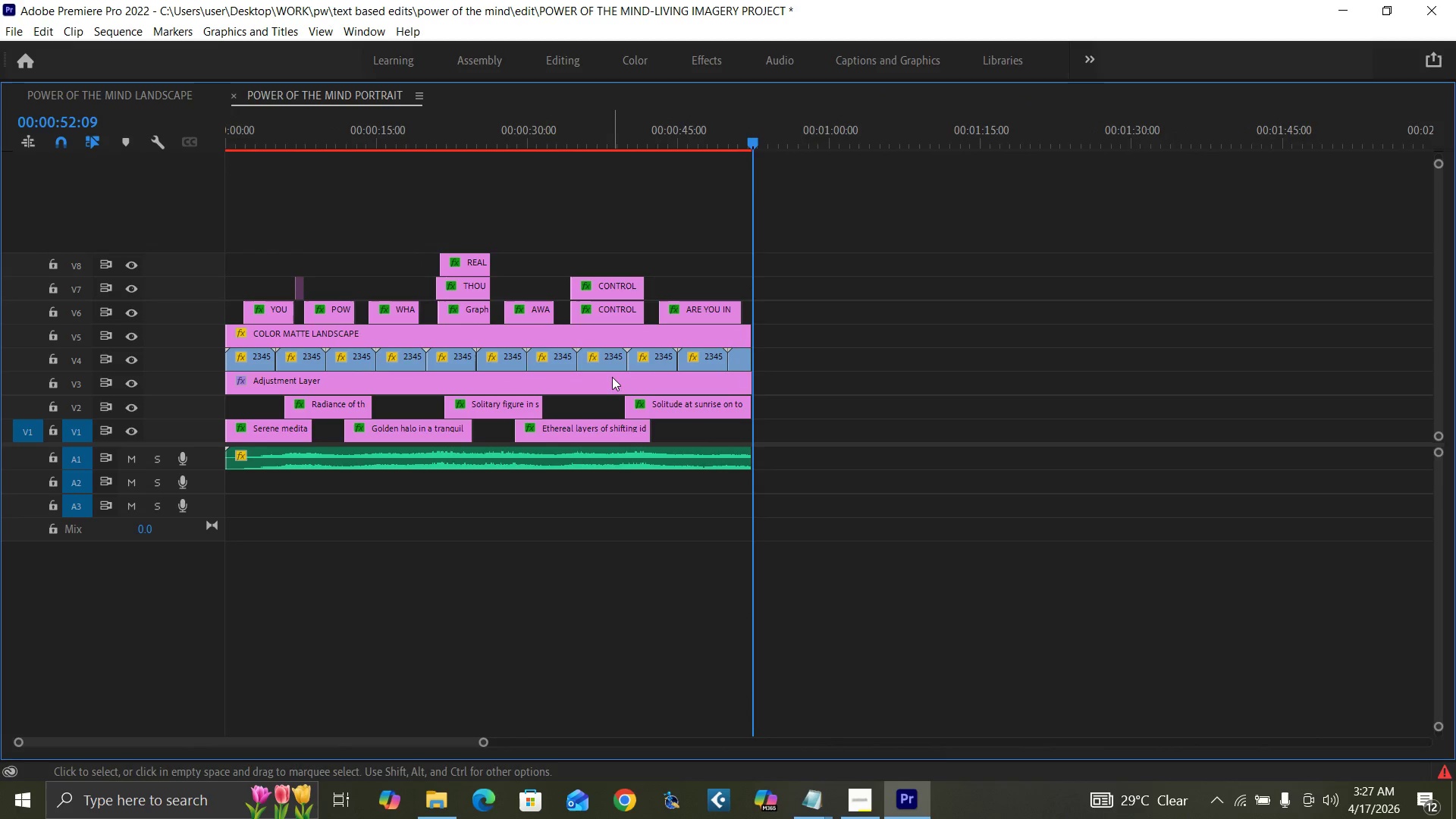 
left_click([612, 377])
 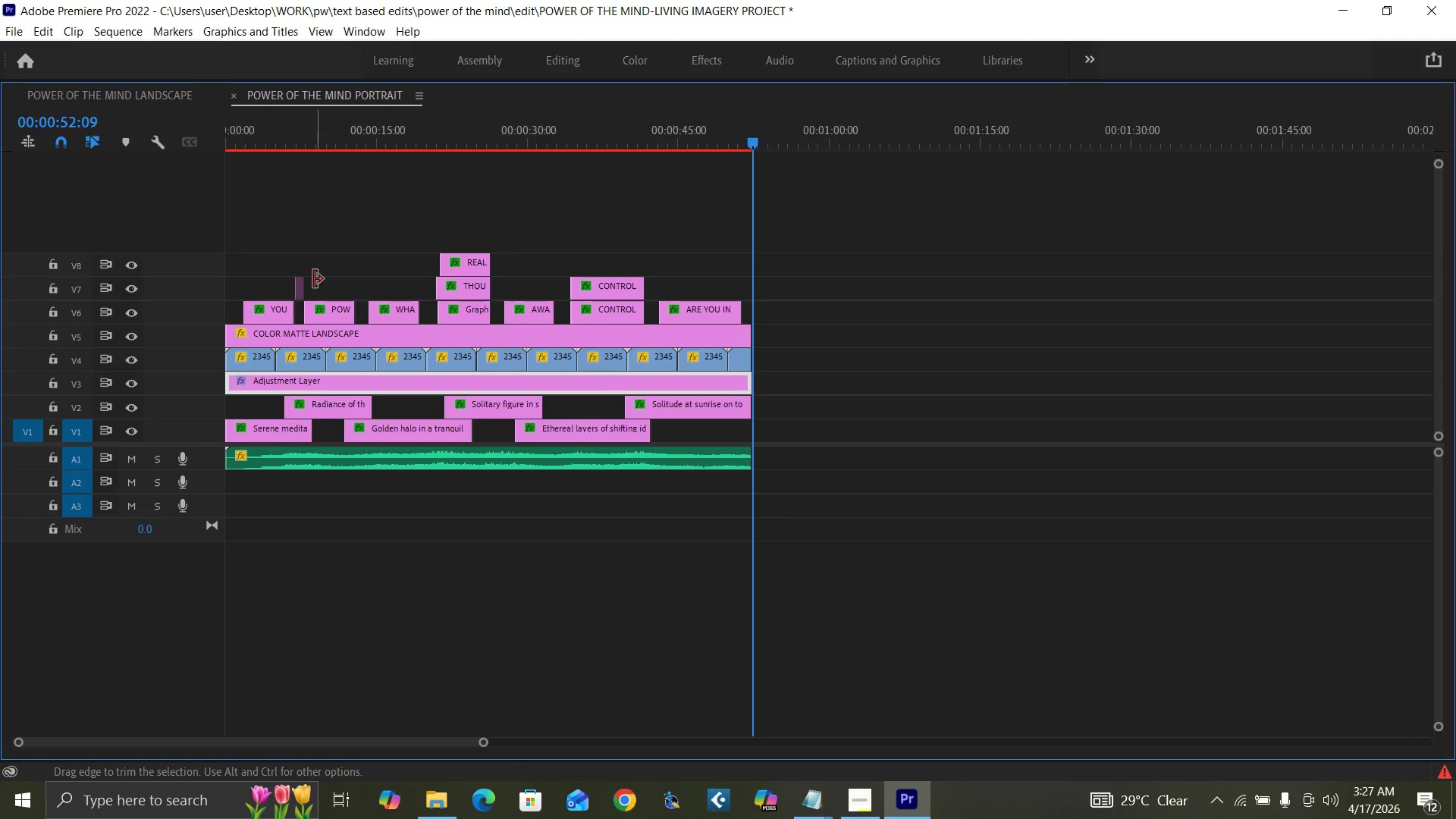 
key(Shift+E)
 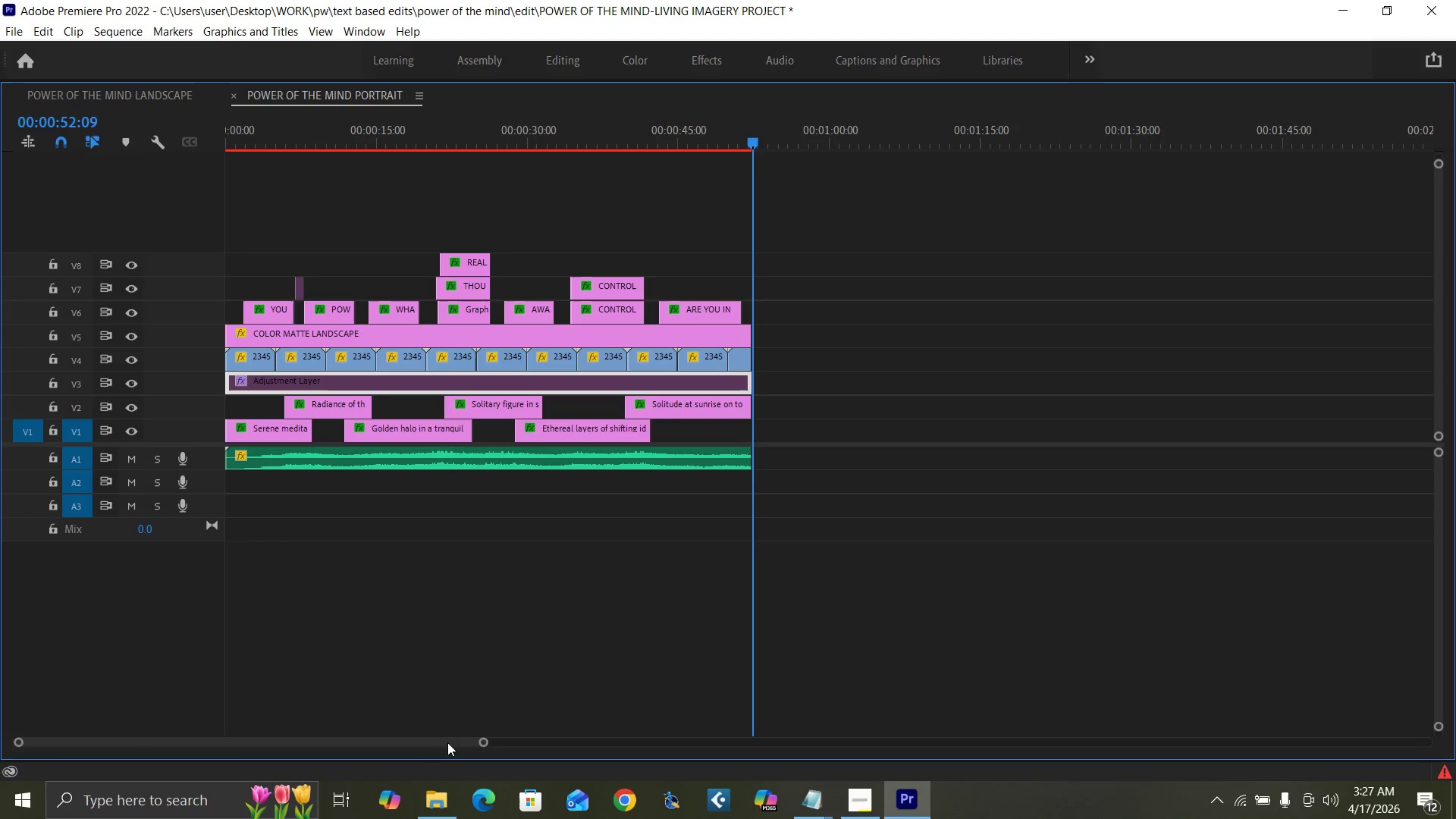 
left_click_drag(start_coordinate=[485, 743], to_coordinate=[459, 747])
 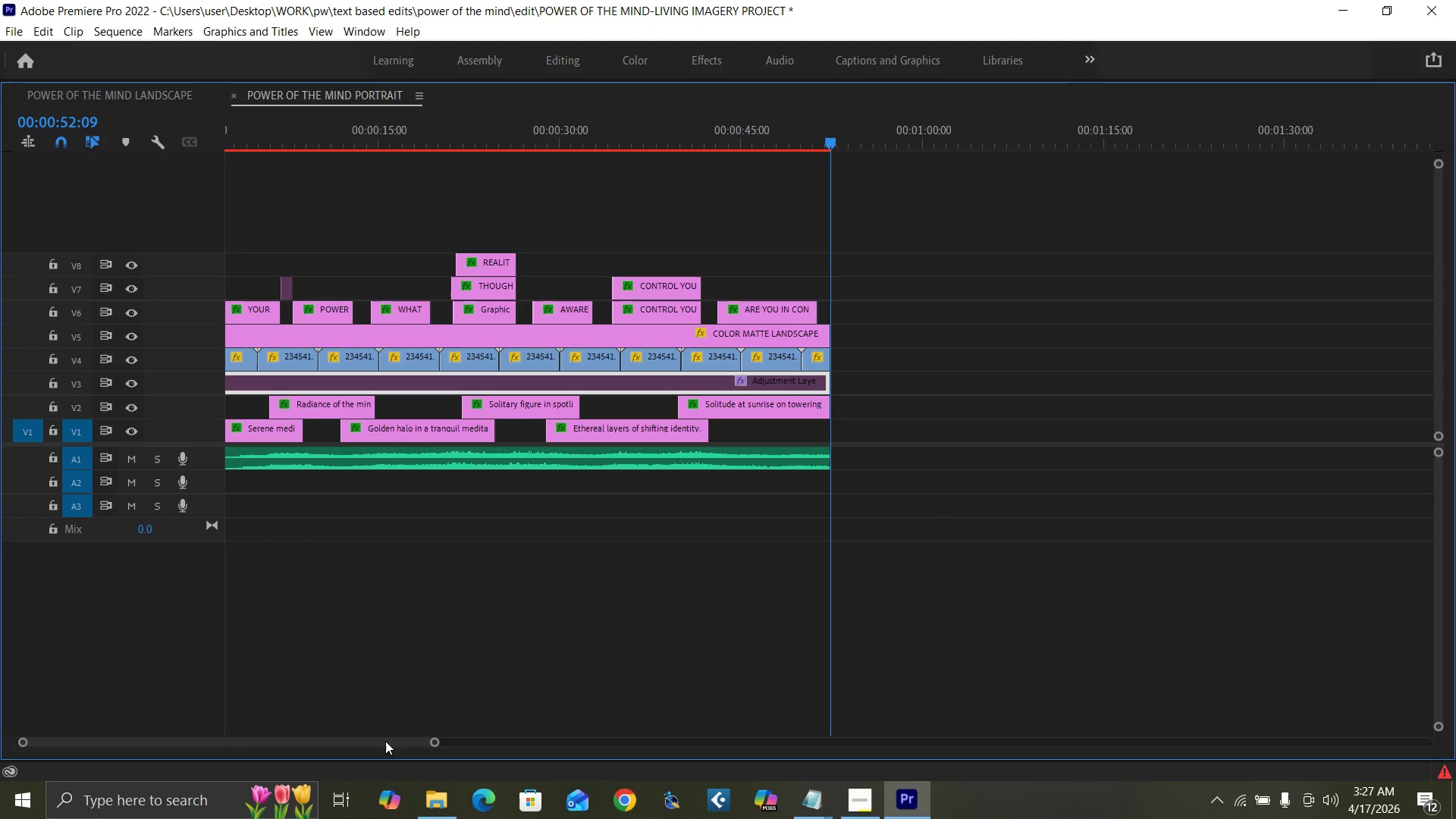 
left_click_drag(start_coordinate=[385, 742], to_coordinate=[341, 749])
 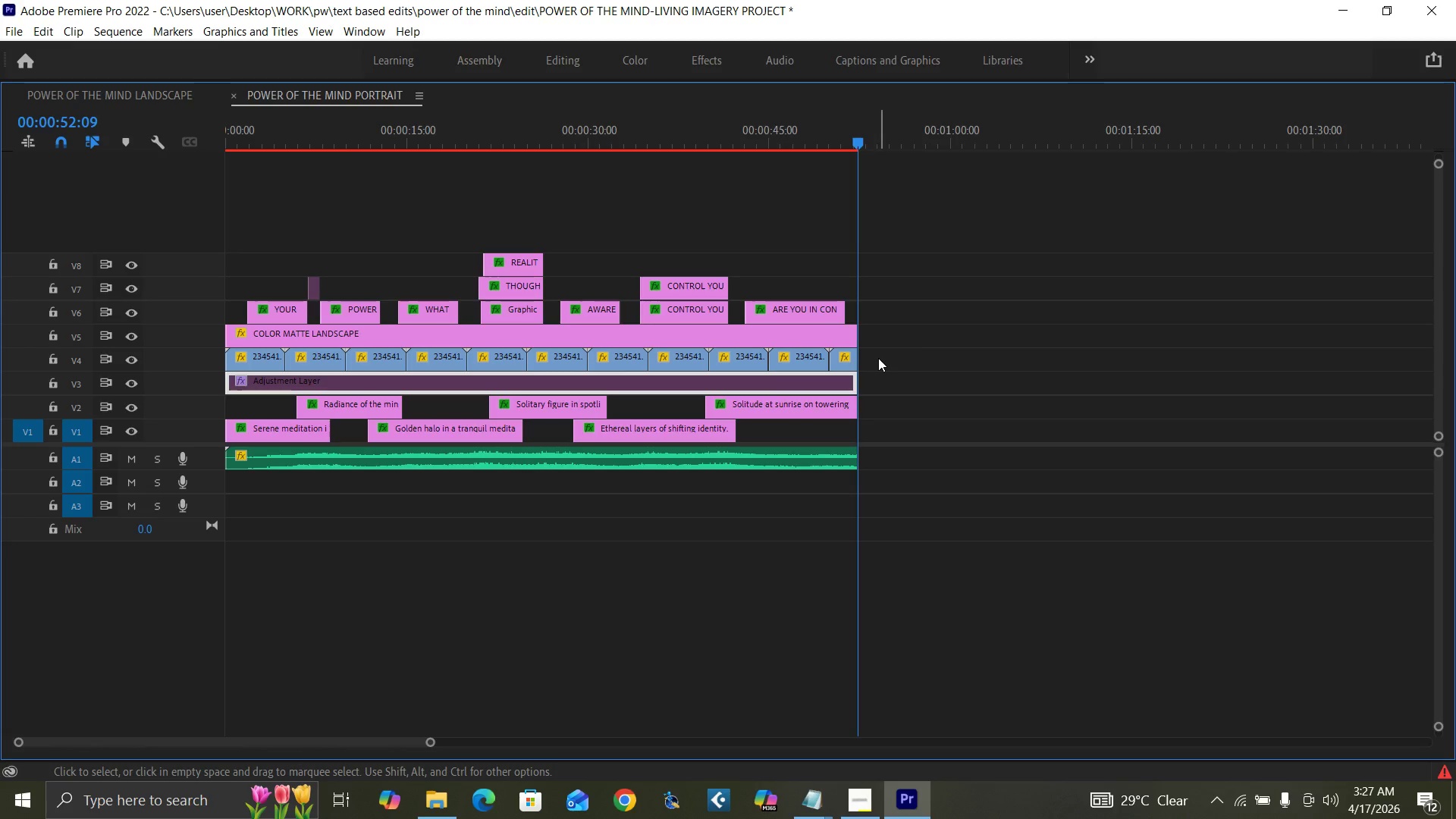 
left_click_drag(start_coordinate=[878, 358], to_coordinate=[868, 359])
 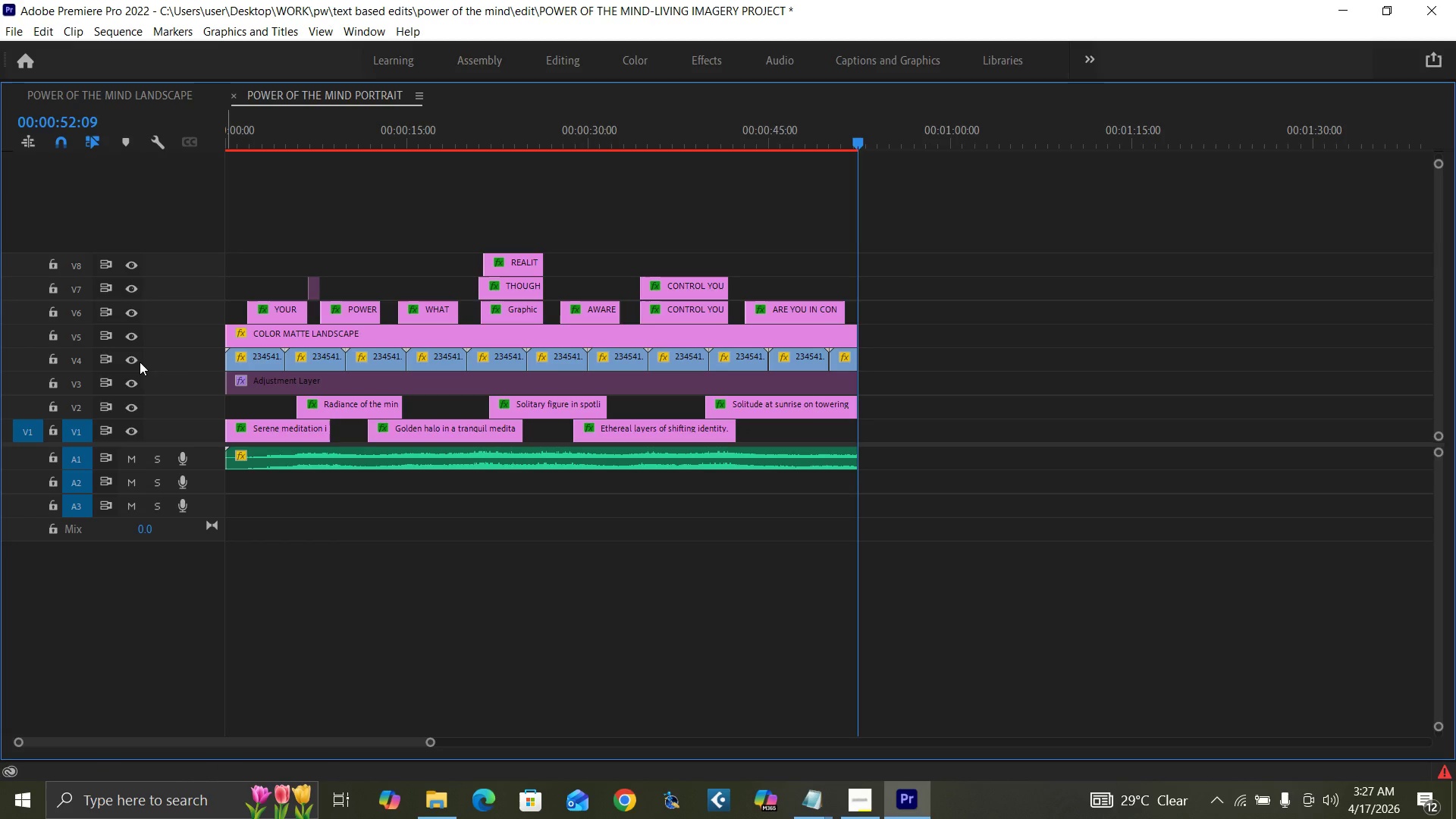 
left_click([137, 361])
 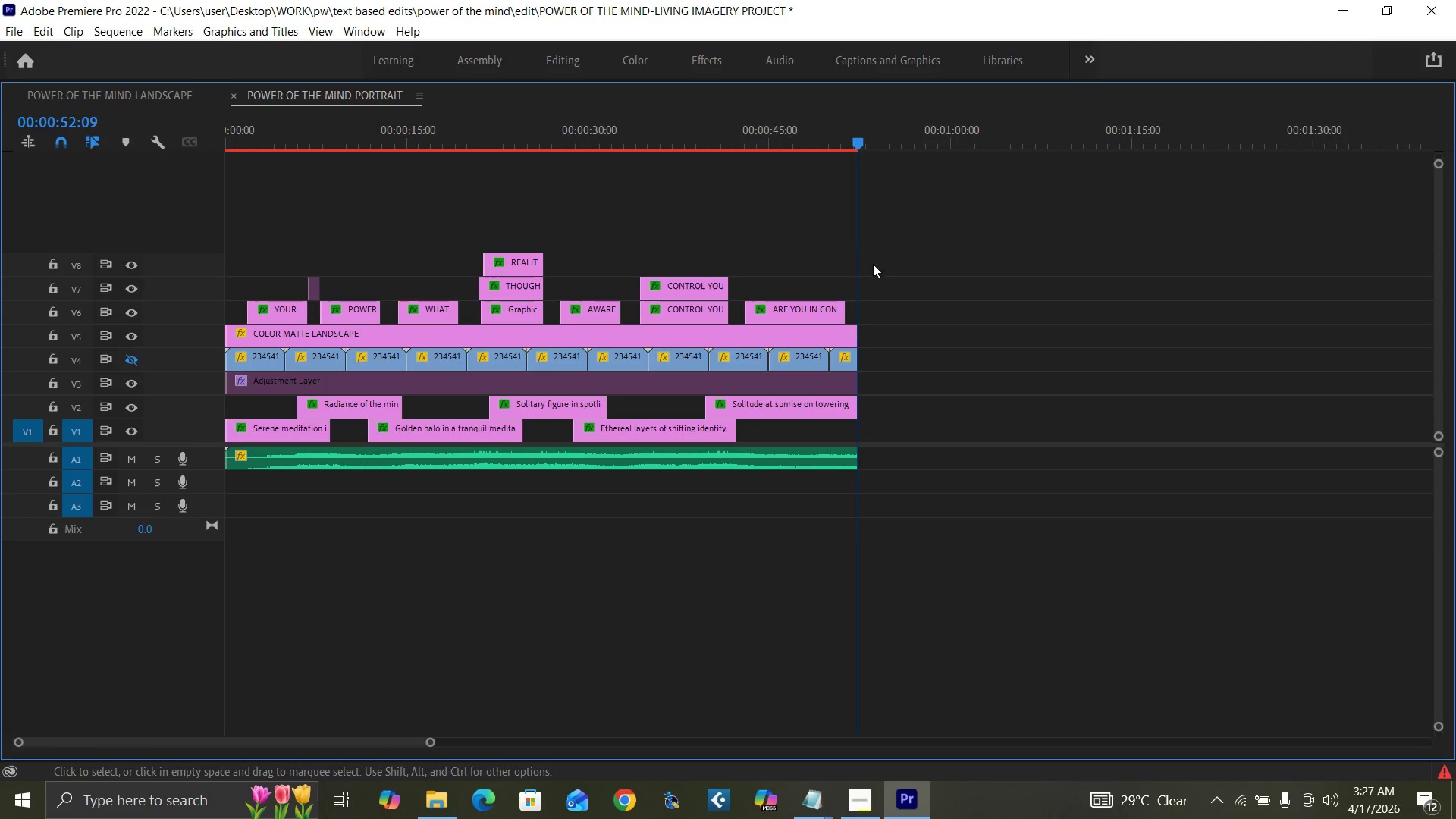 
left_click_drag(start_coordinate=[892, 242], to_coordinate=[231, 382])
 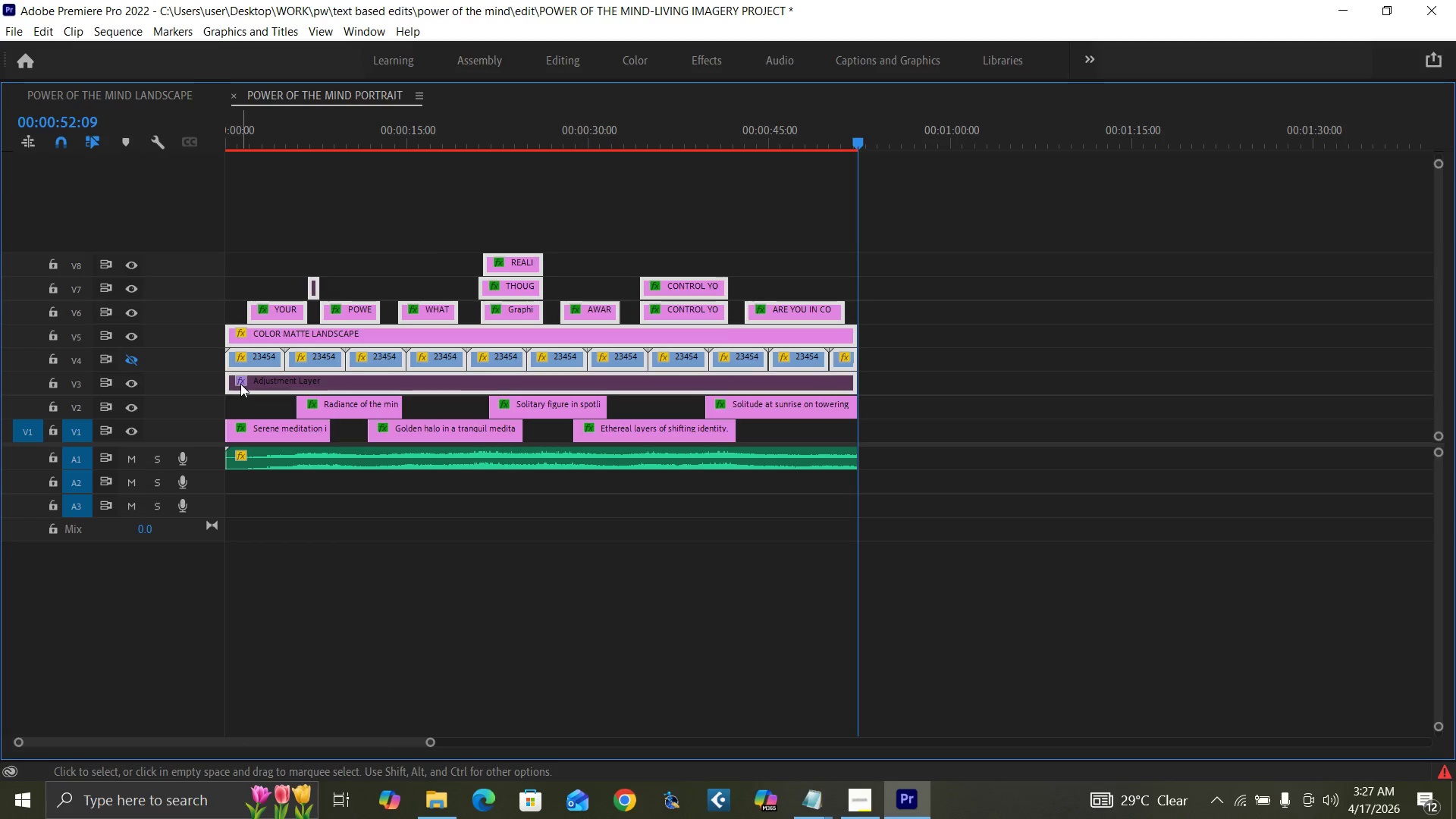 
left_click_drag(start_coordinate=[240, 384], to_coordinate=[234, 353])
 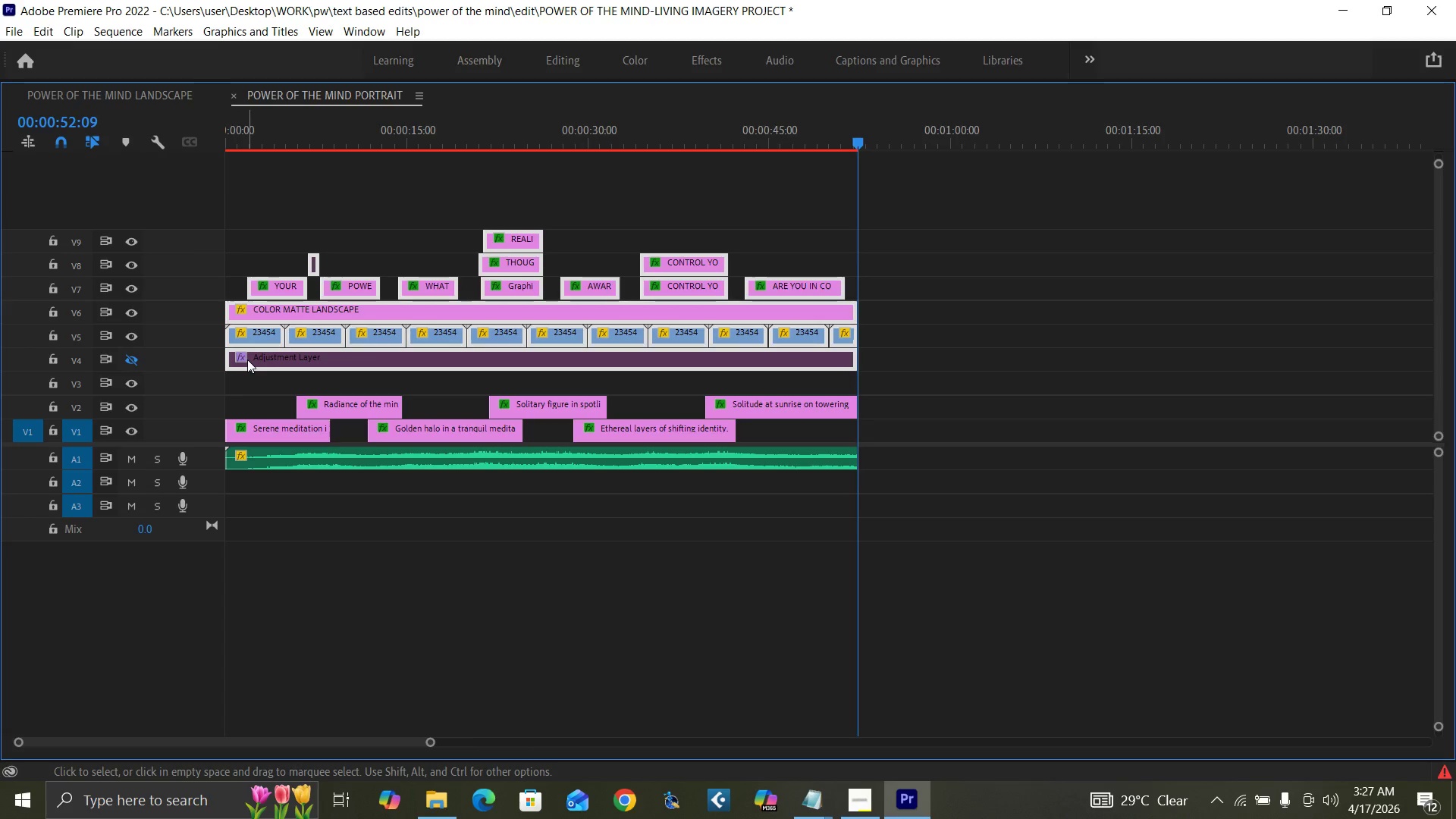 
left_click_drag(start_coordinate=[250, 359], to_coordinate=[250, 343])
 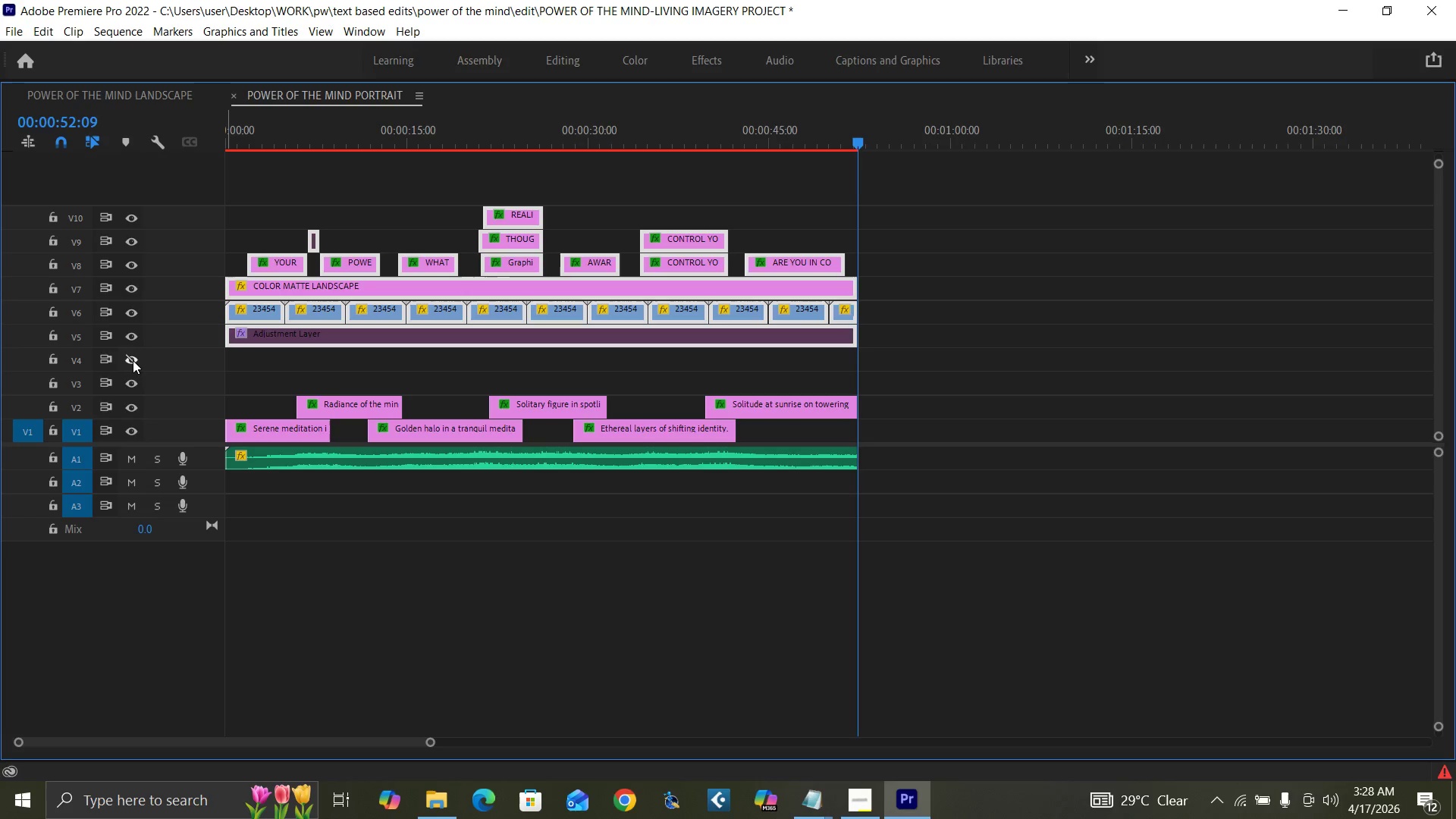 
left_click([132, 357])
 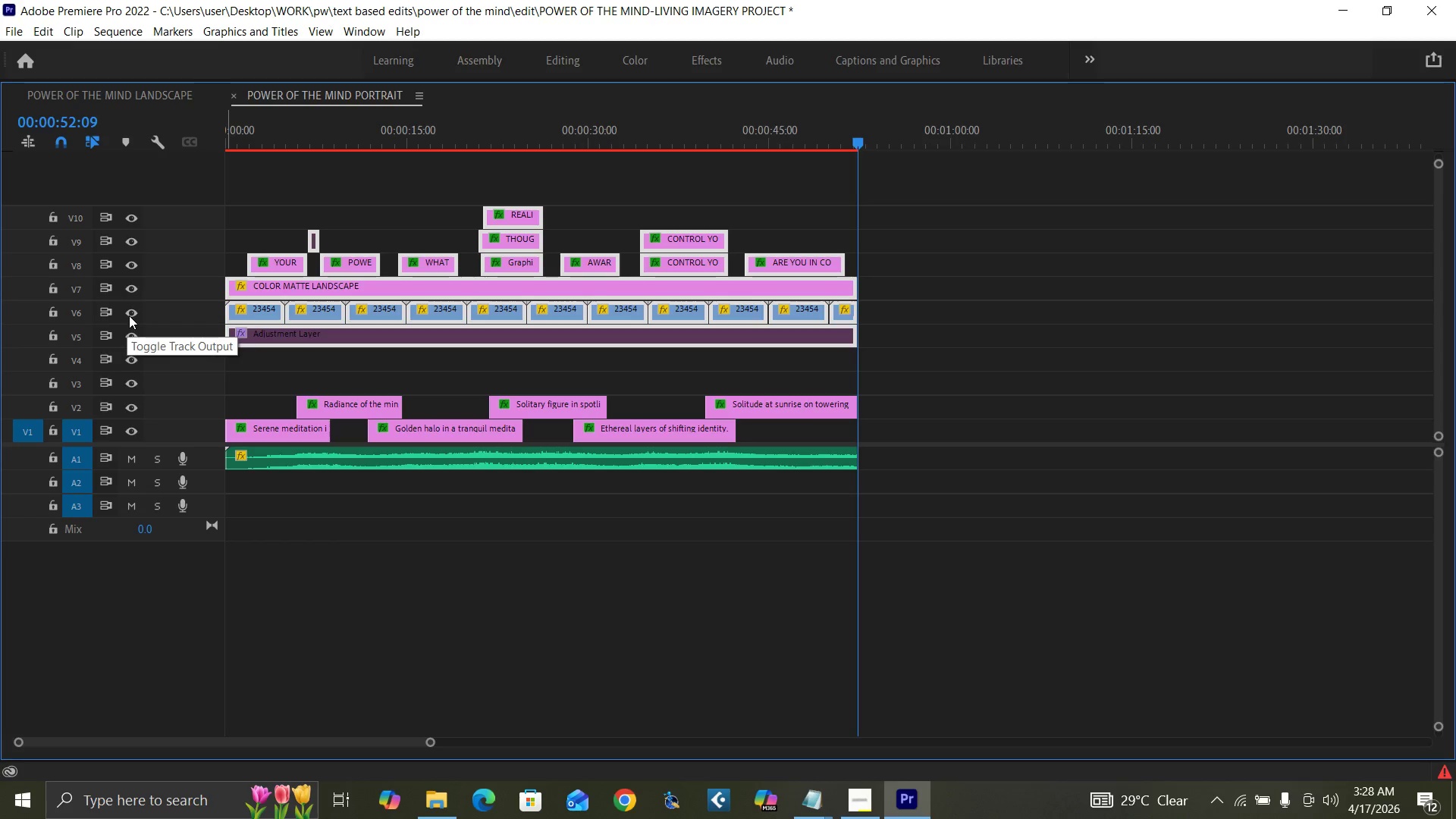 
left_click([129, 315])
 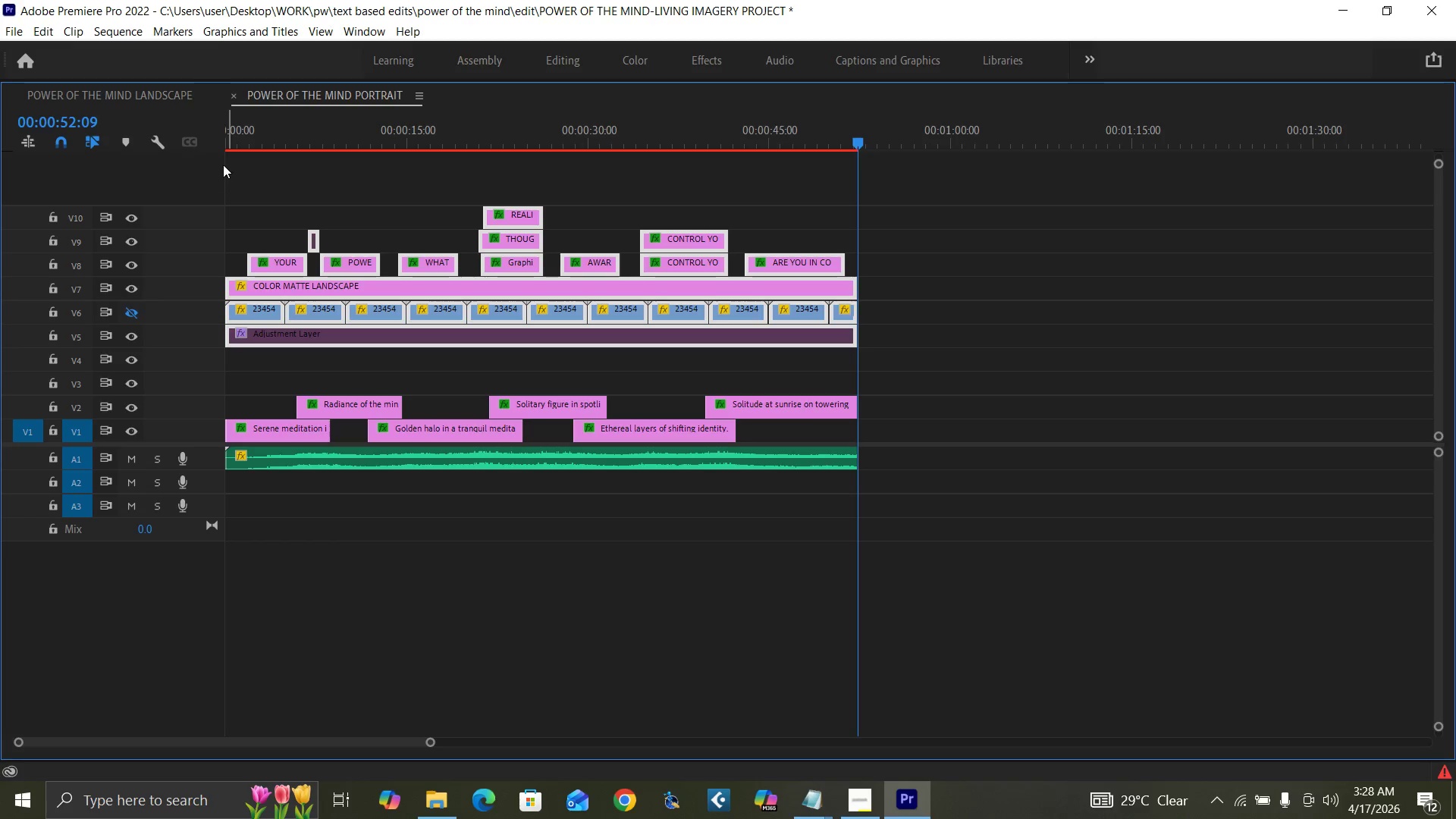 
left_click_drag(start_coordinate=[236, 139], to_coordinate=[190, 199])
 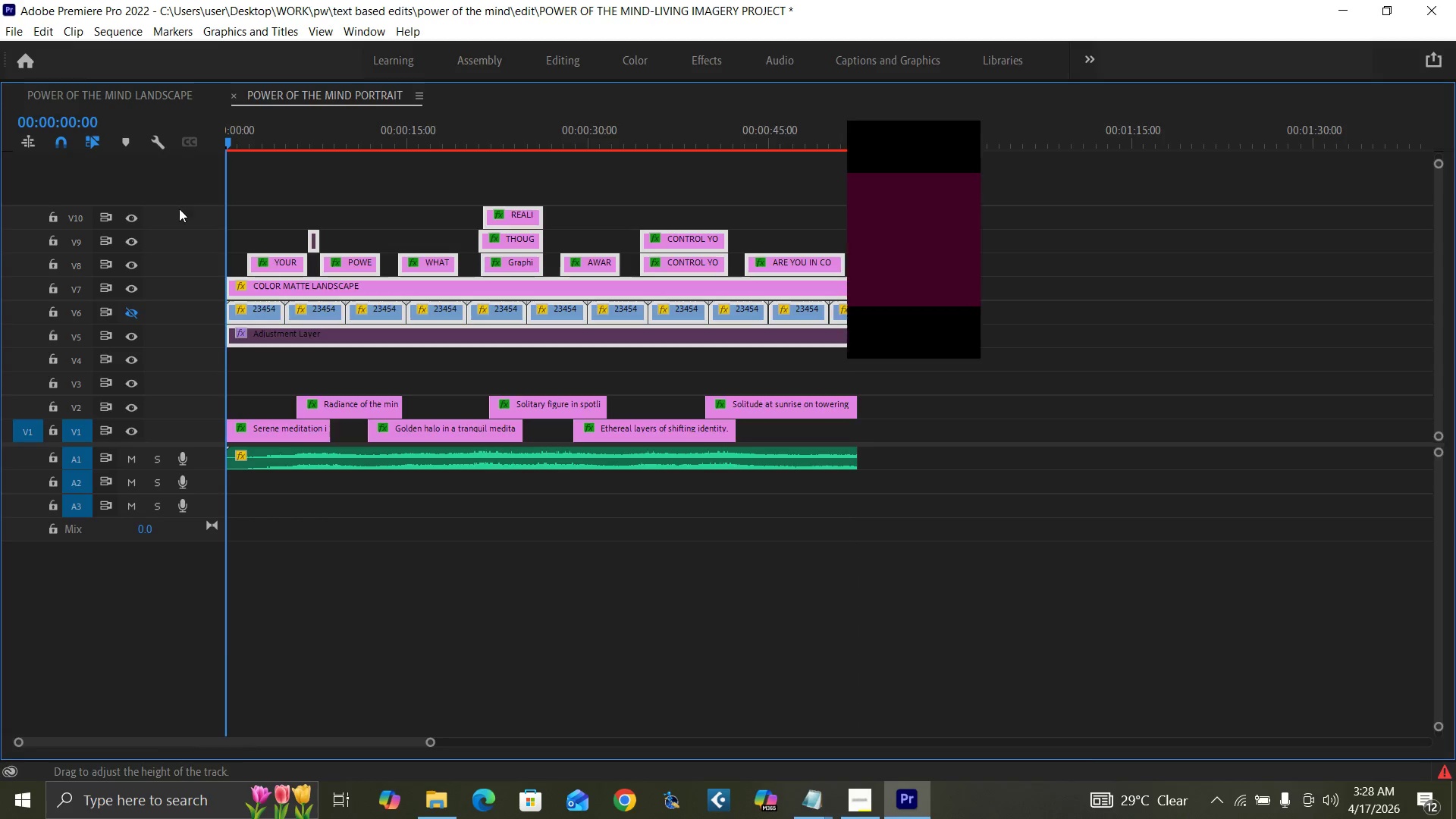 
key(Backquote)
 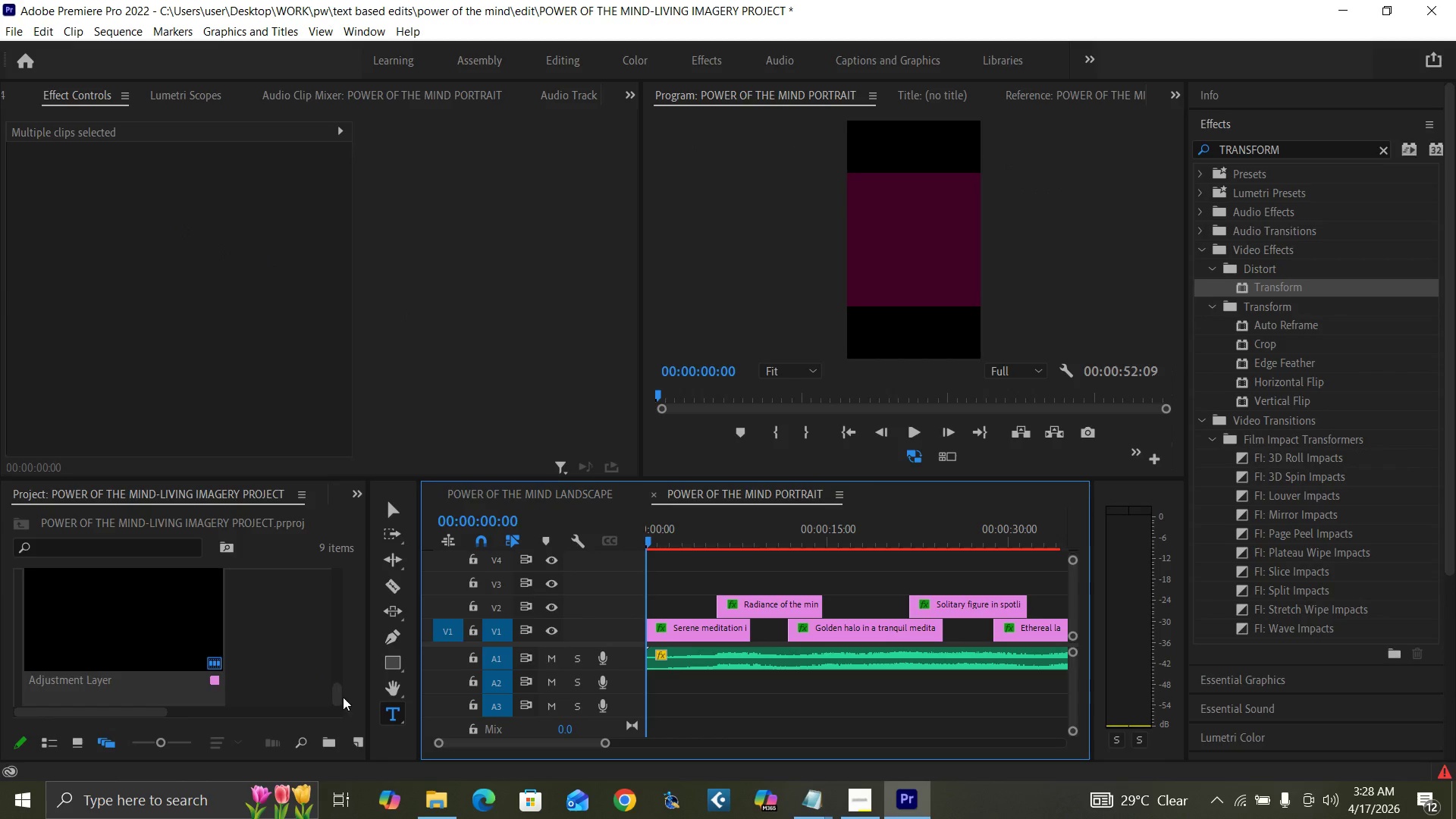 
left_click_drag(start_coordinate=[338, 697], to_coordinate=[310, 560])
 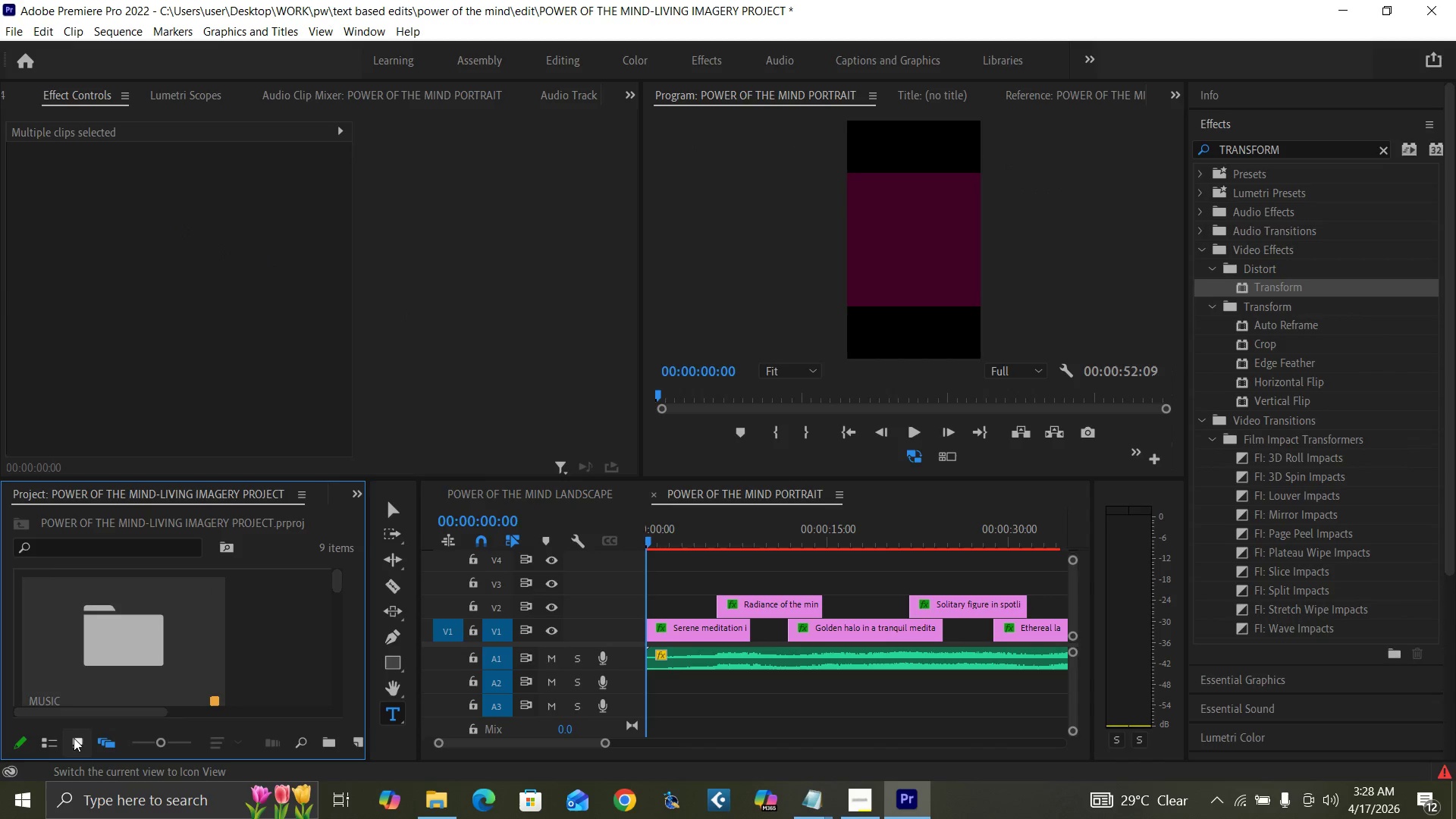 
left_click([74, 738])
 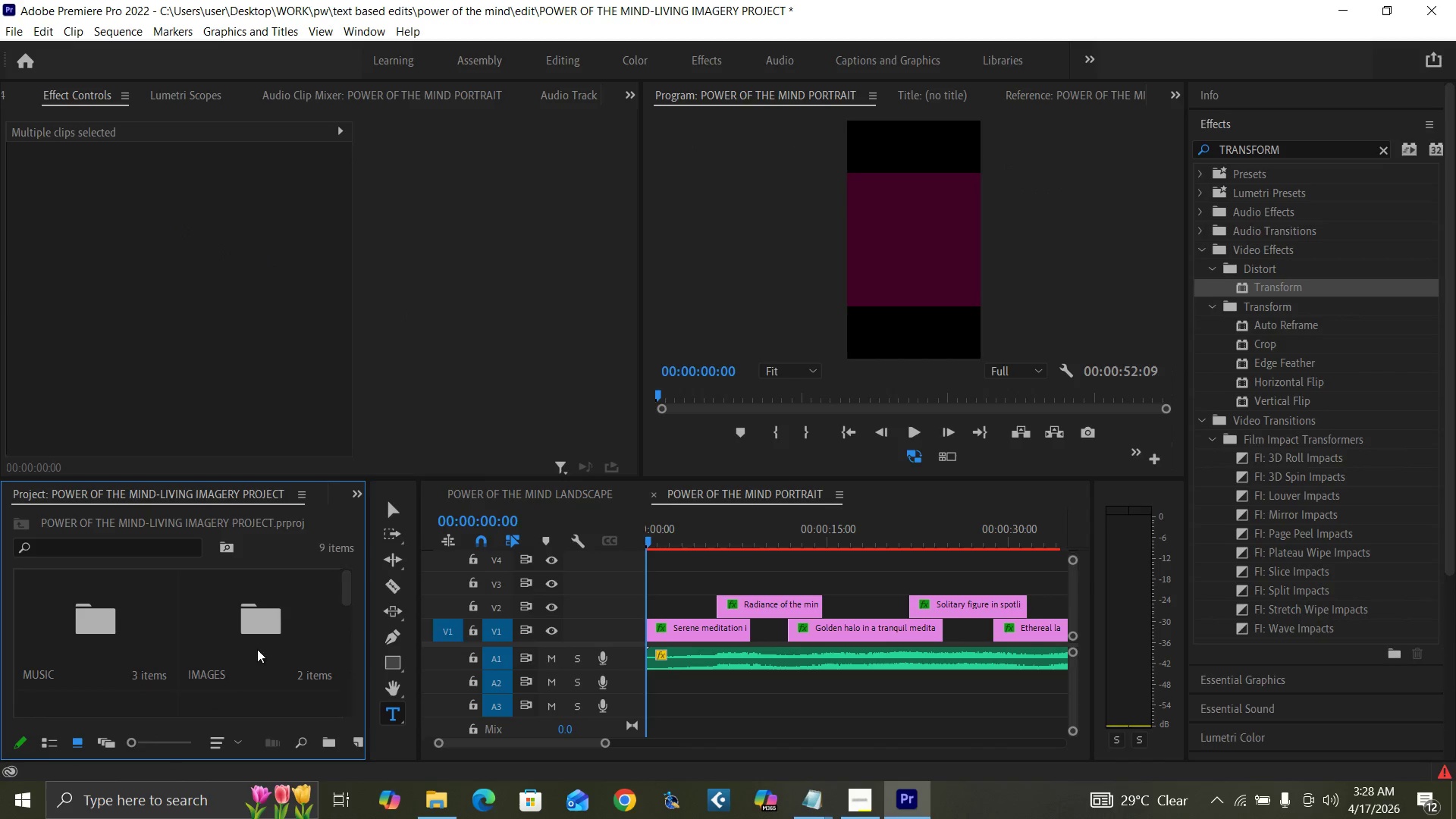 
double_click([257, 649])
 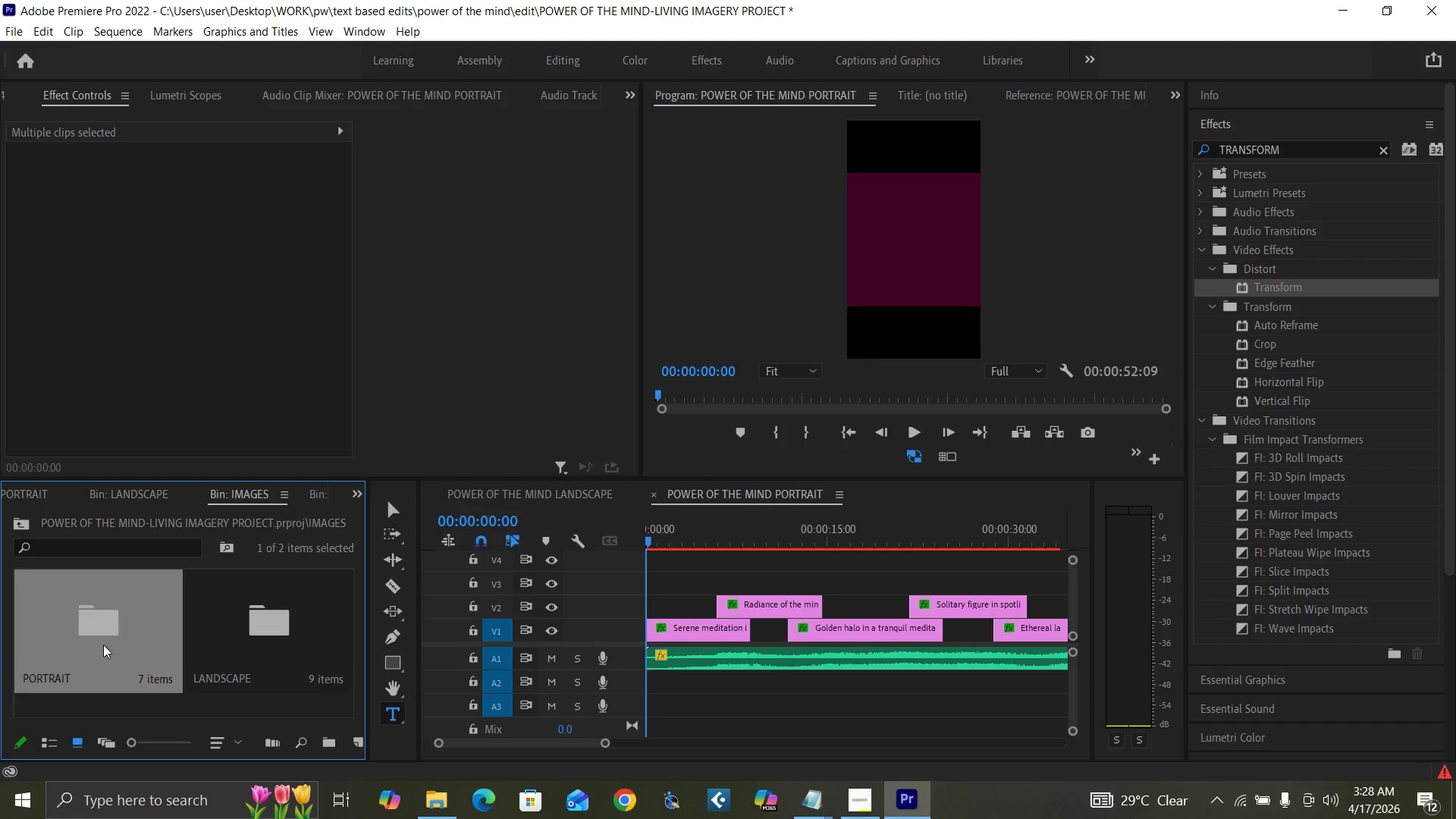 
double_click([103, 645])
 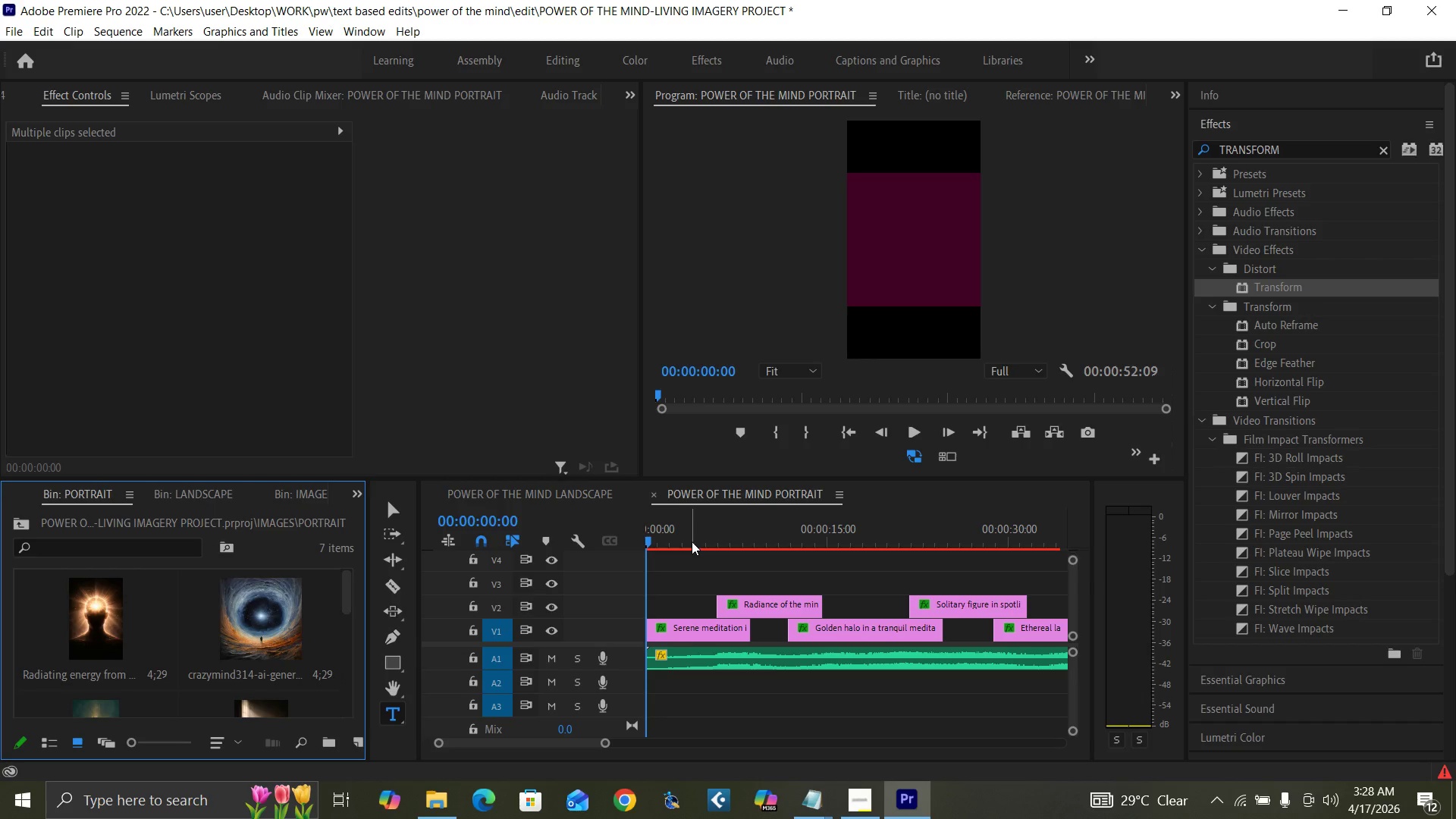 
left_click_drag(start_coordinate=[669, 541], to_coordinate=[676, 541])
 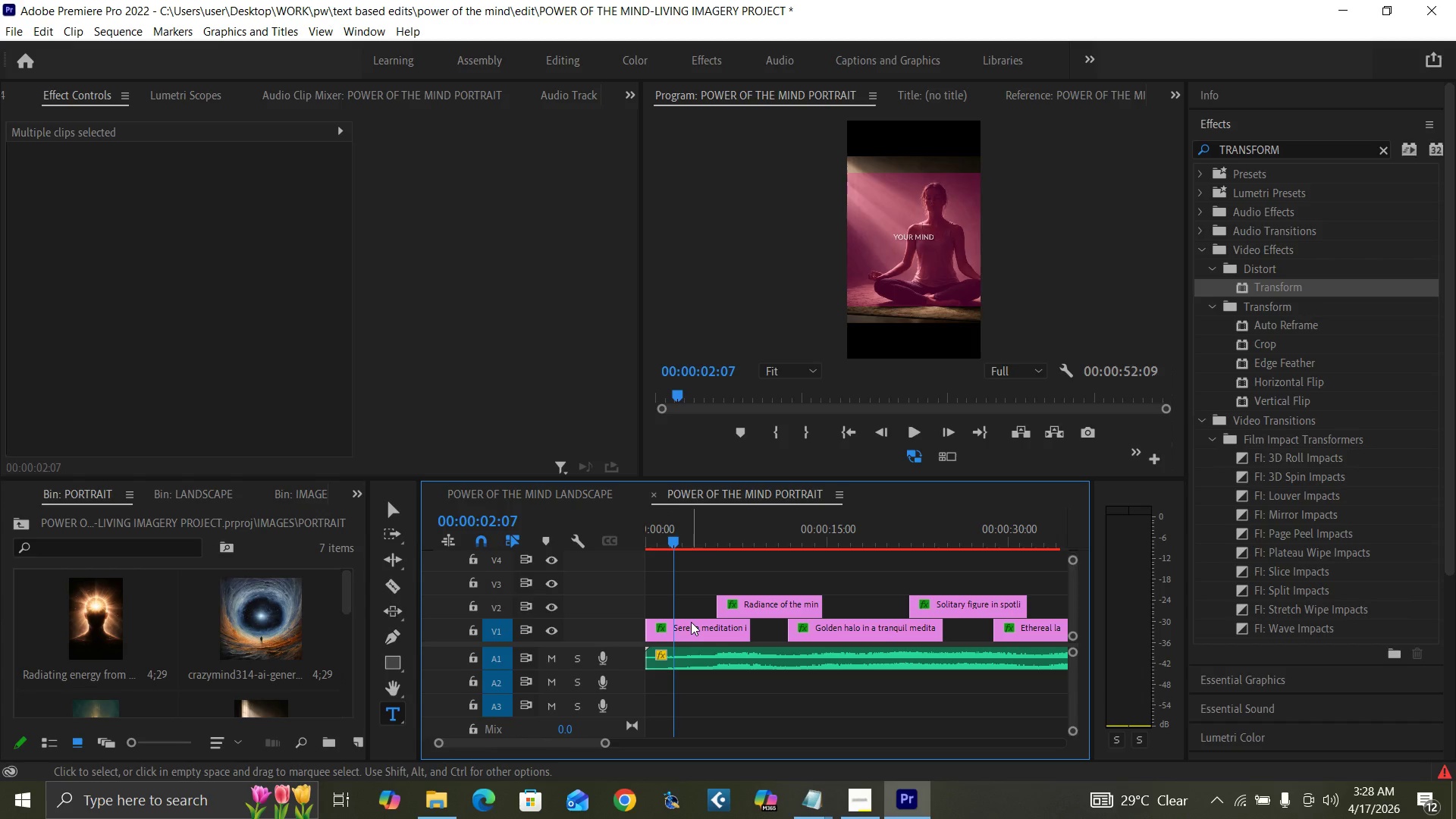 
left_click([692, 623])
 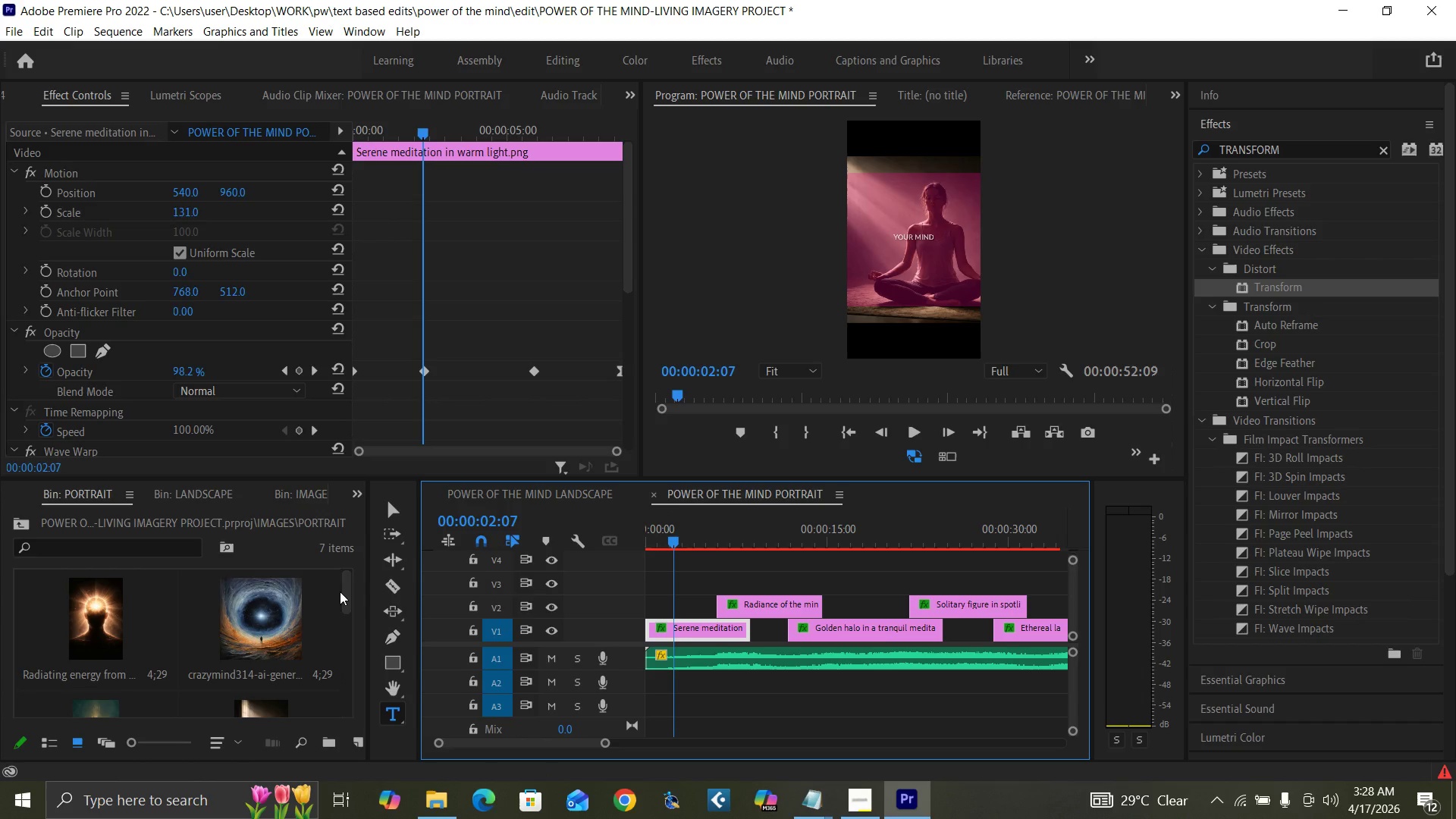 
left_click_drag(start_coordinate=[344, 598], to_coordinate=[348, 630])
 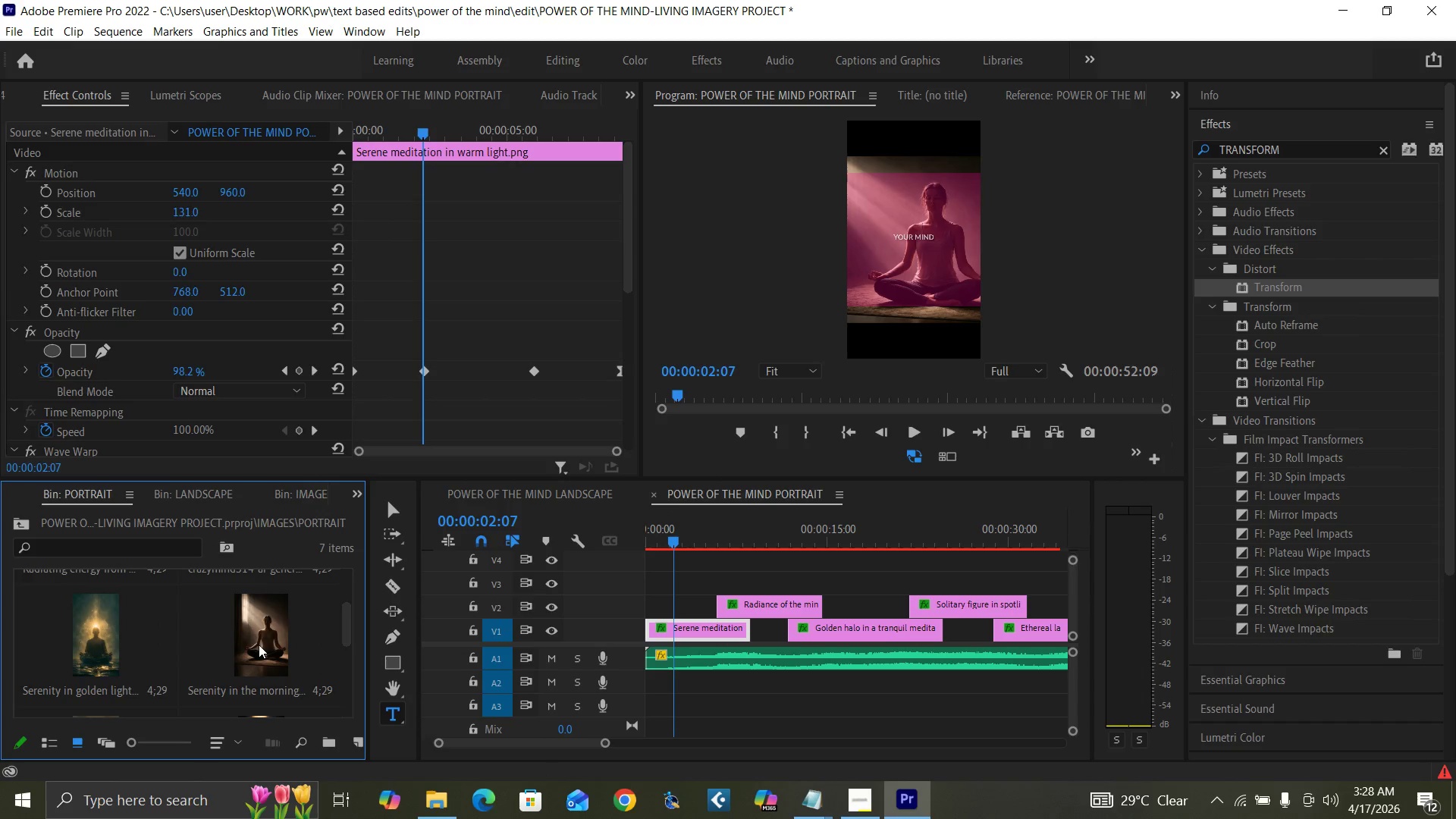 
left_click_drag(start_coordinate=[256, 641], to_coordinate=[644, 582])
 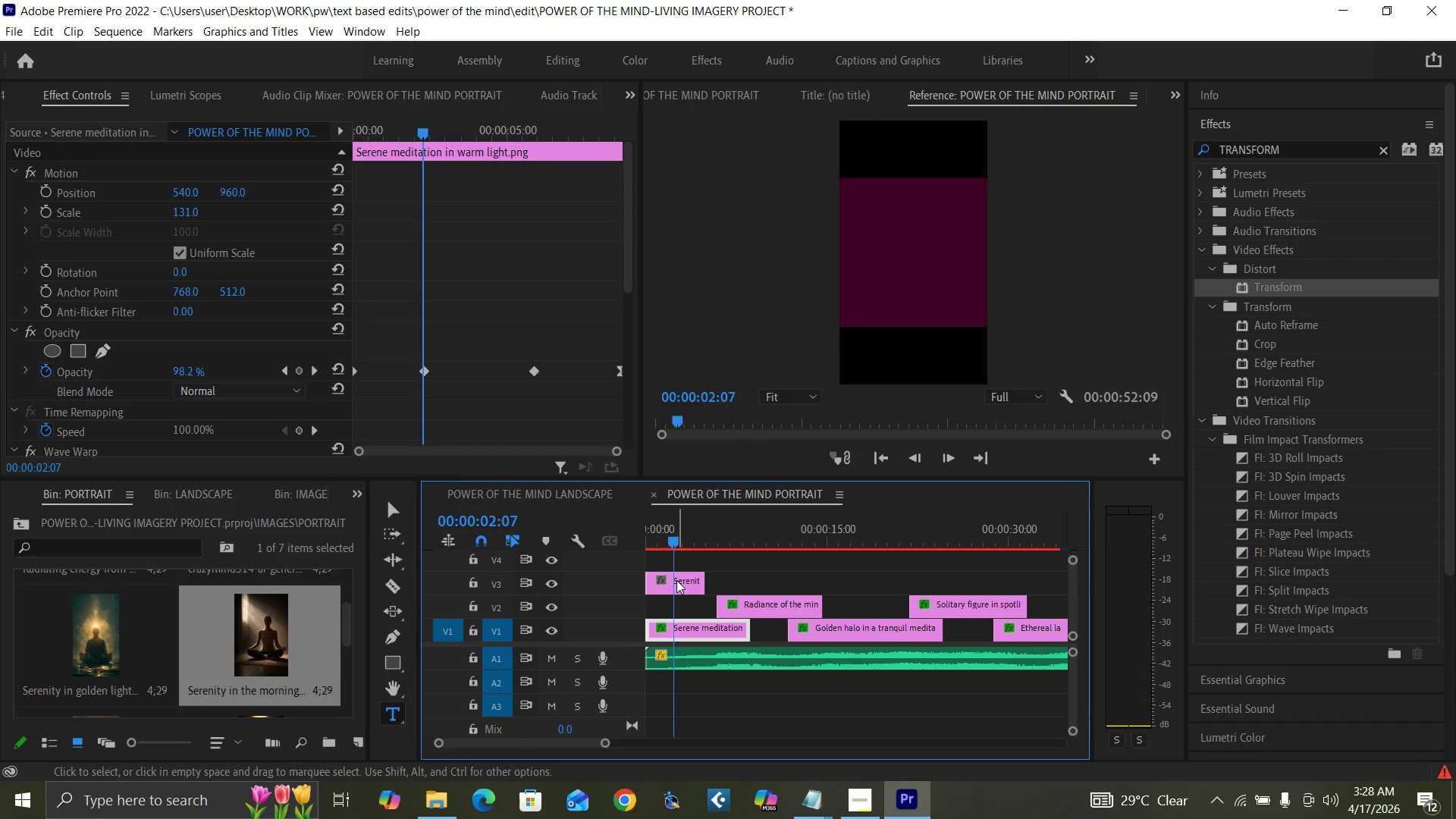 
left_click([676, 580])
 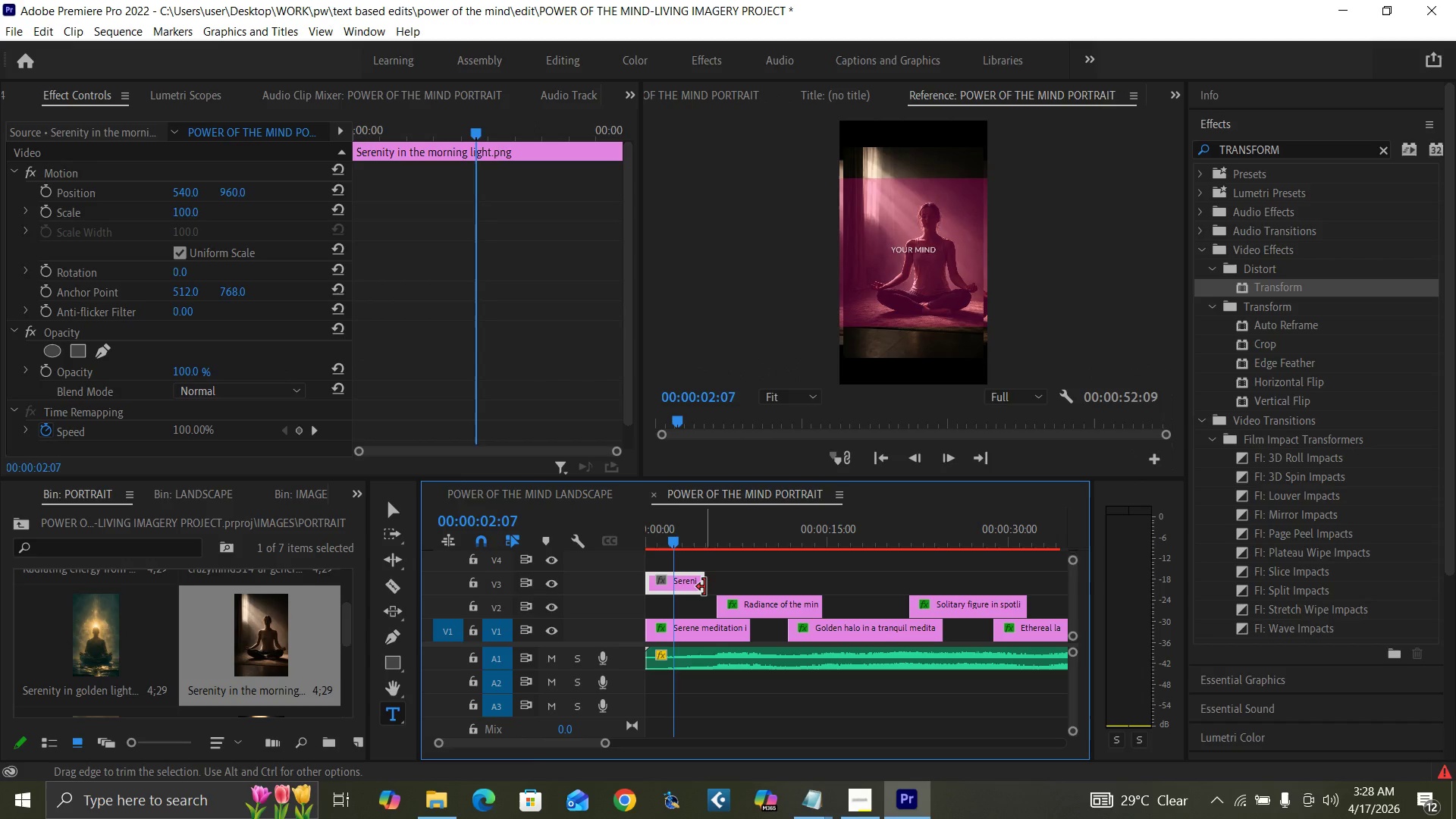 
left_click_drag(start_coordinate=[704, 587], to_coordinate=[748, 588])
 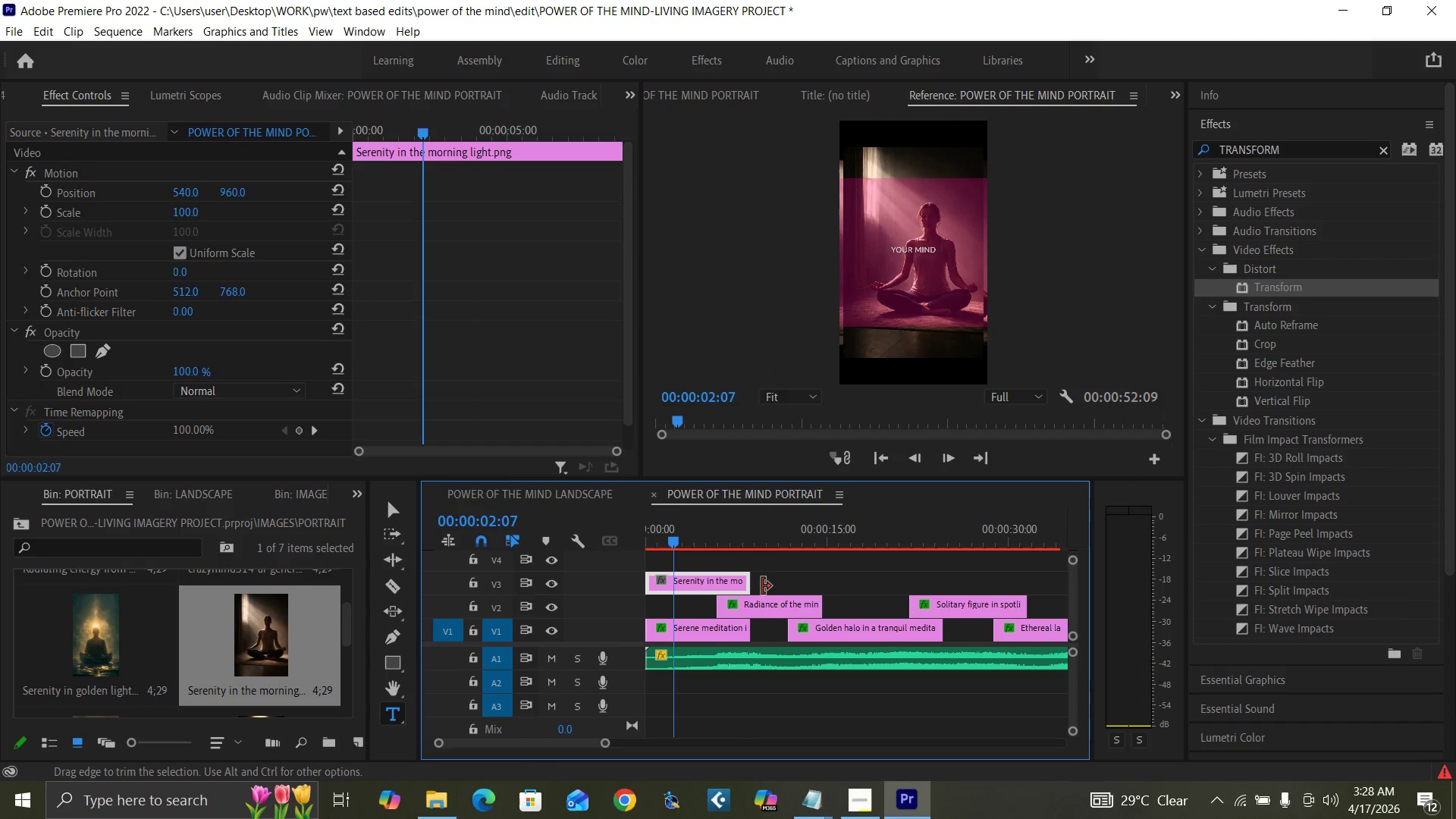 
left_click([768, 545])
 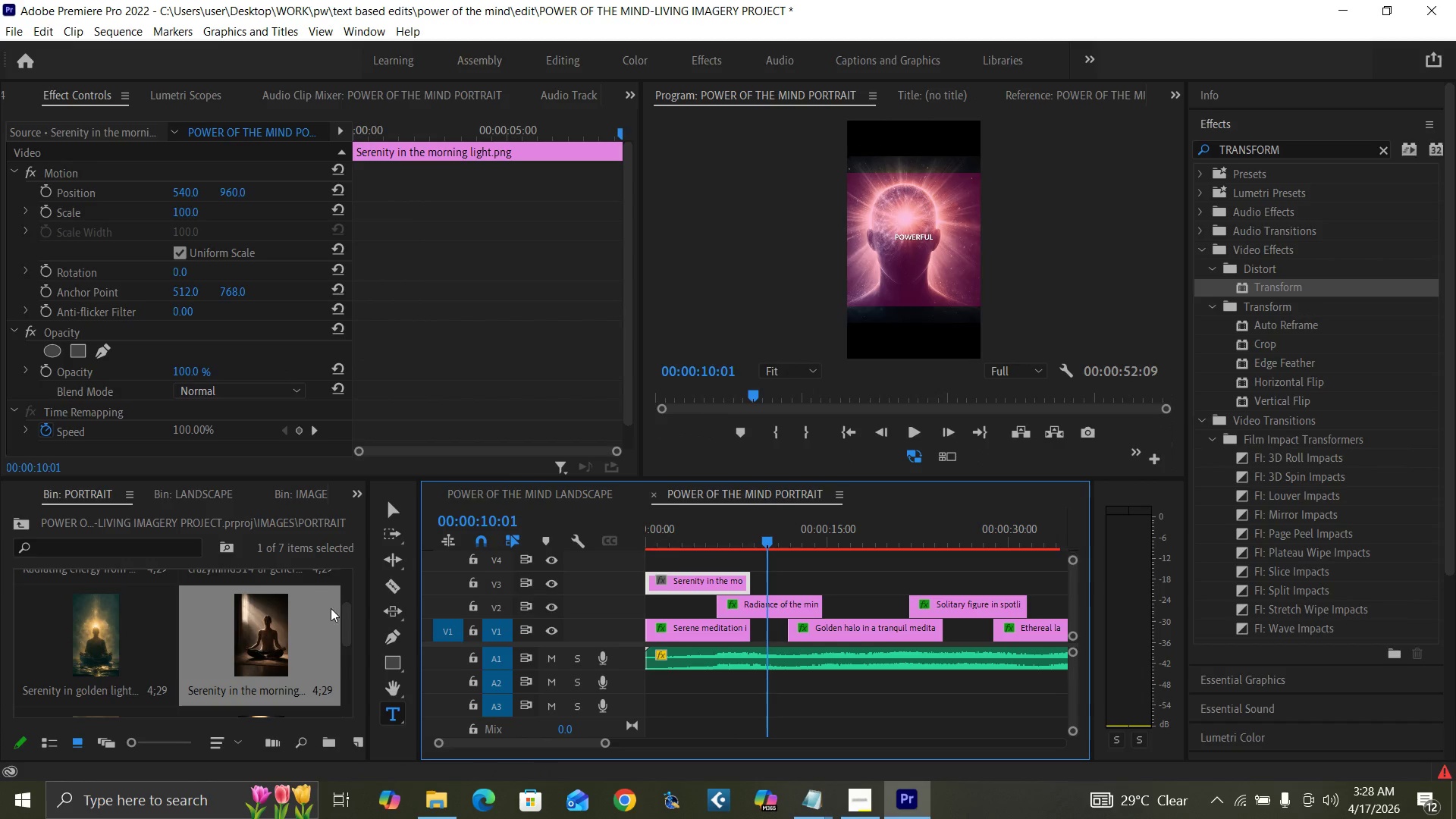 
left_click_drag(start_coordinate=[346, 624], to_coordinate=[329, 585])
 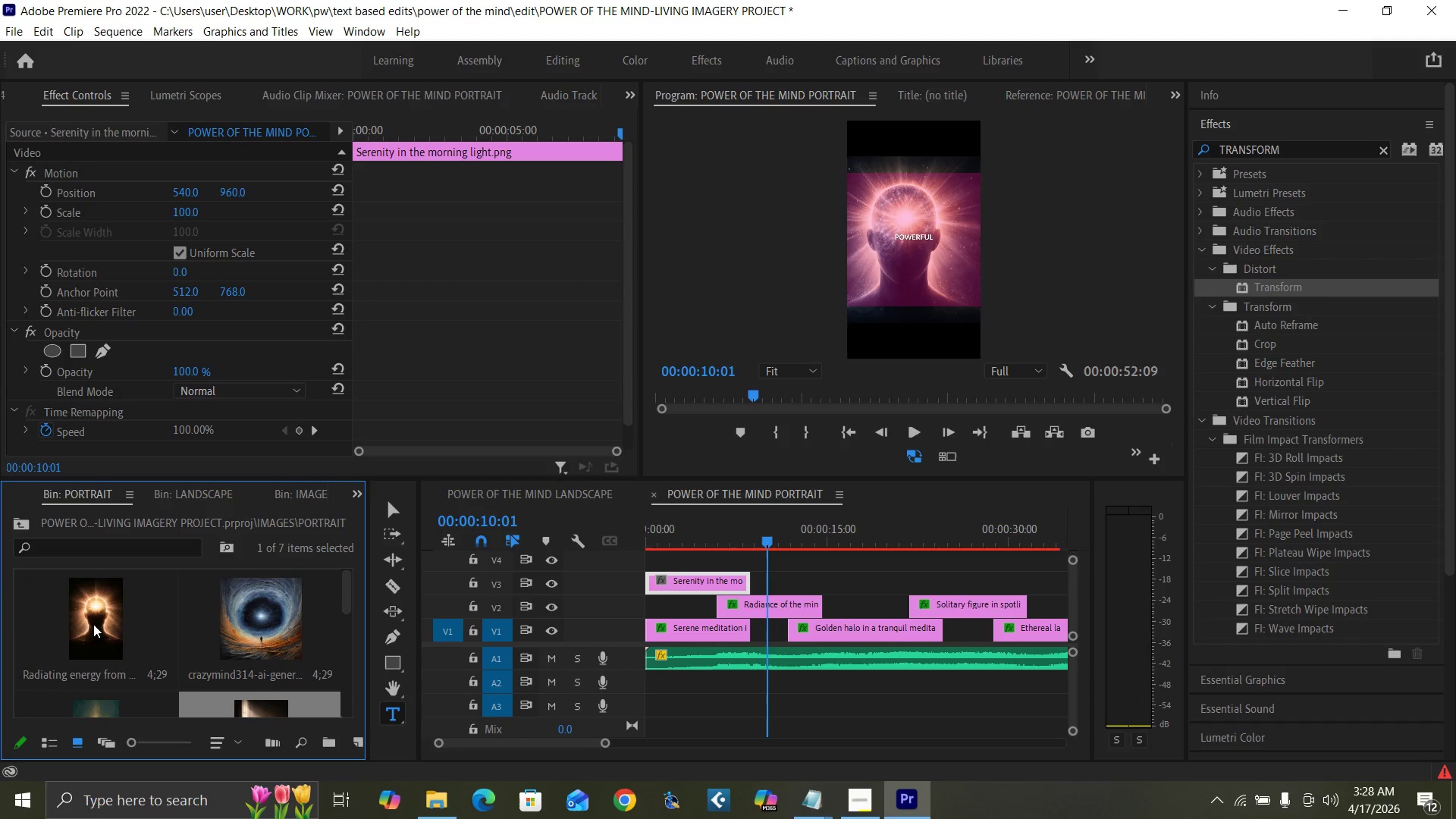 
left_click_drag(start_coordinate=[93, 624], to_coordinate=[720, 563])
 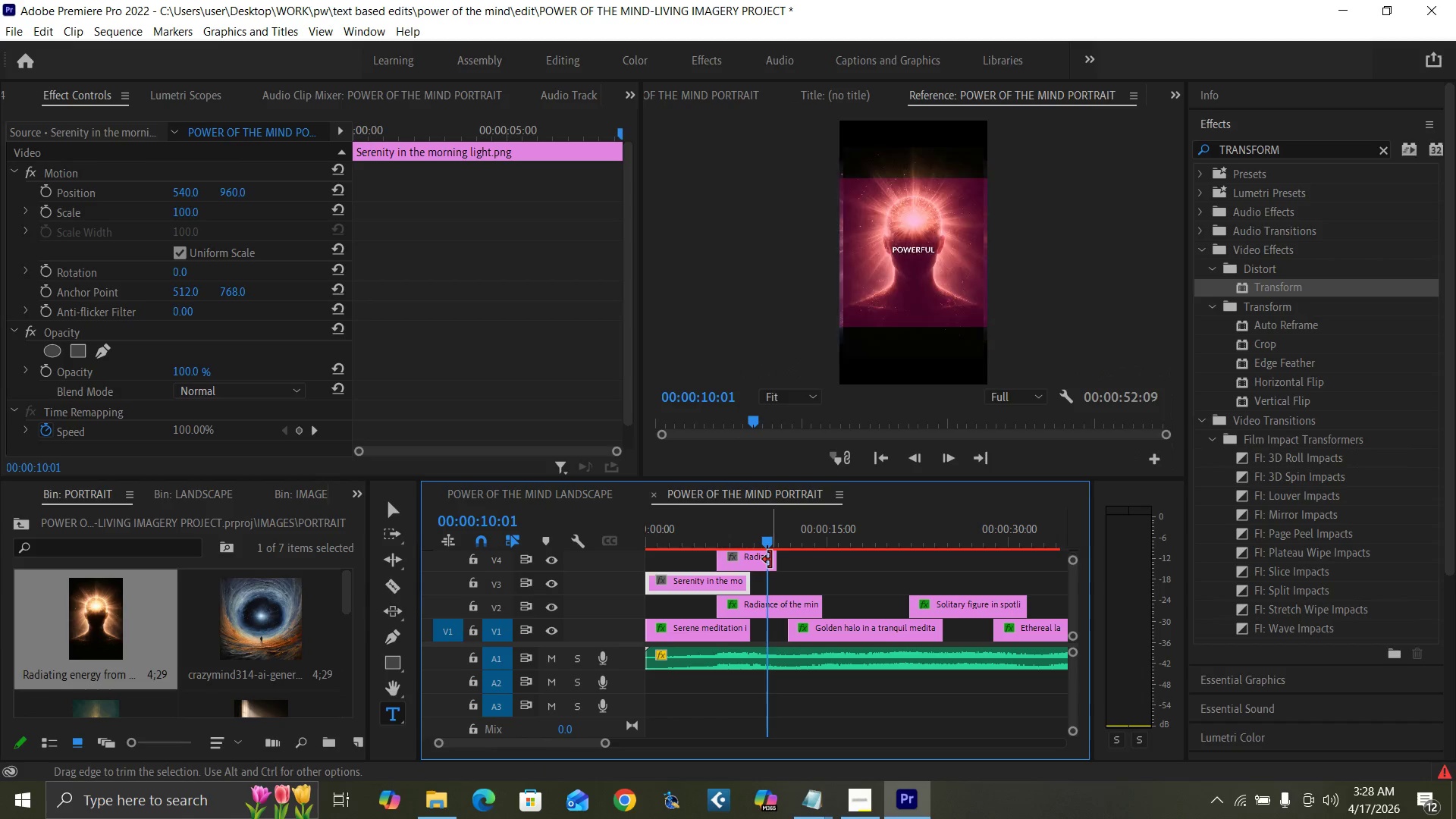 
left_click_drag(start_coordinate=[772, 560], to_coordinate=[818, 576])
 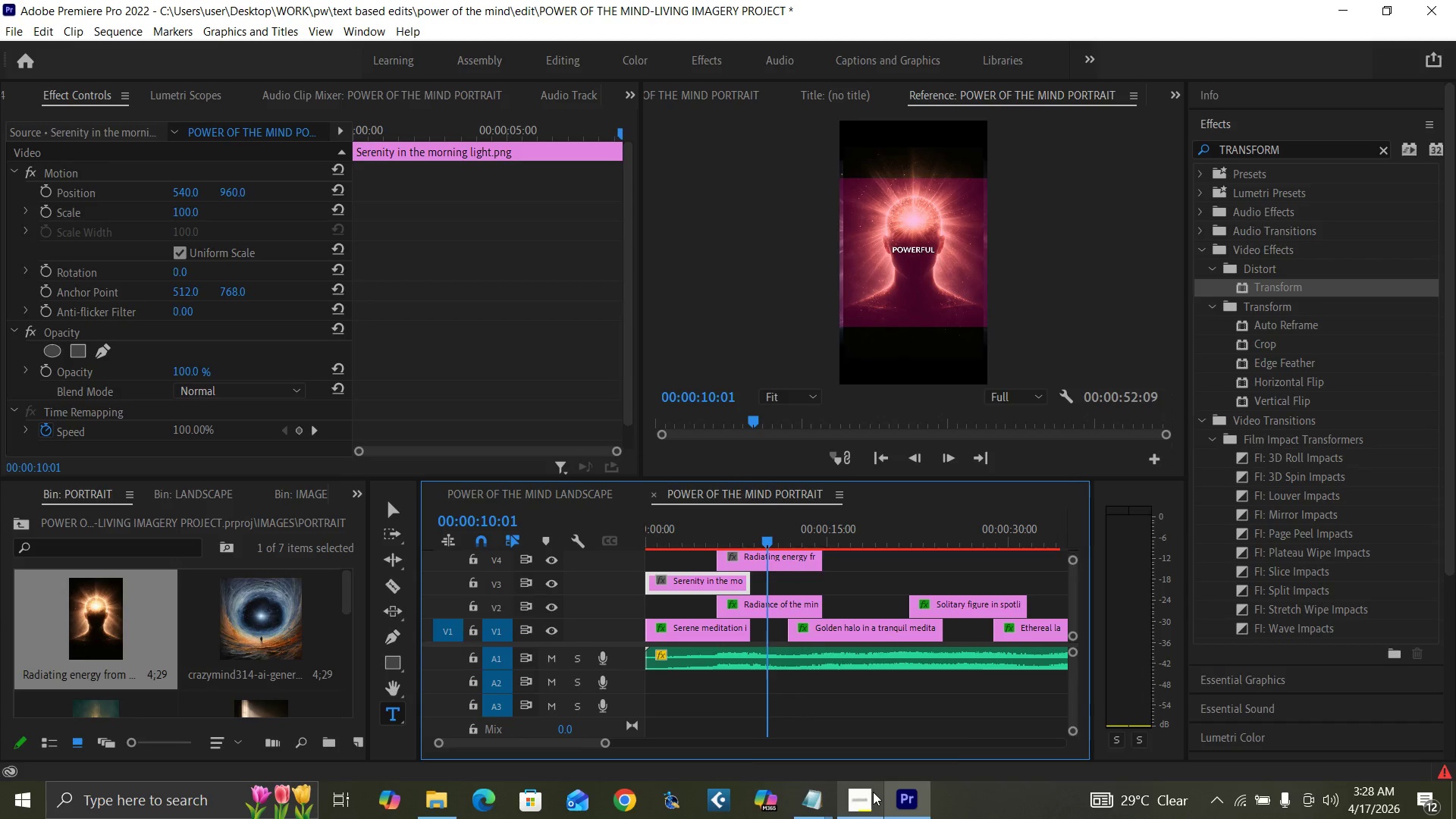 
mouse_move([883, 754])
 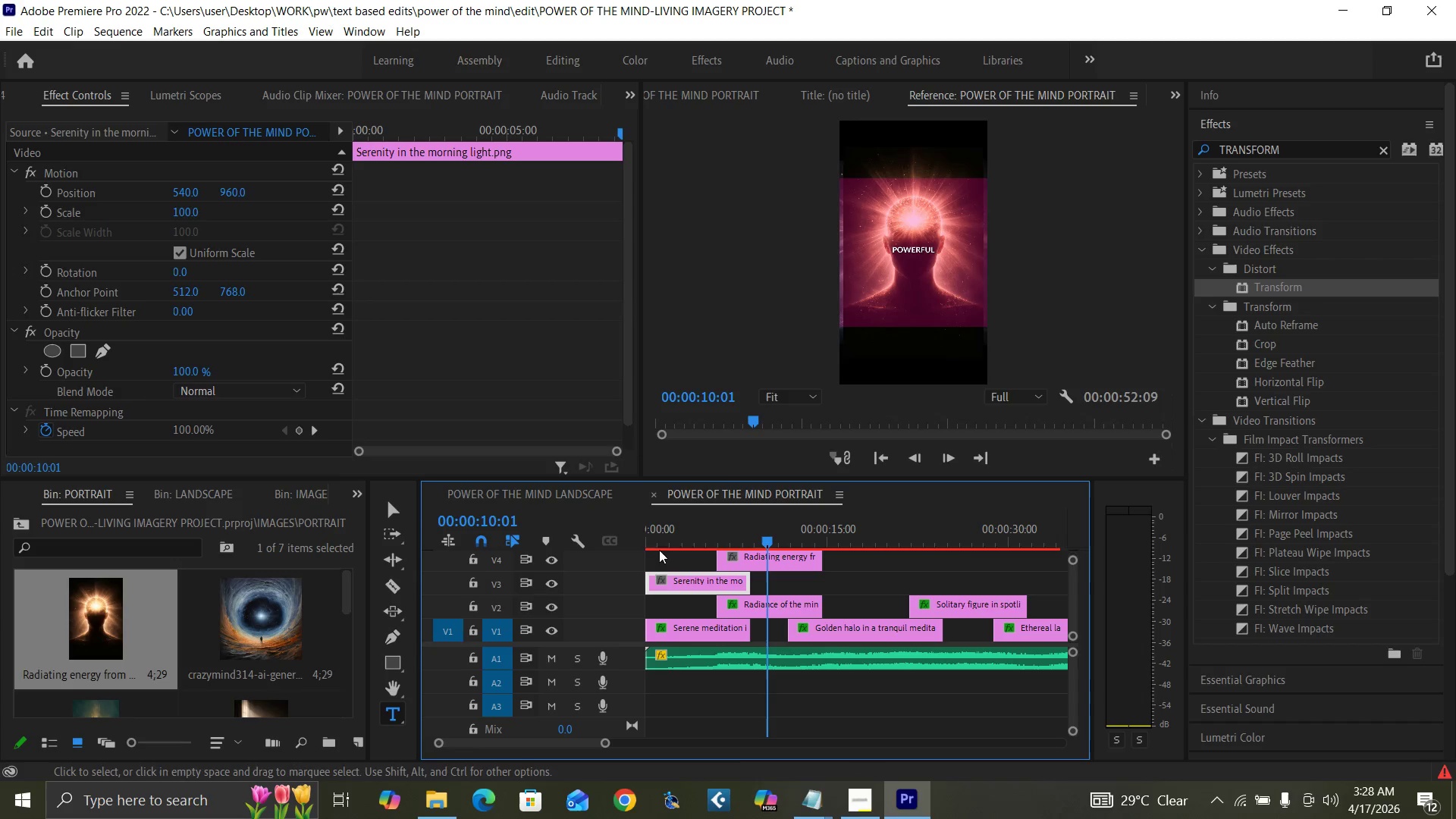 
left_click_drag(start_coordinate=[648, 541], to_coordinate=[635, 554])
 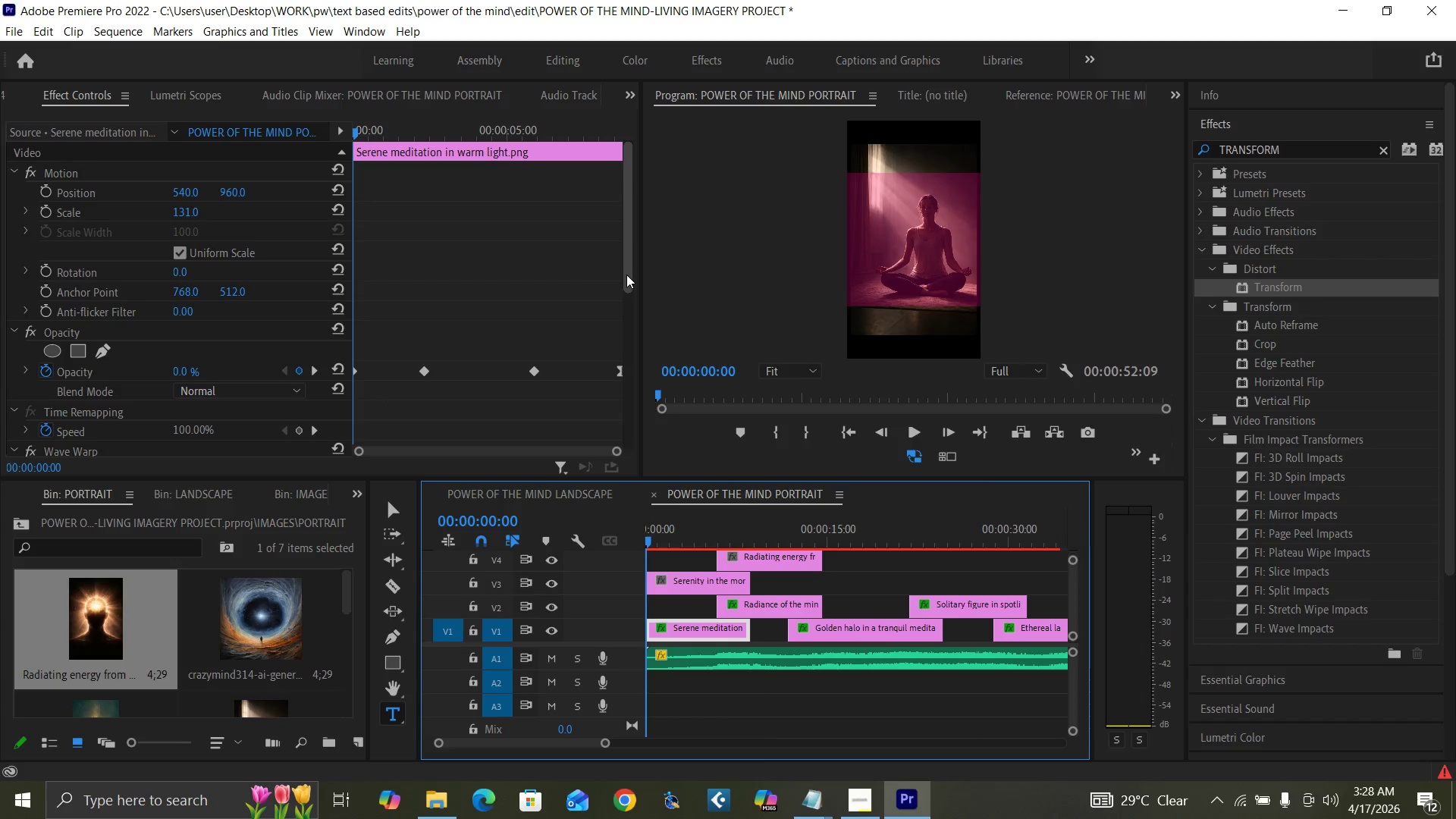 
left_click([664, 582])
 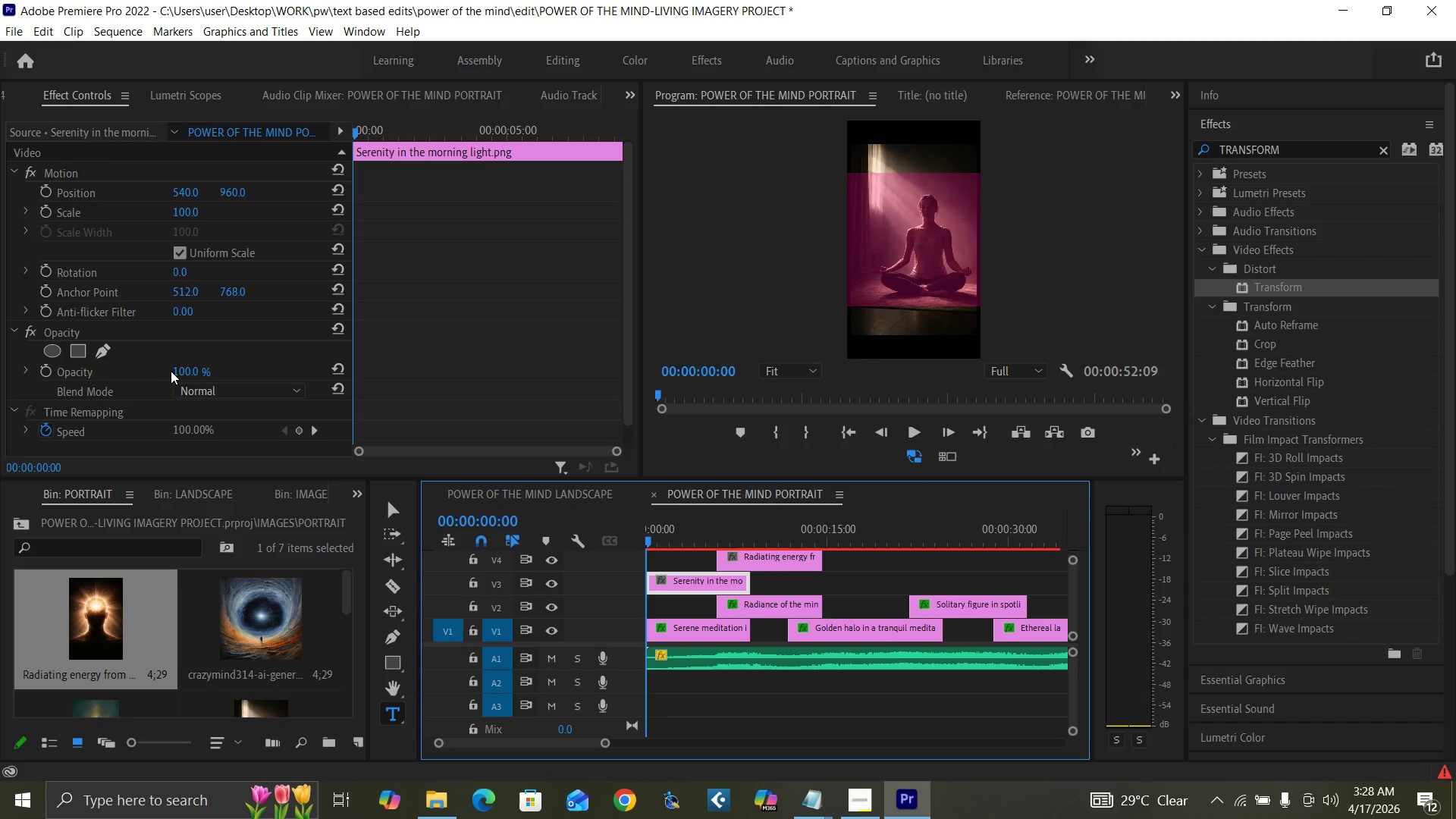 
left_click([182, 368])
 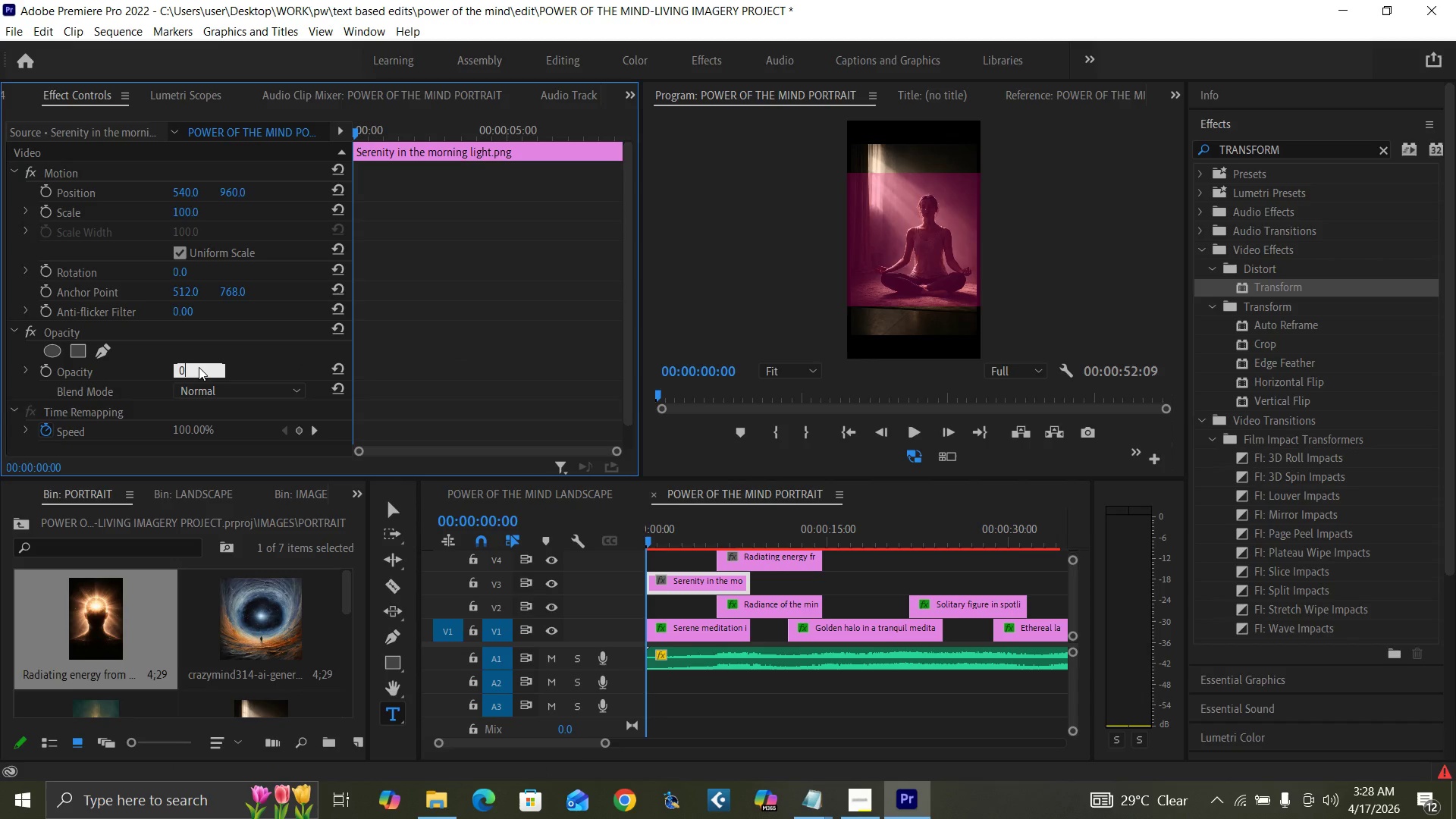 
key(0)
 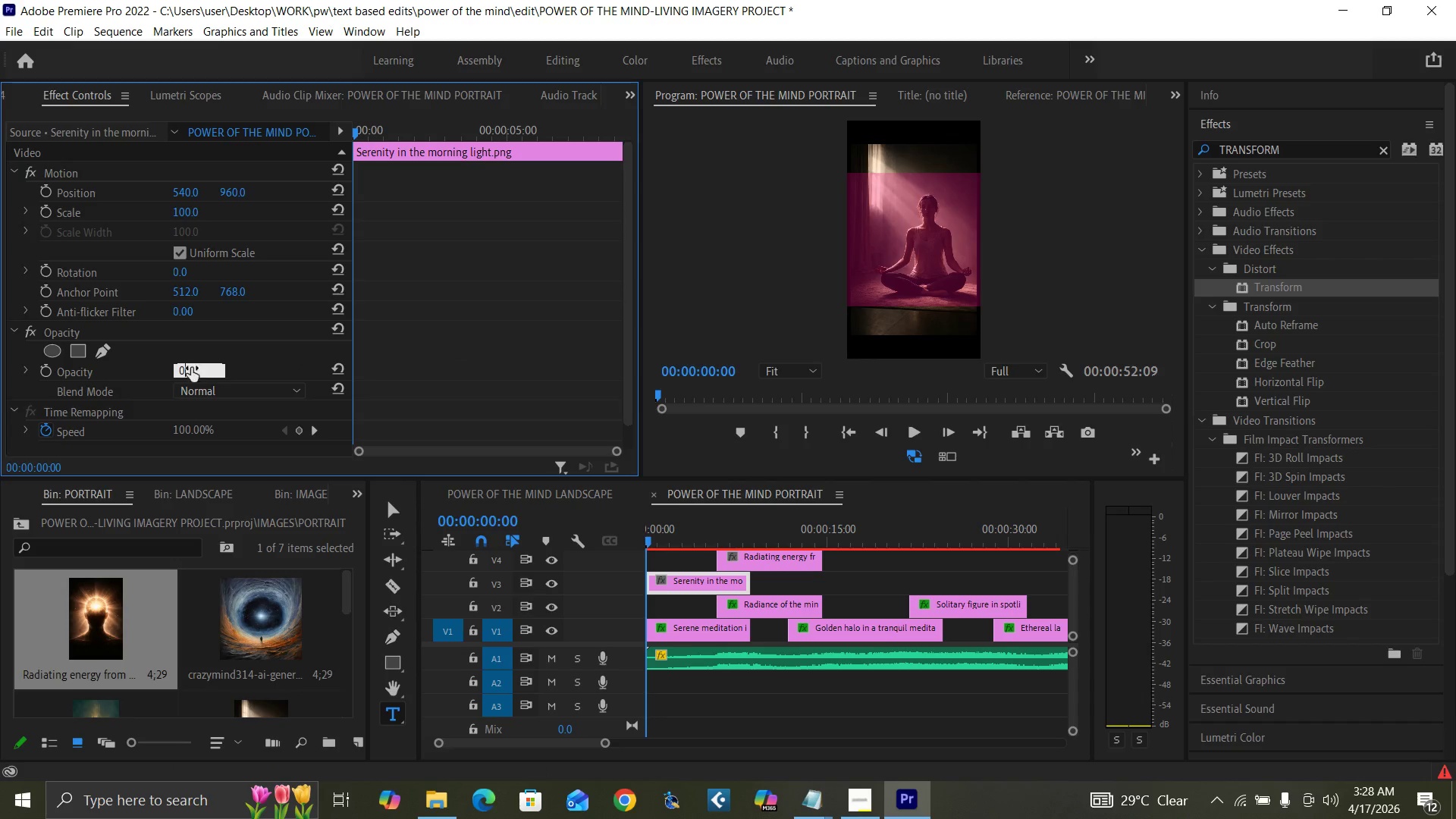 
key(Enter)
 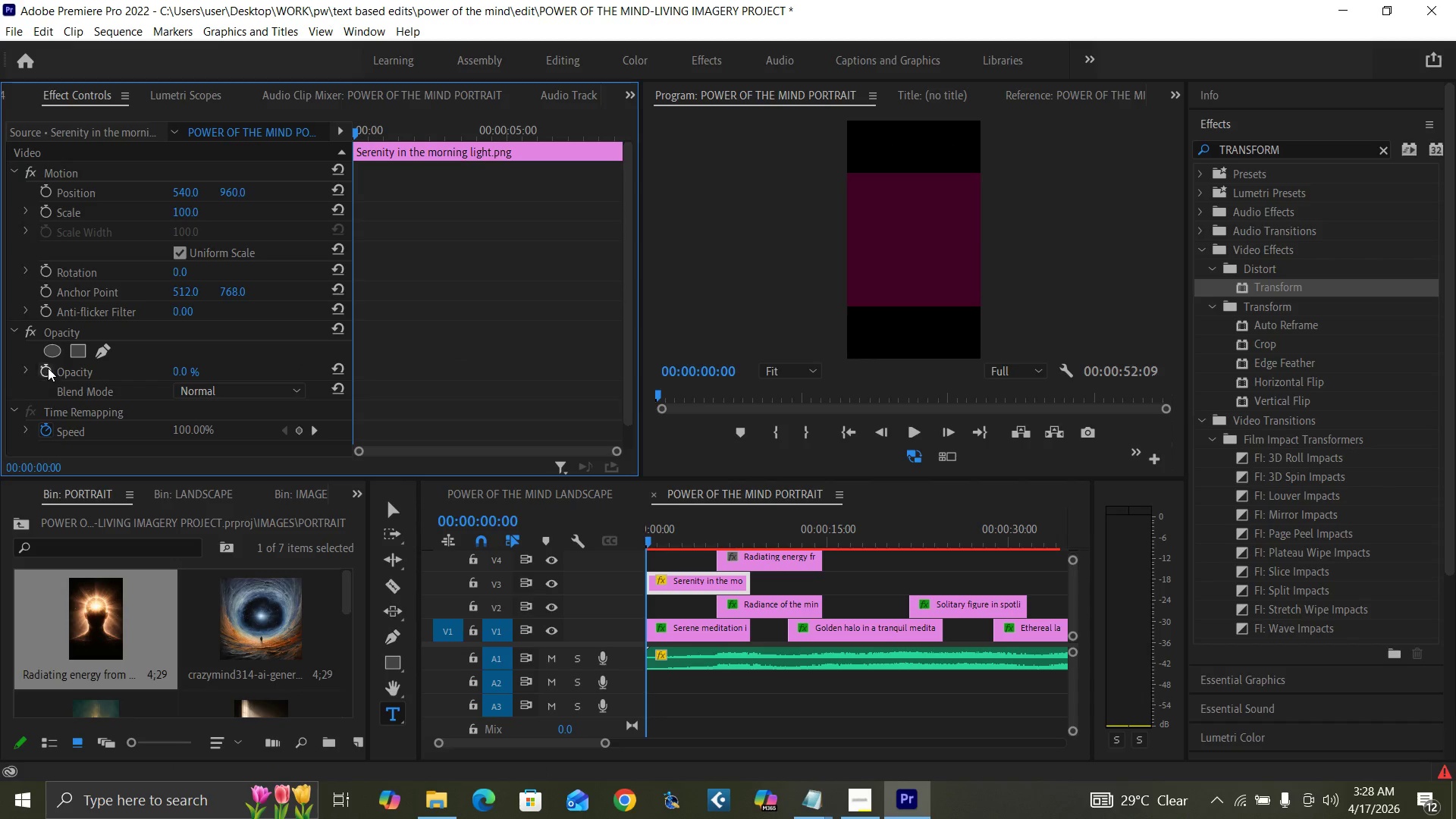 
left_click([48, 368])
 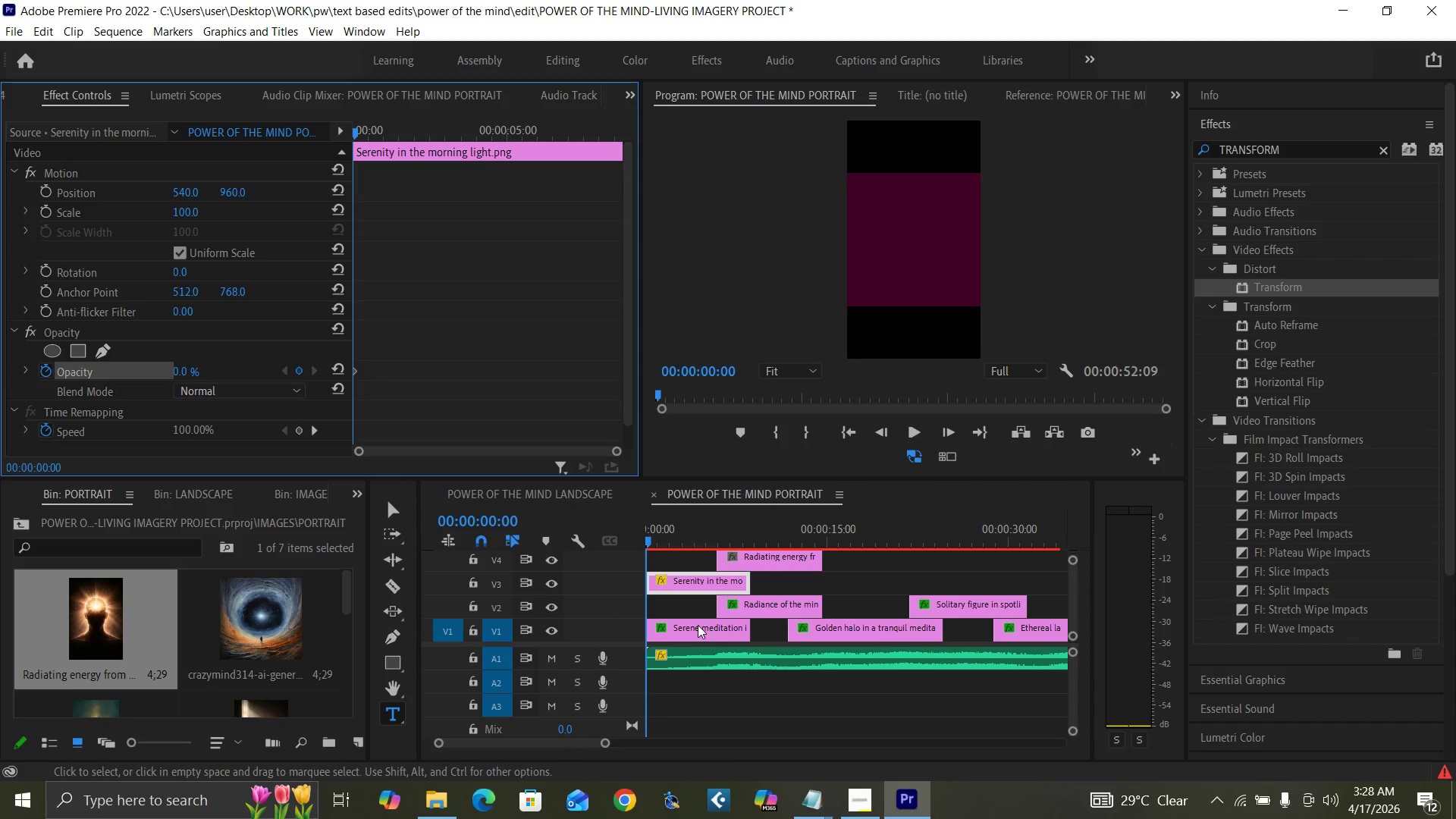 
left_click([684, 617])
 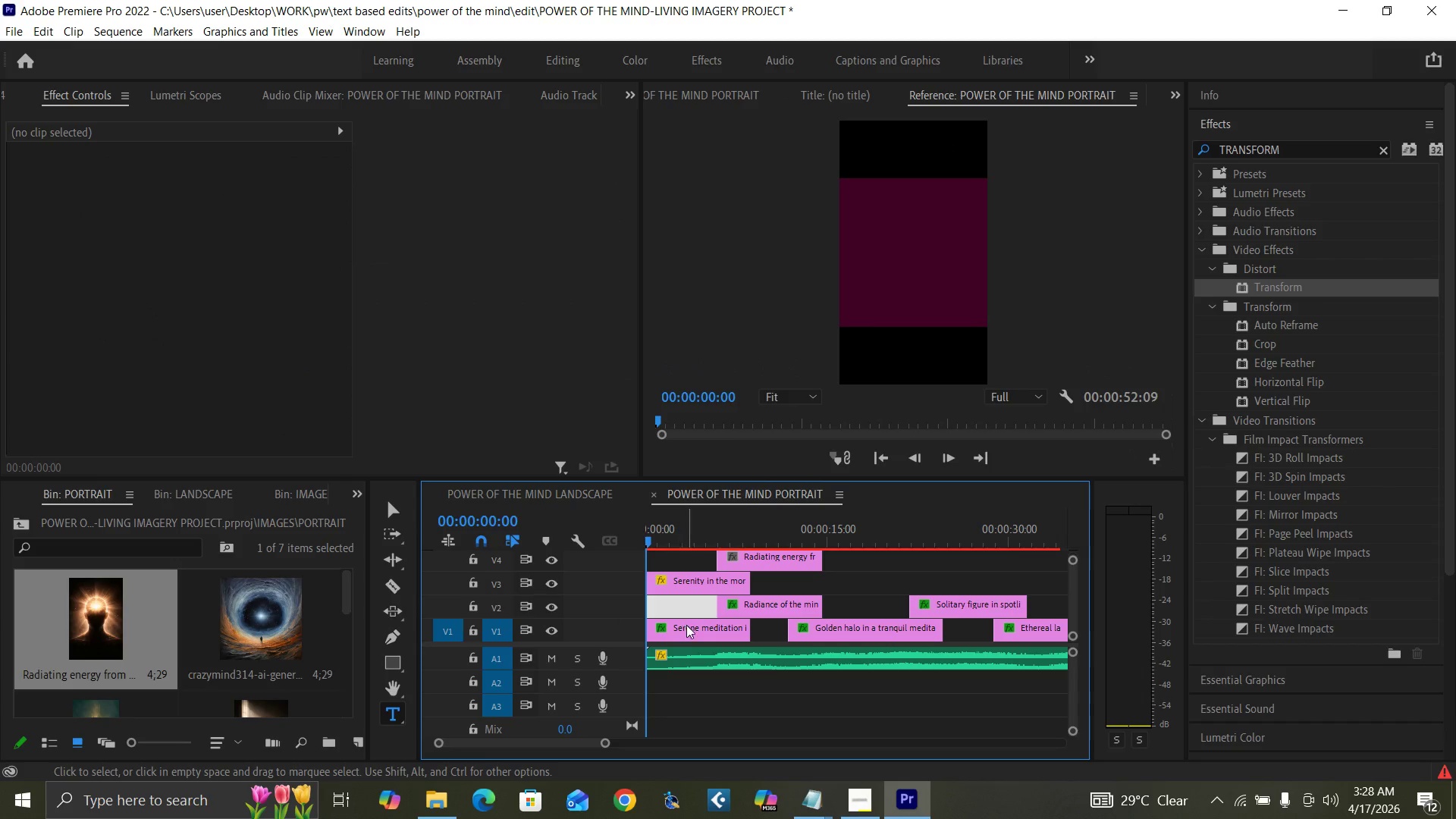 
left_click([686, 625])
 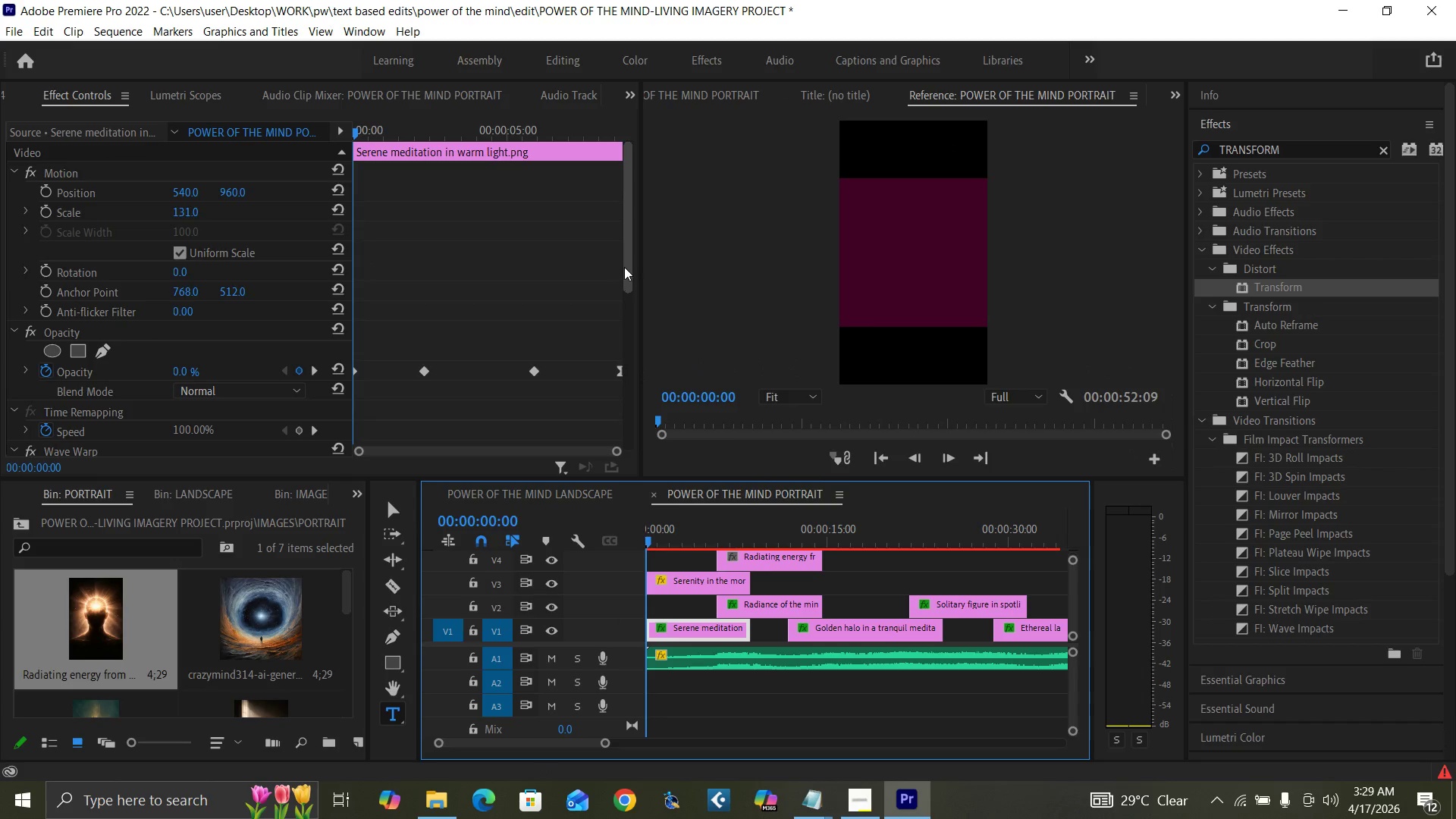 
left_click_drag(start_coordinate=[627, 259], to_coordinate=[635, 297])
 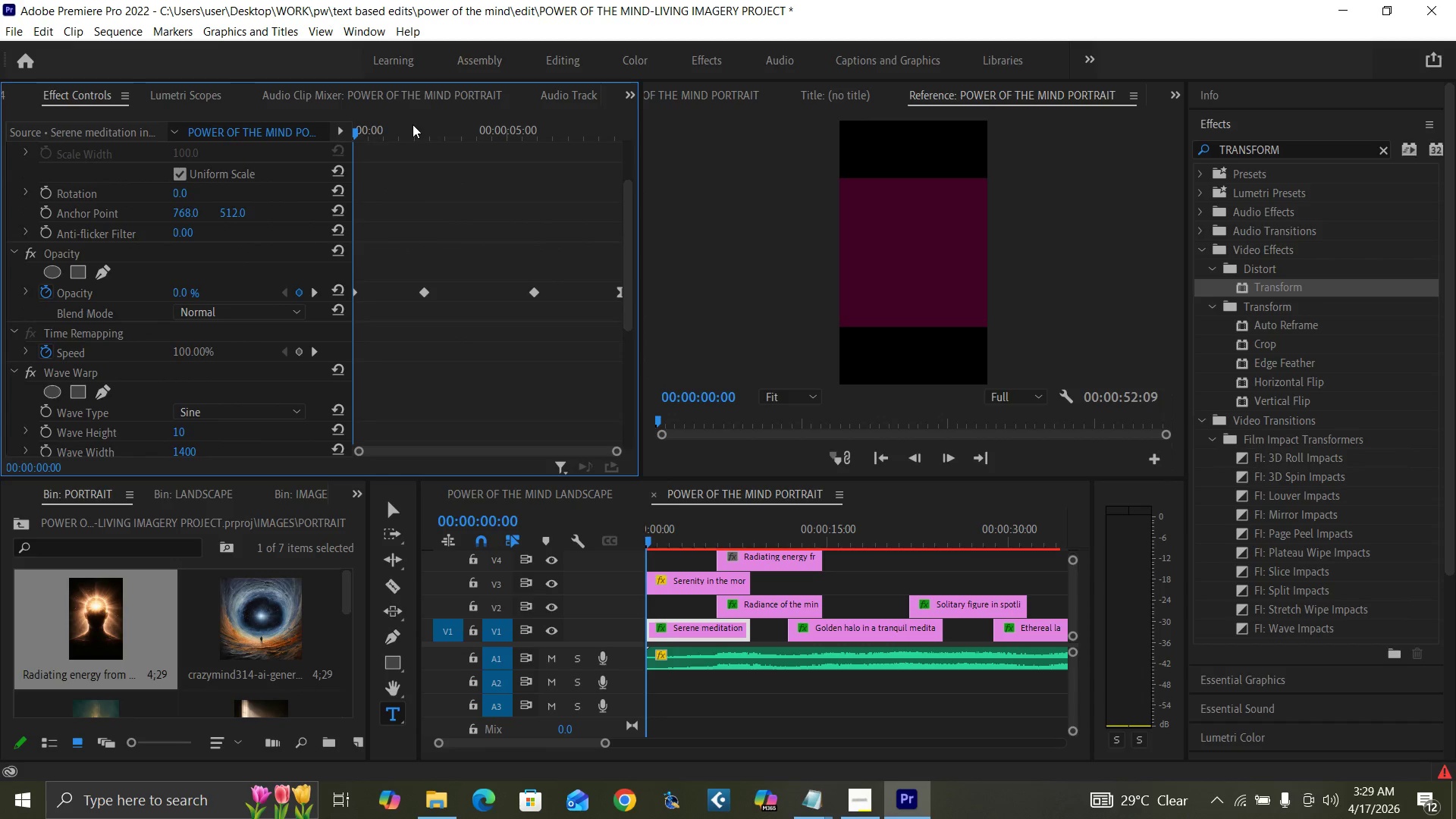 
left_click([417, 125])
 